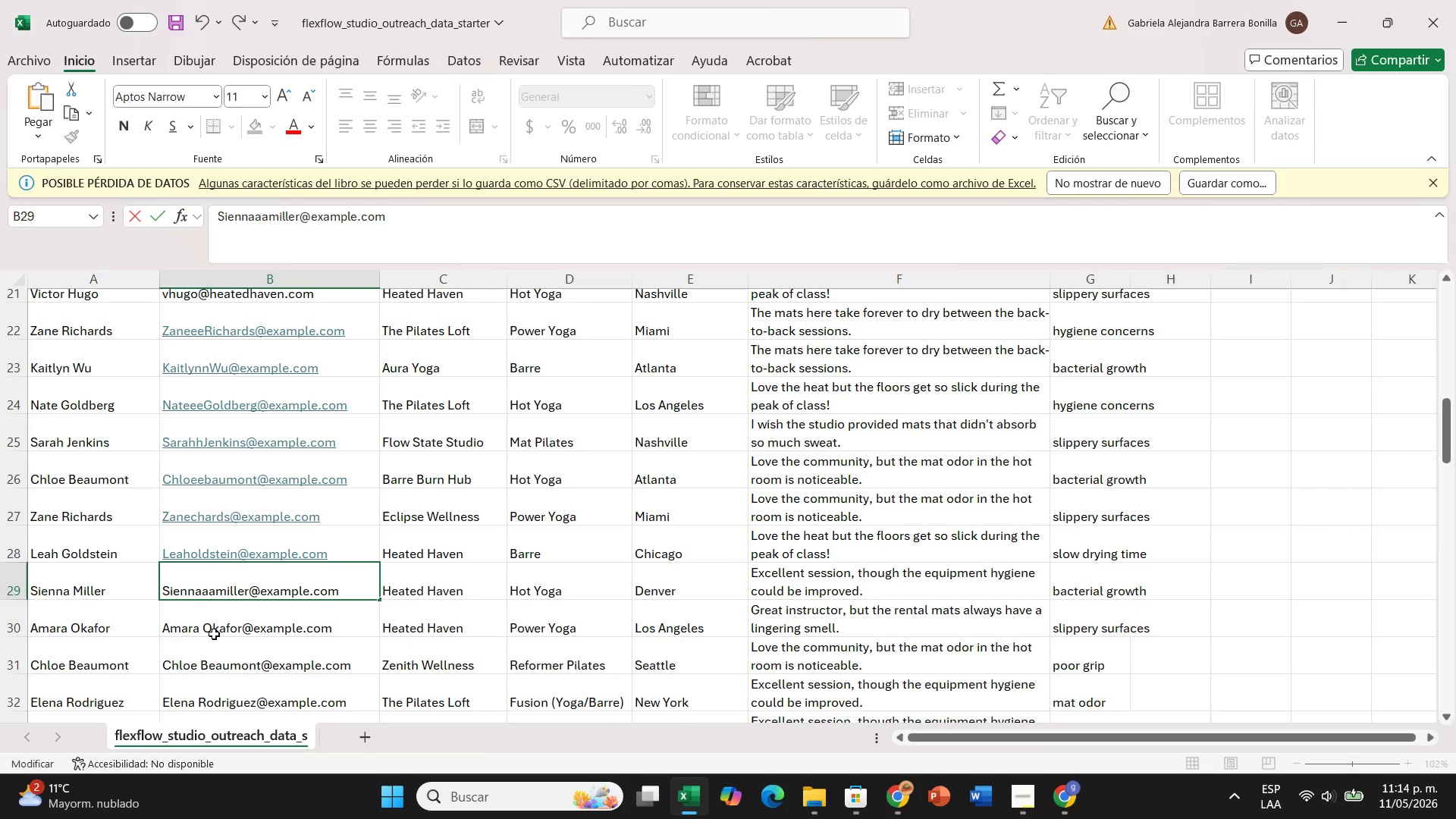 
double_click([212, 634])
 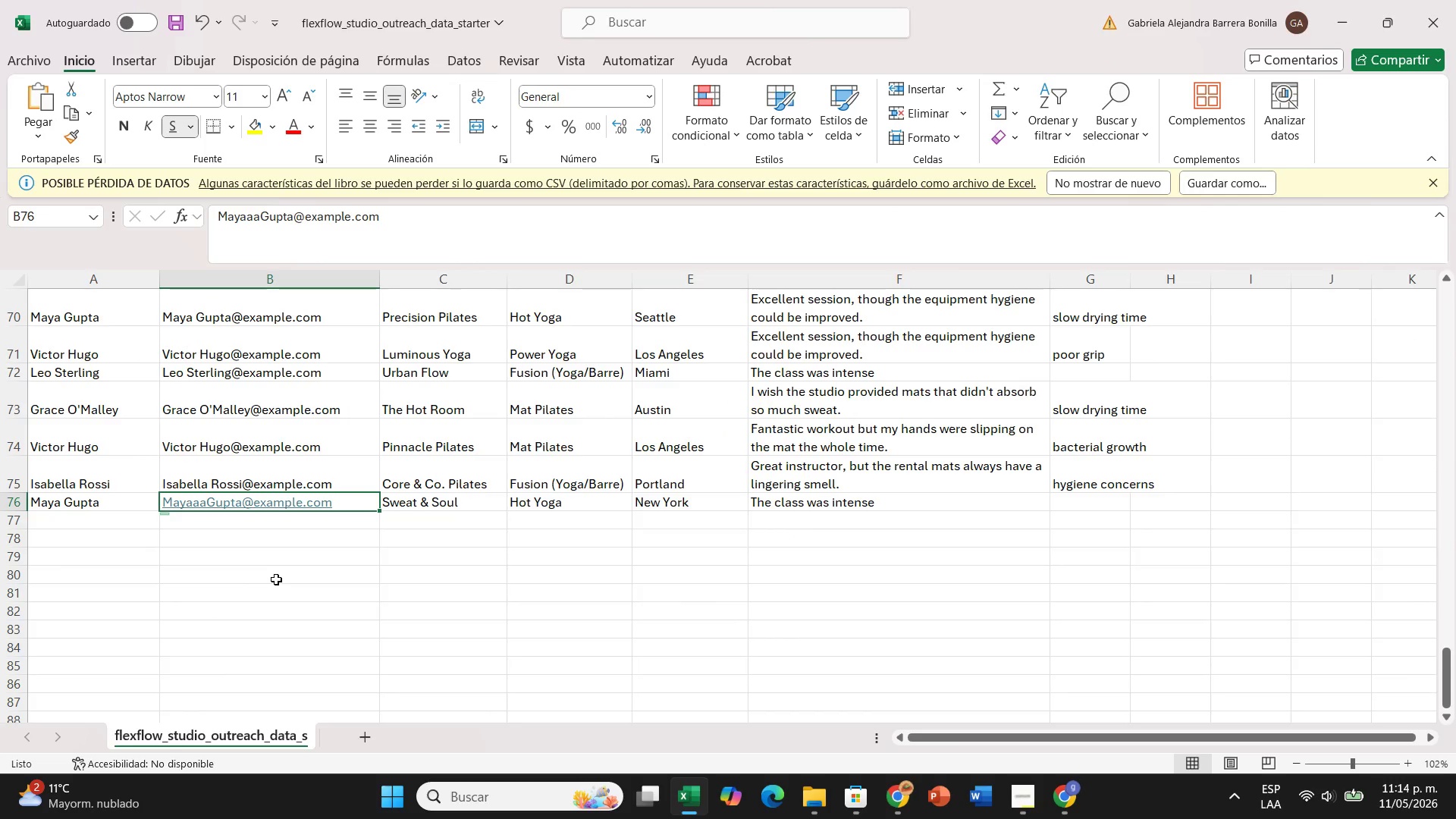 
scroll: coordinate [222, 499], scroll_direction: up, amount: 30.0
 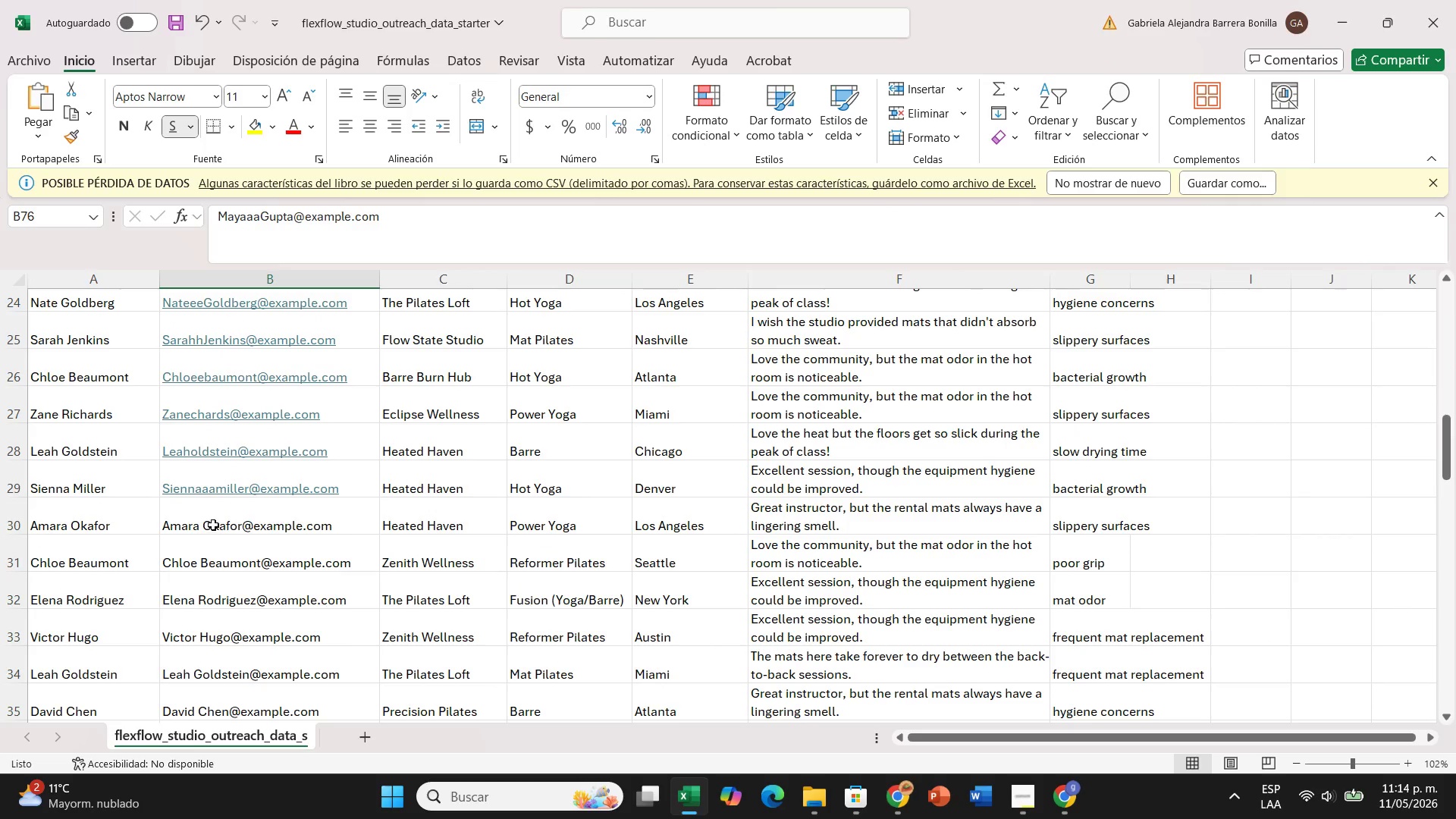 
double_click([213, 525])
 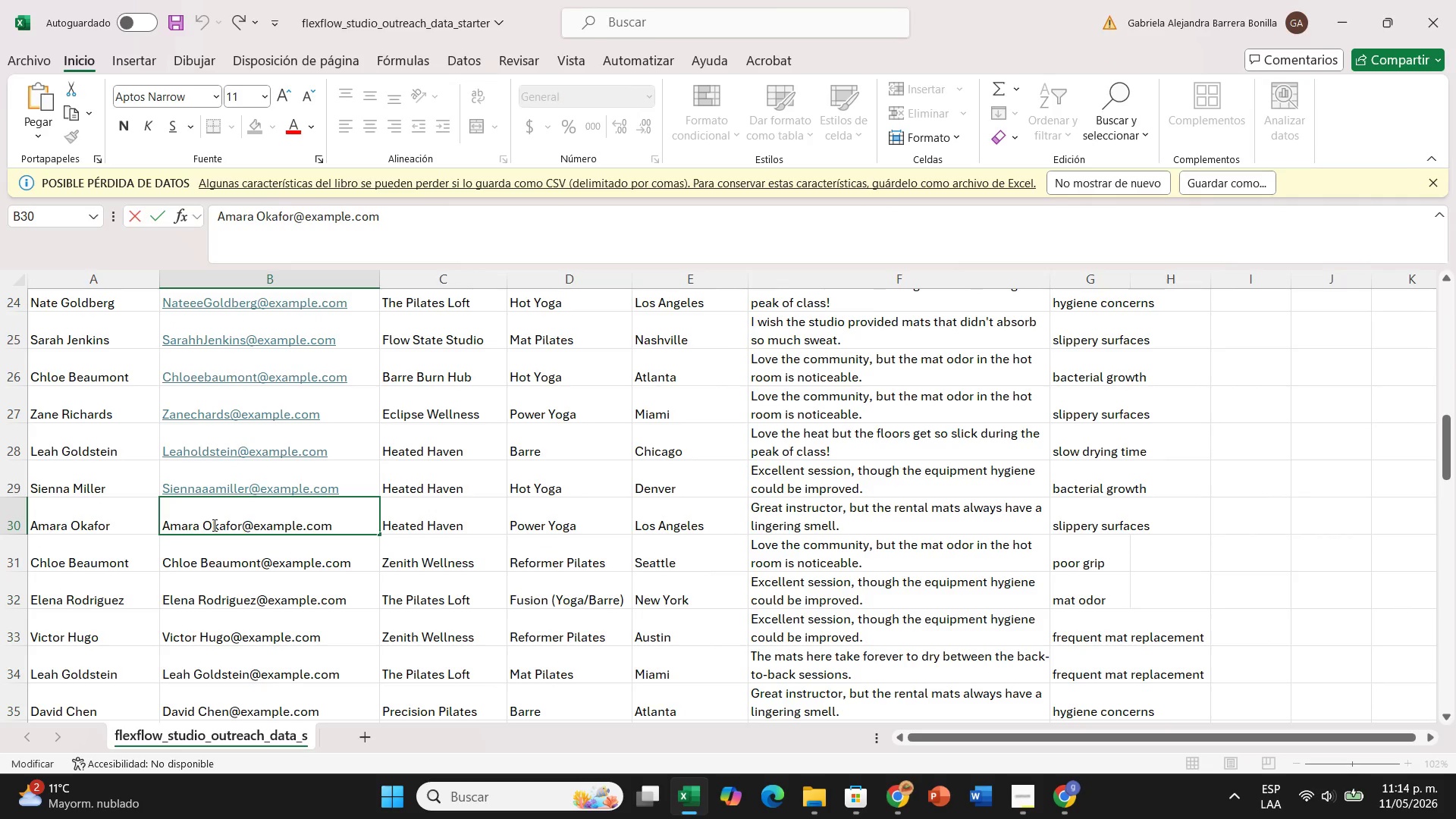 
key(Backspace)
key(Backspace)
type(ok)
 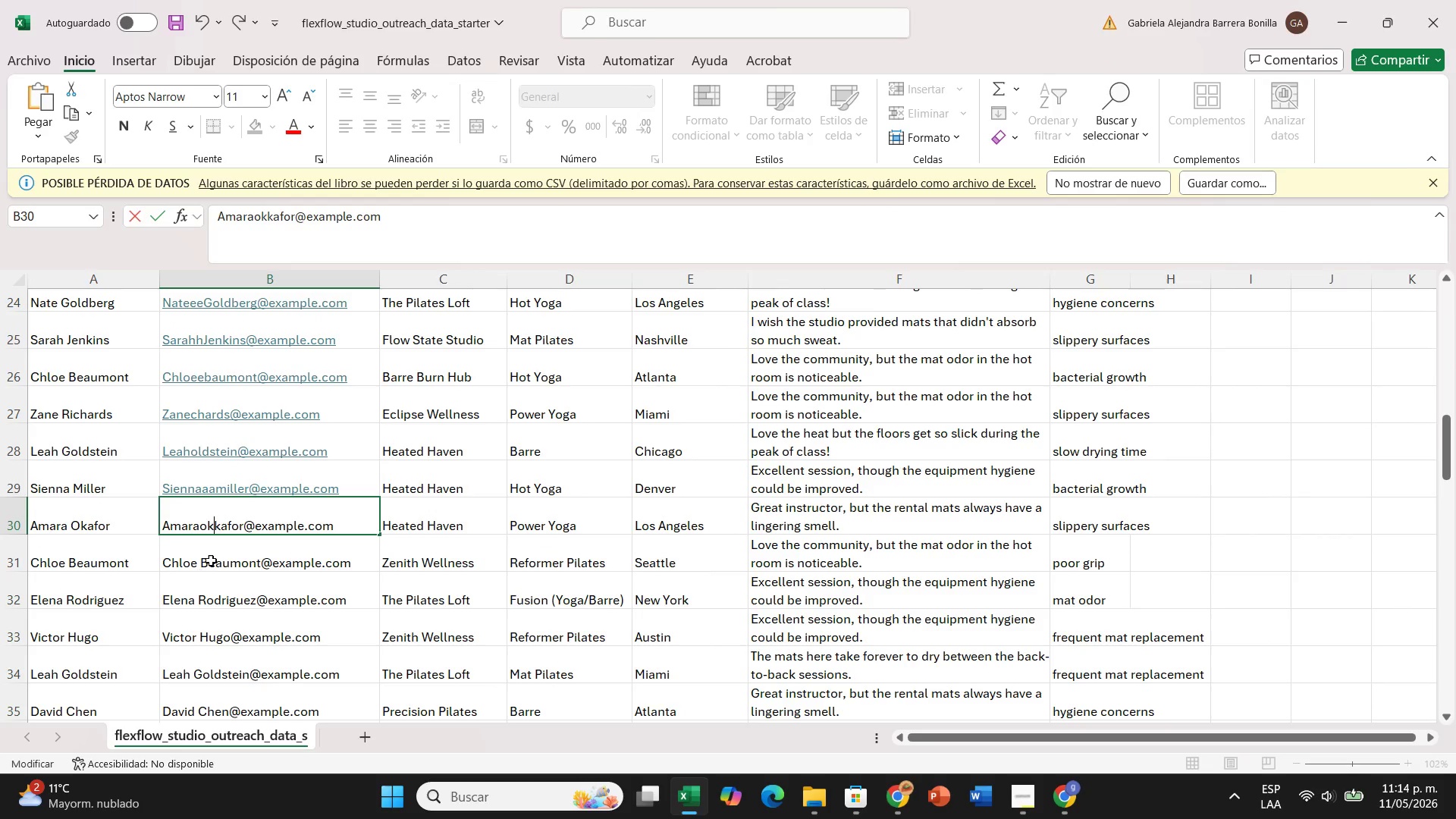 
double_click([211, 560])
 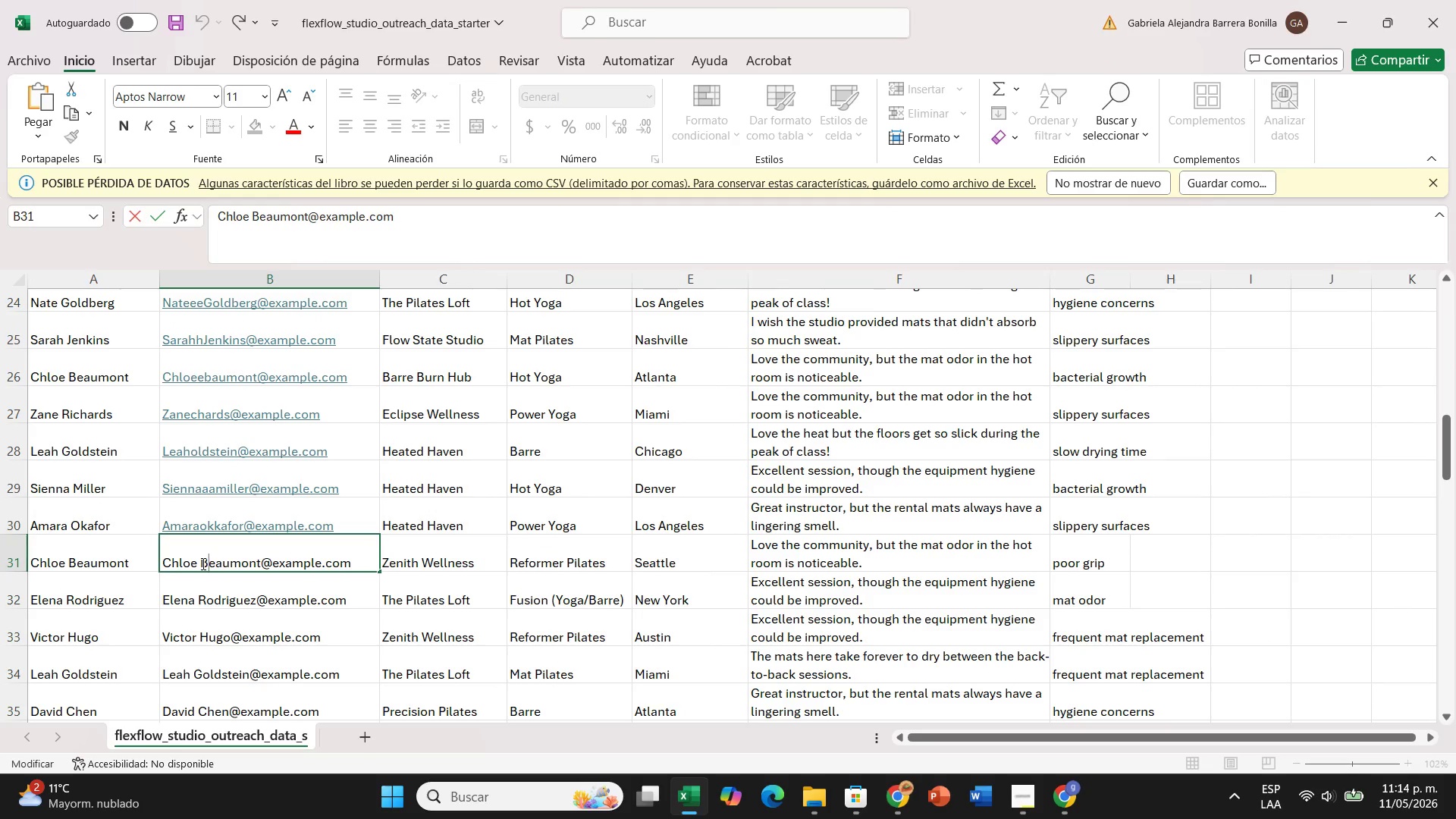 
key(Backspace)
 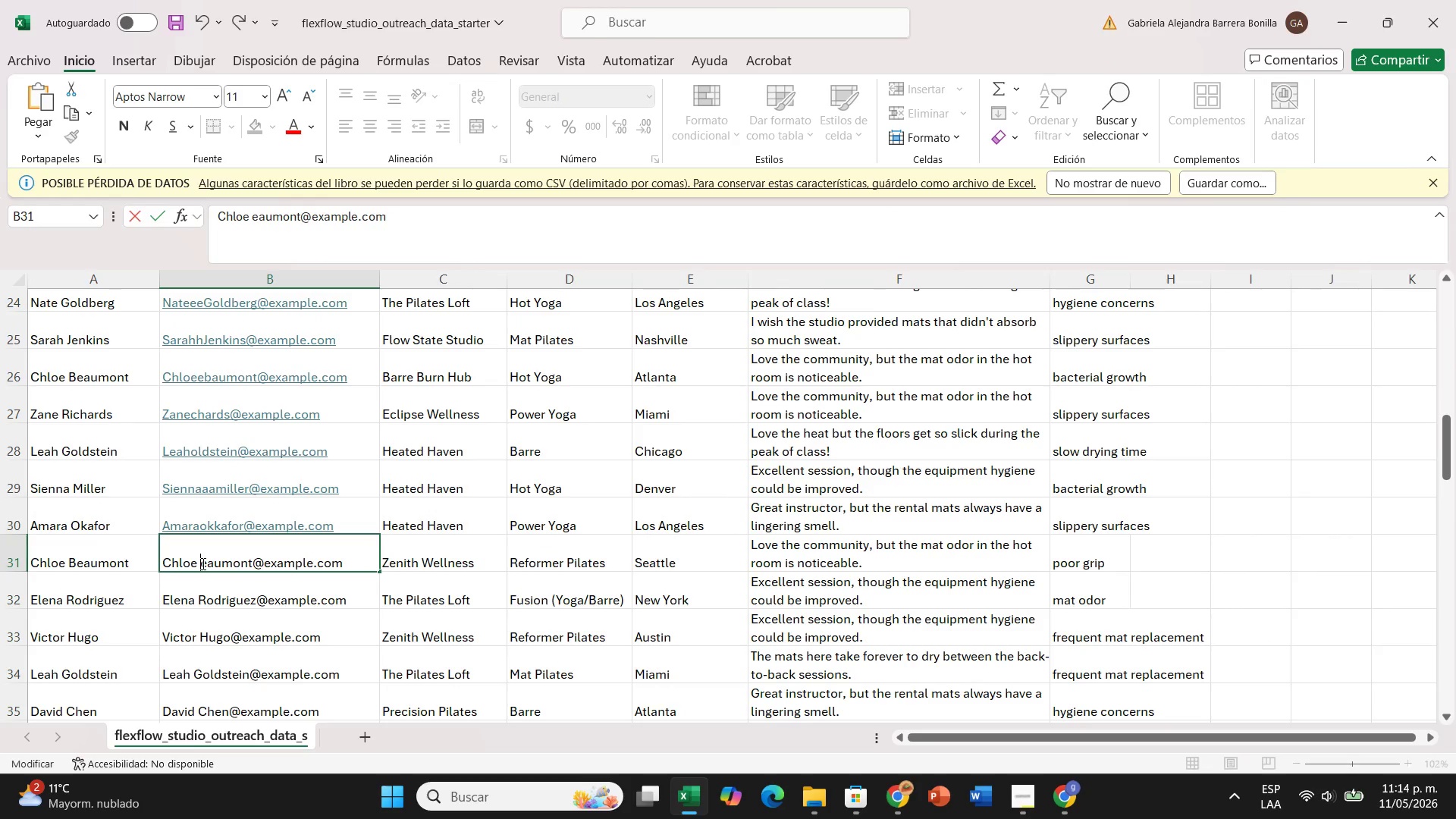 
key(Backspace)
 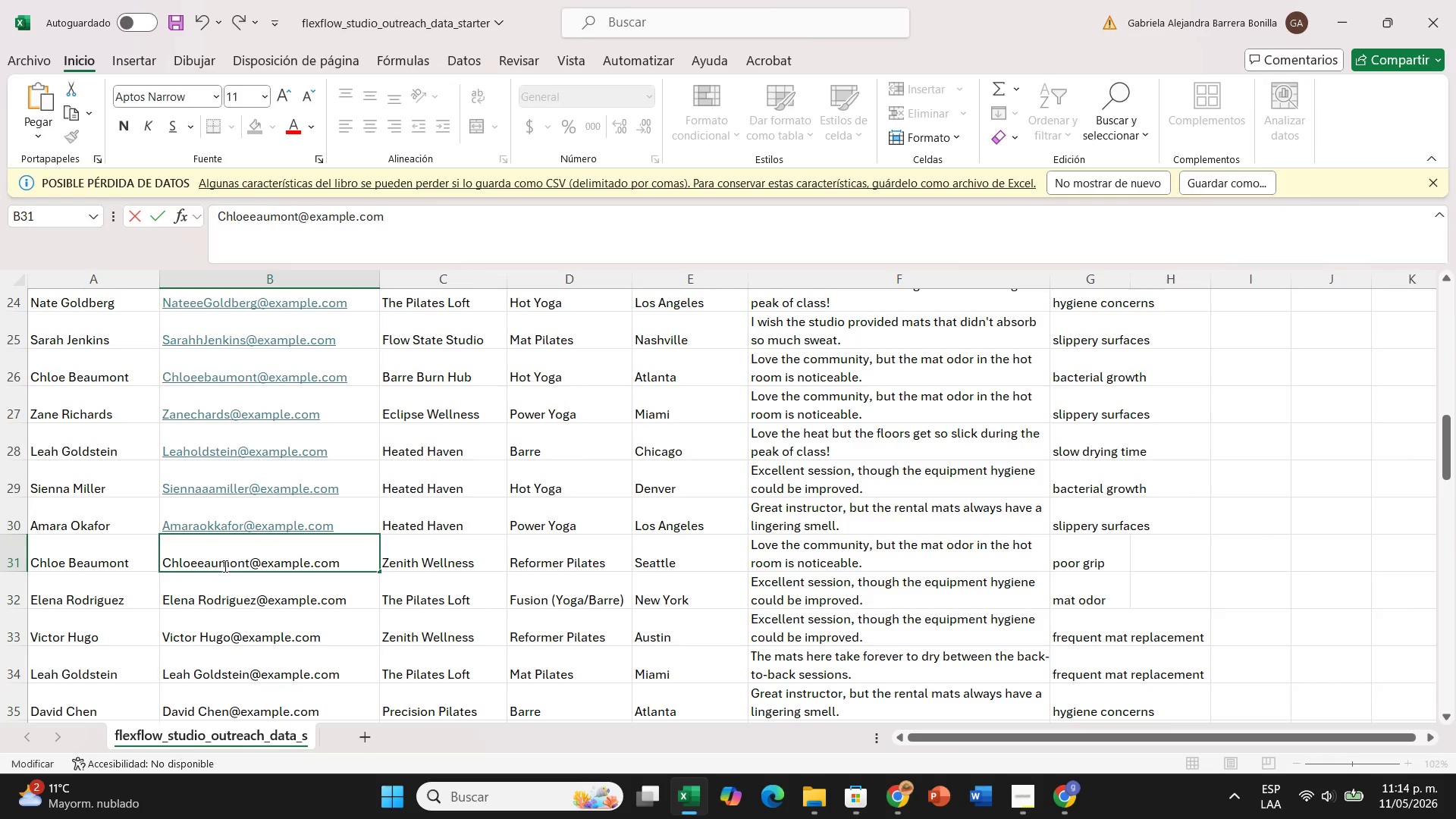 
left_click([218, 563])
 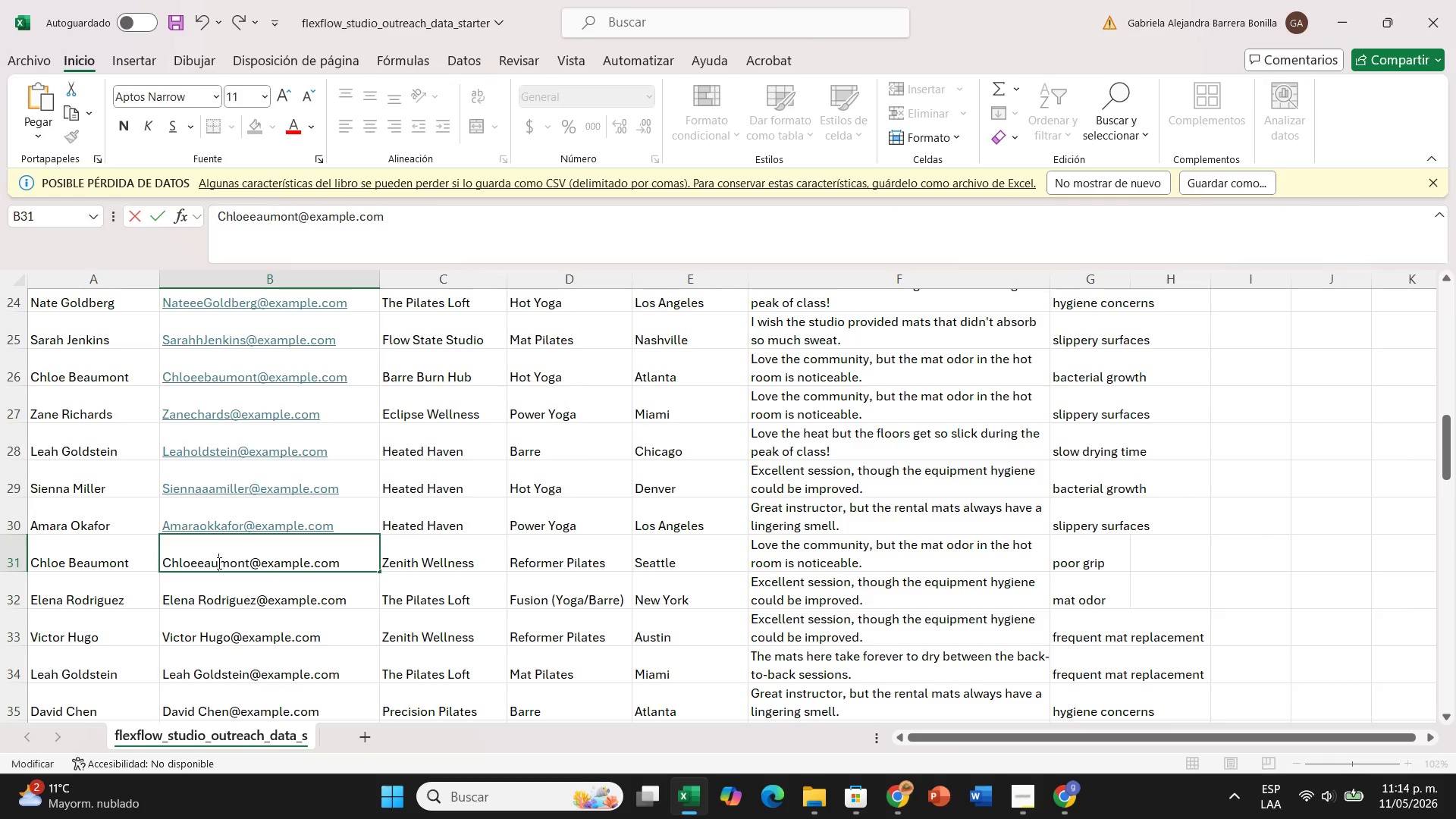 
type(mont)
 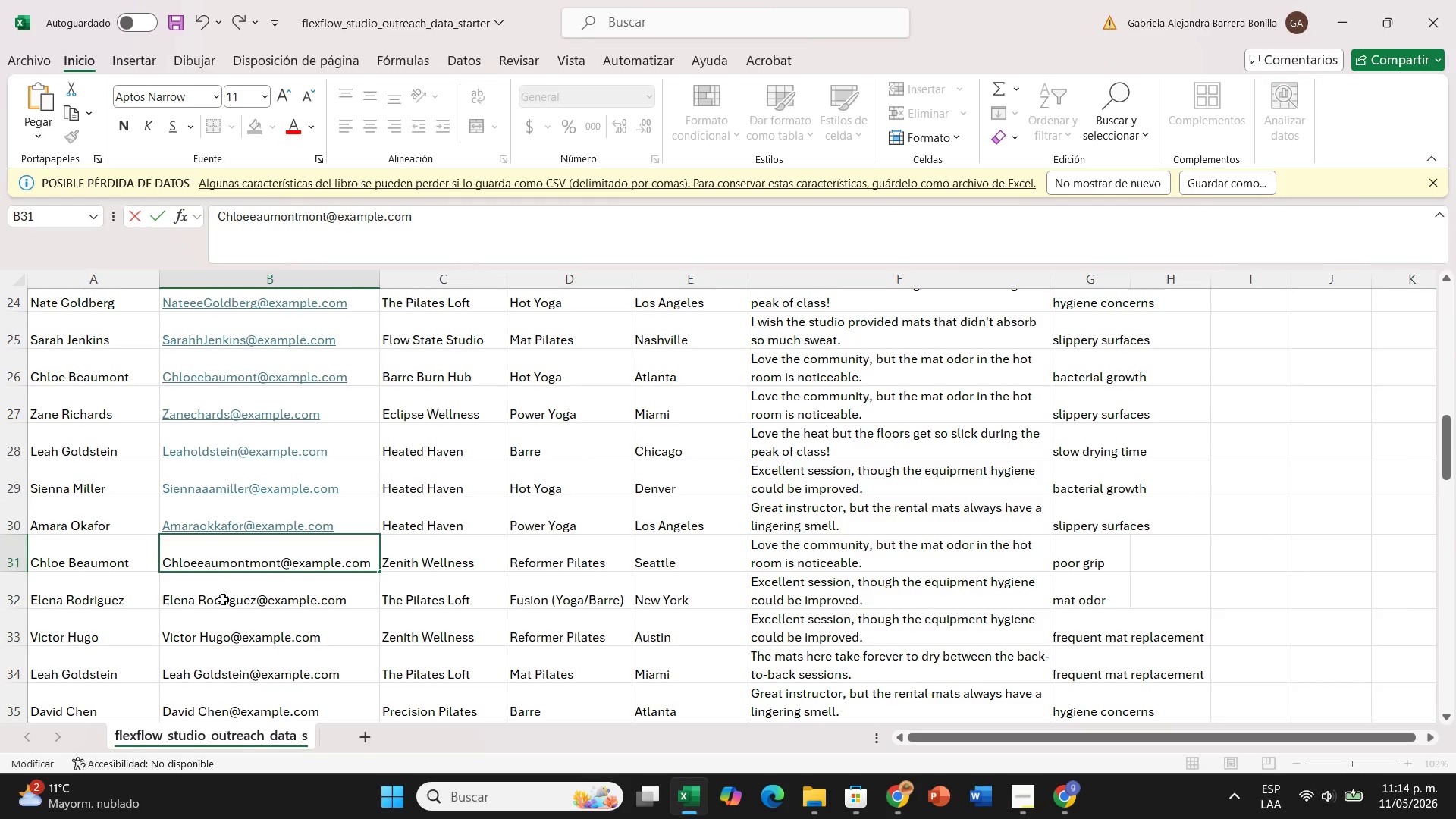 
double_click([223, 599])
 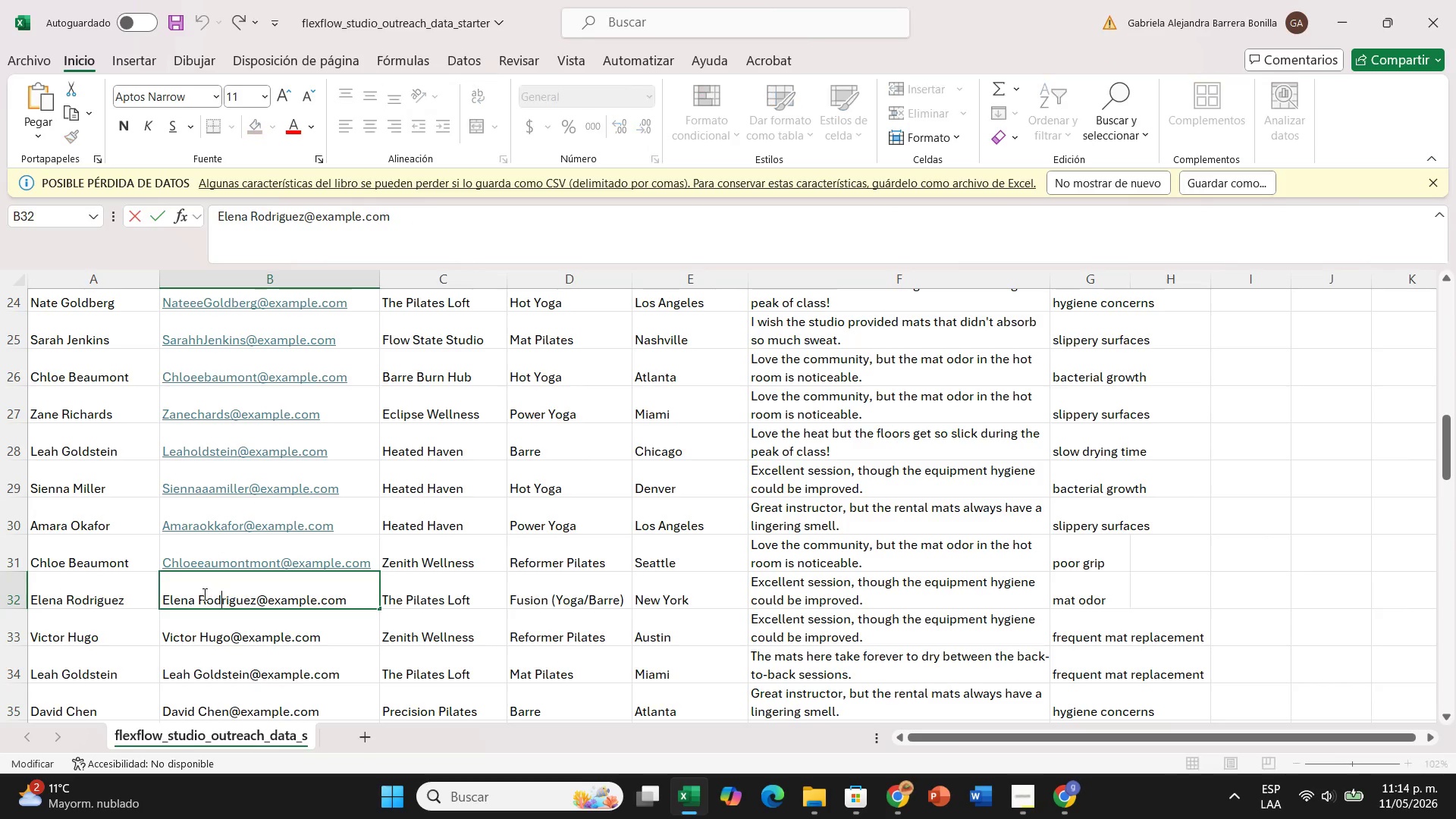 
left_click([202, 593])
 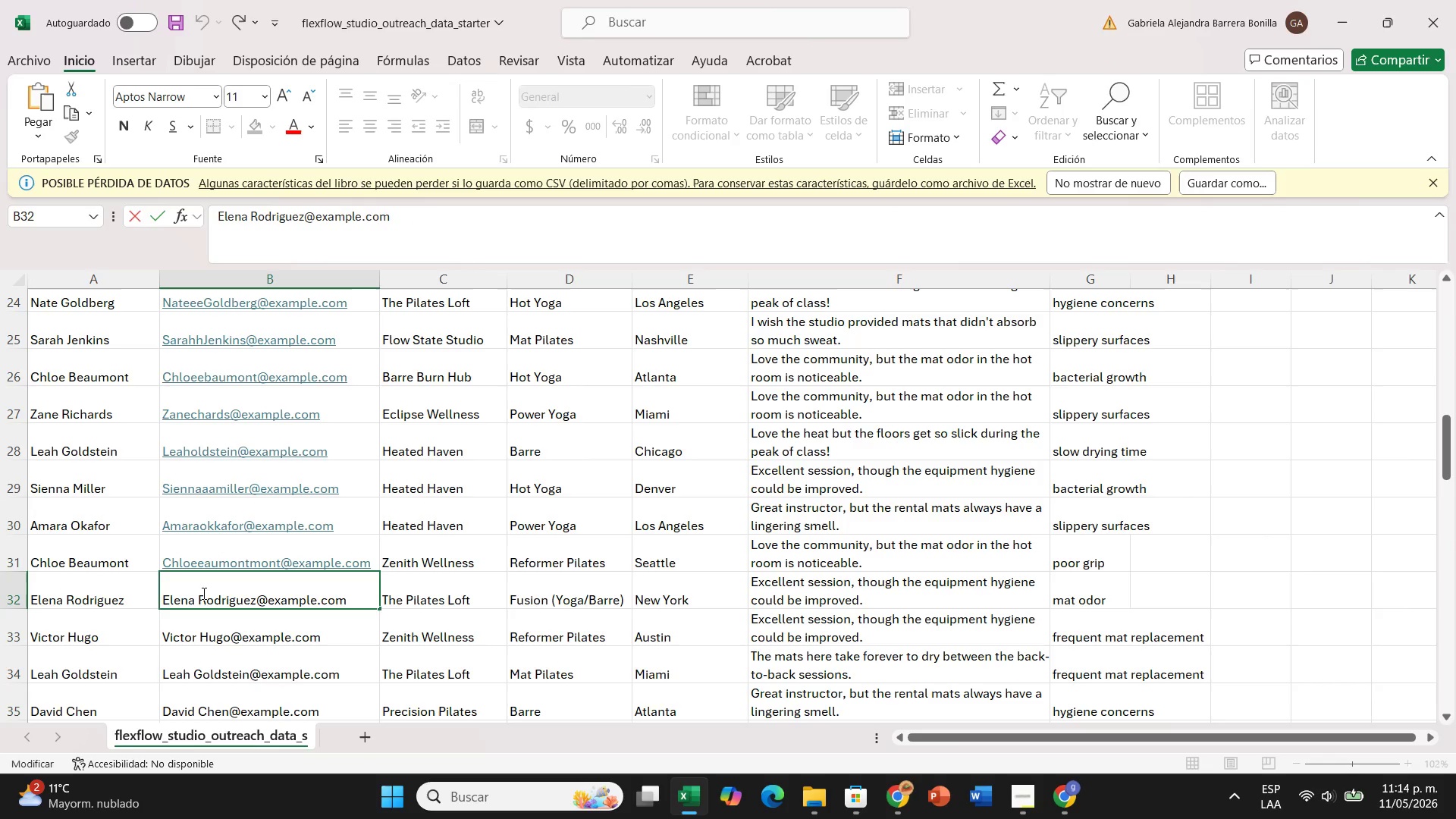 
key(Backspace)
key(Backspace)
type(aar)
 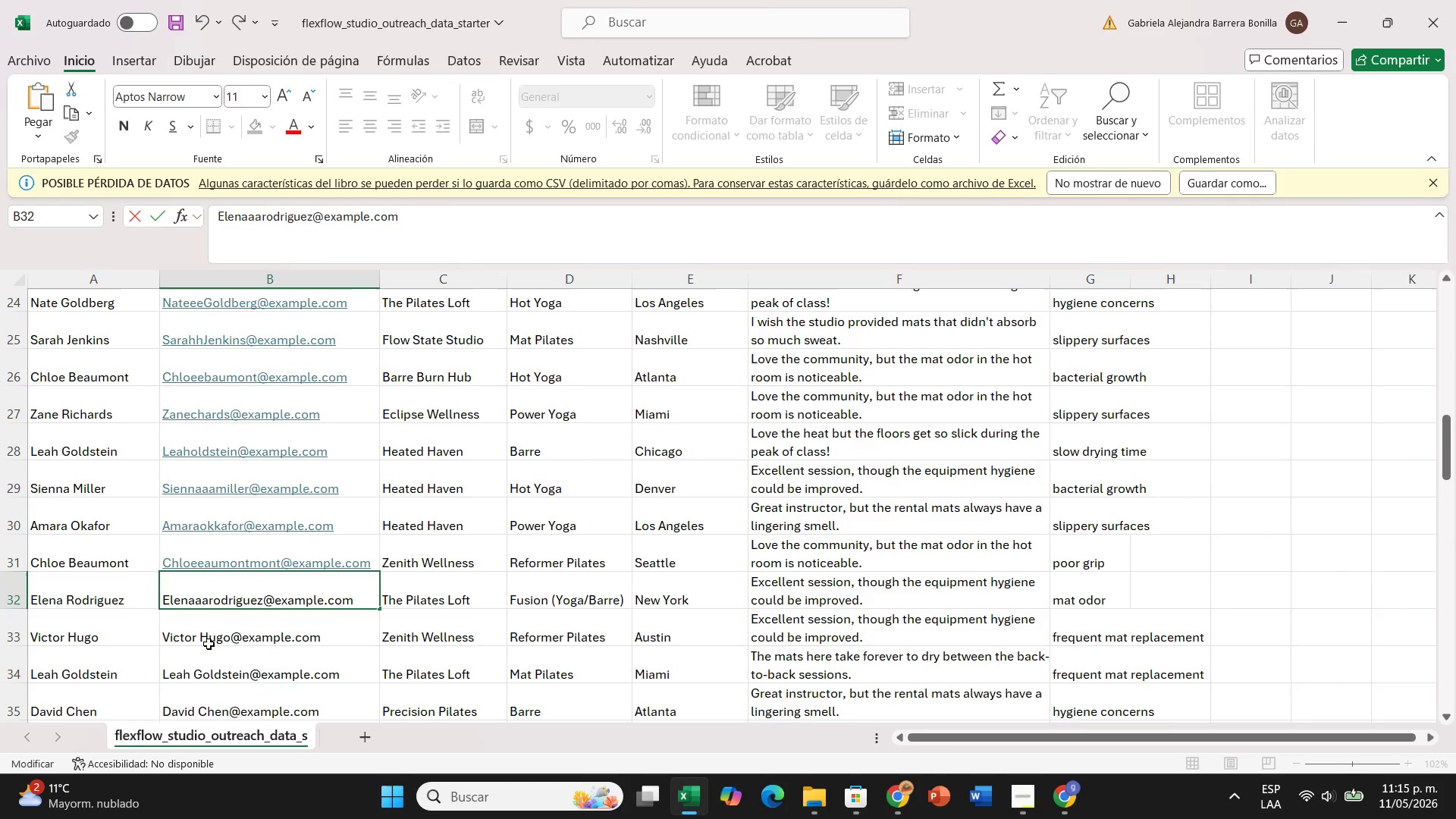 
double_click([209, 644])
 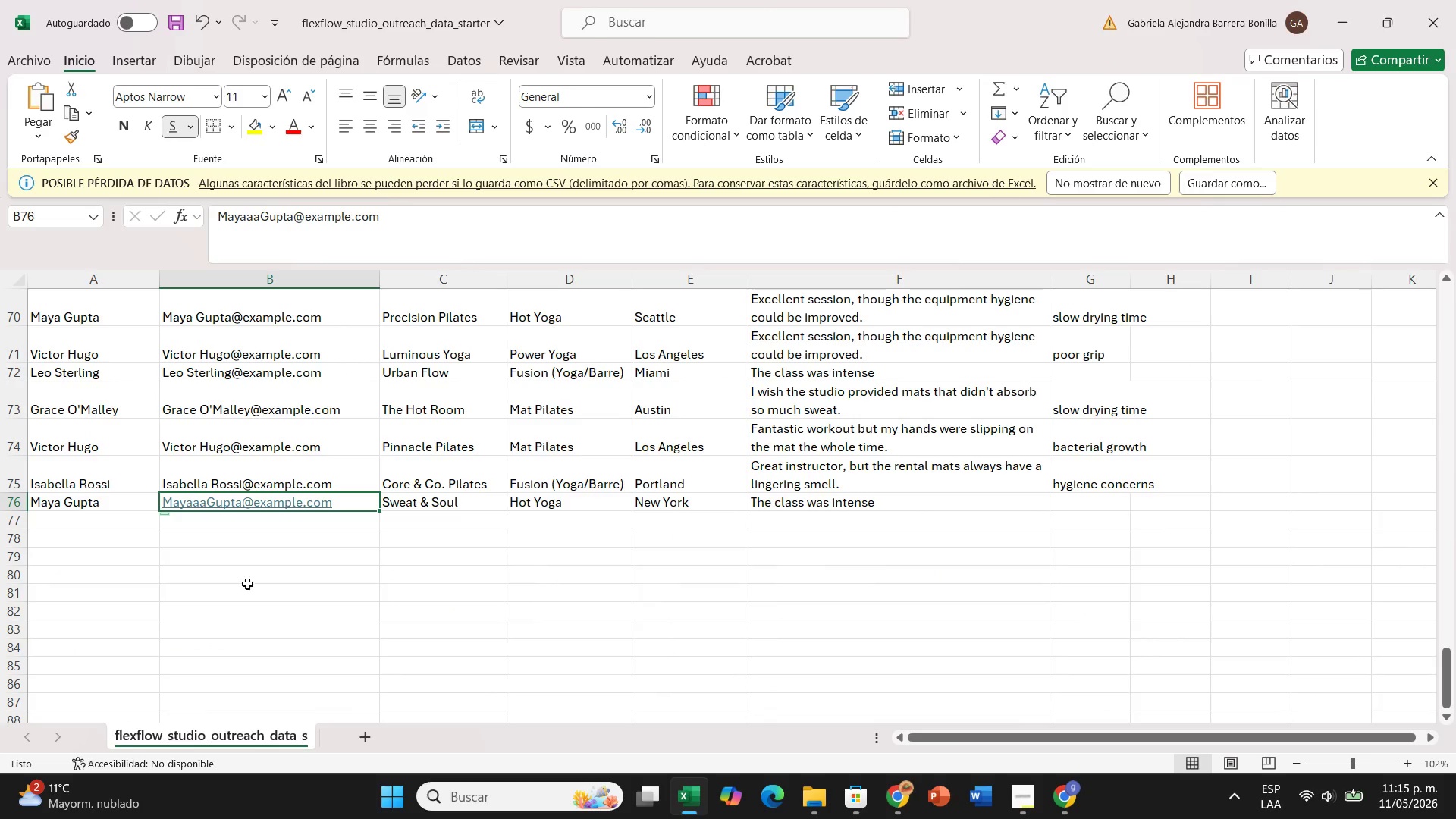 
scroll: coordinate [234, 571], scroll_direction: up, amount: 5.0
 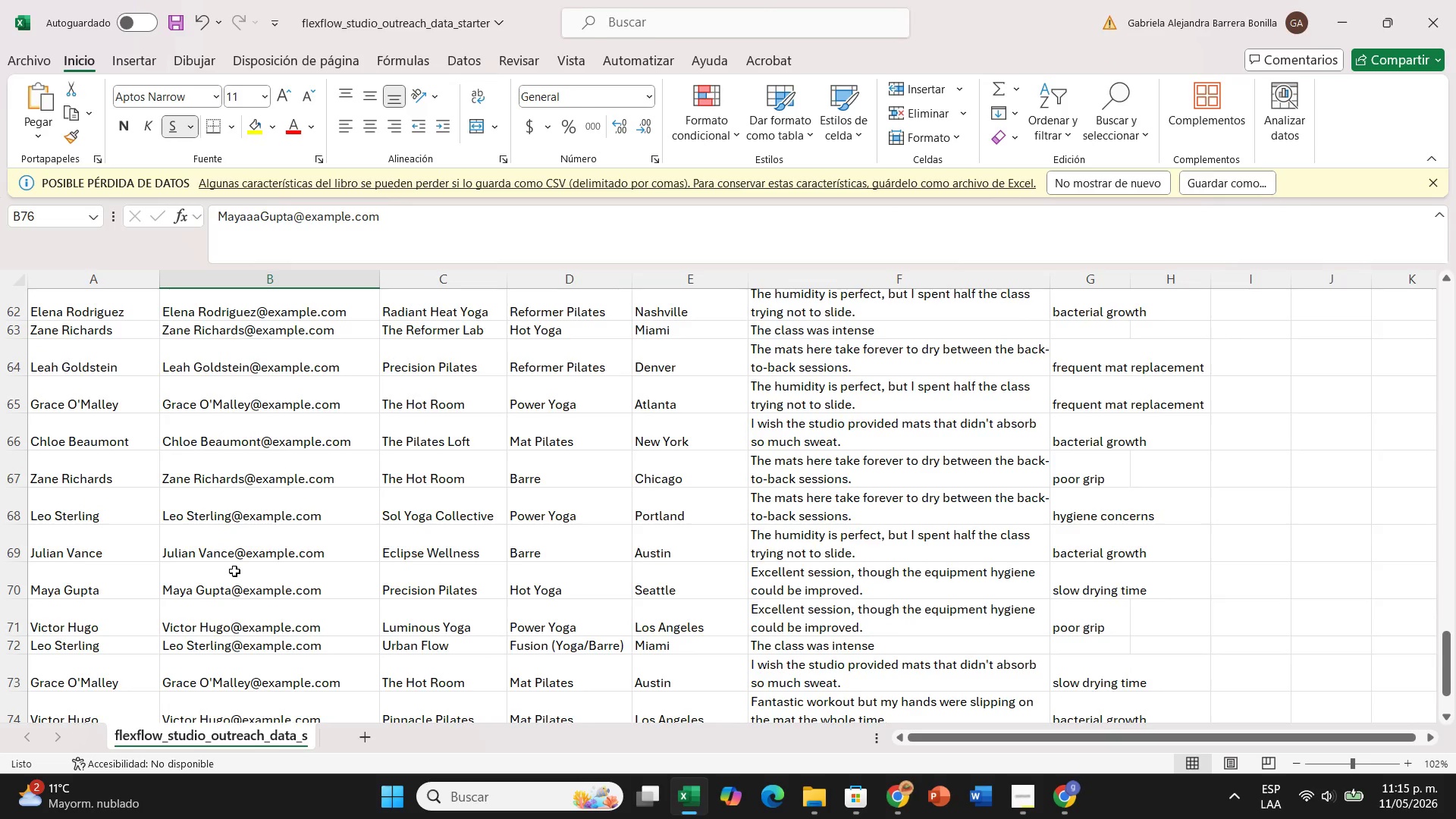 
scroll: coordinate [230, 579], scroll_direction: down, amount: 3.0
 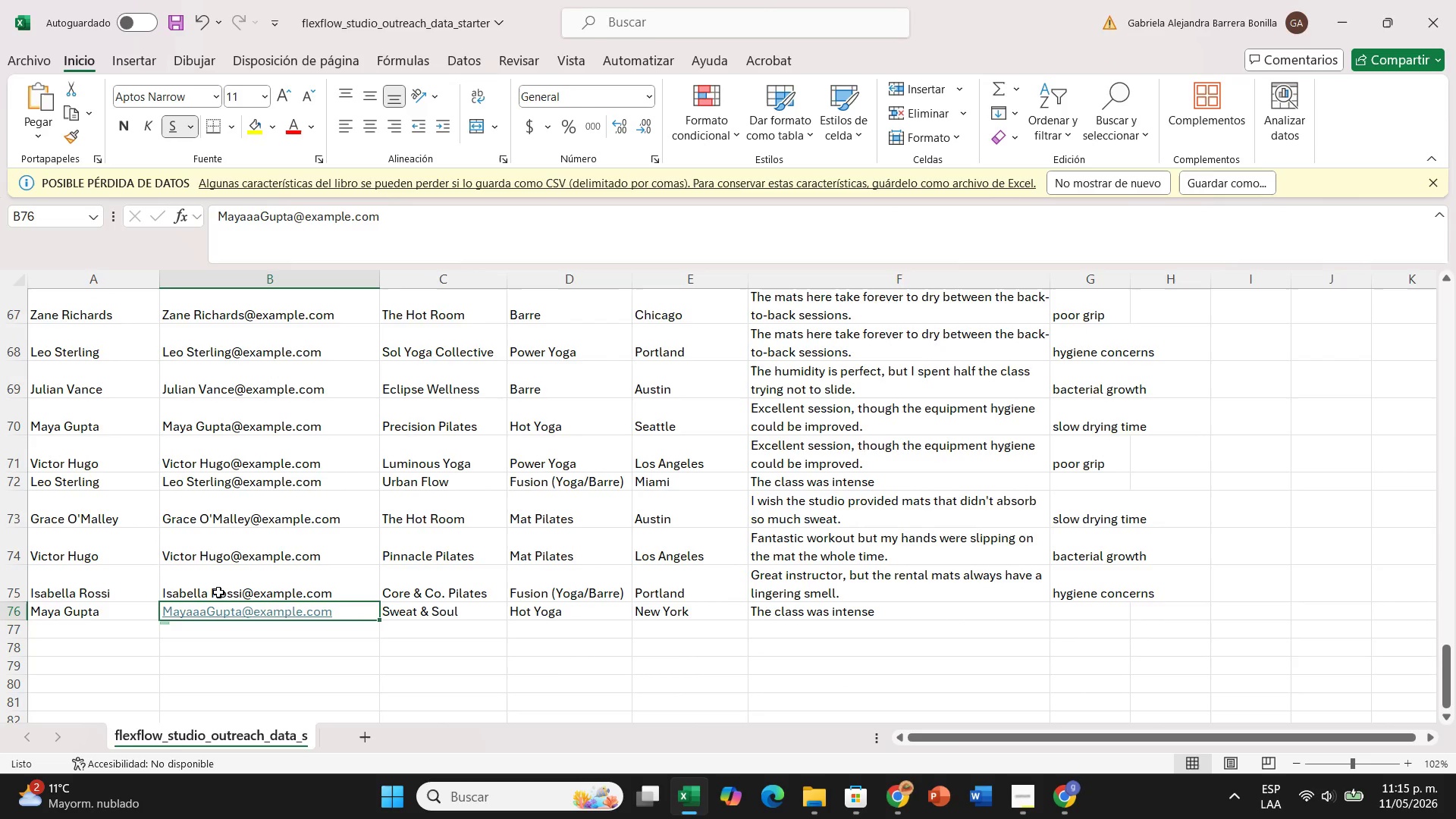 
double_click([218, 592])
 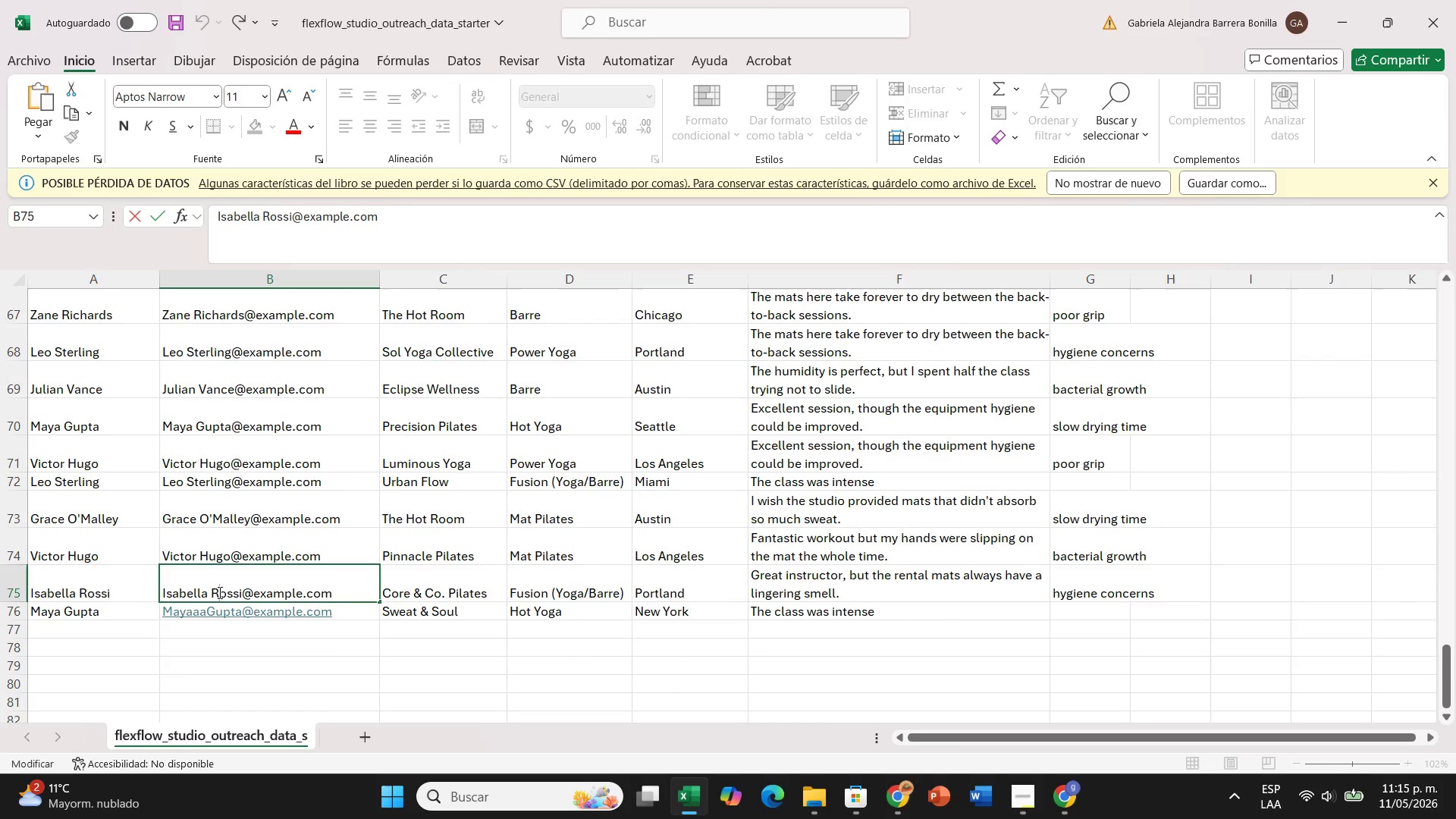 
key(Backspace)
 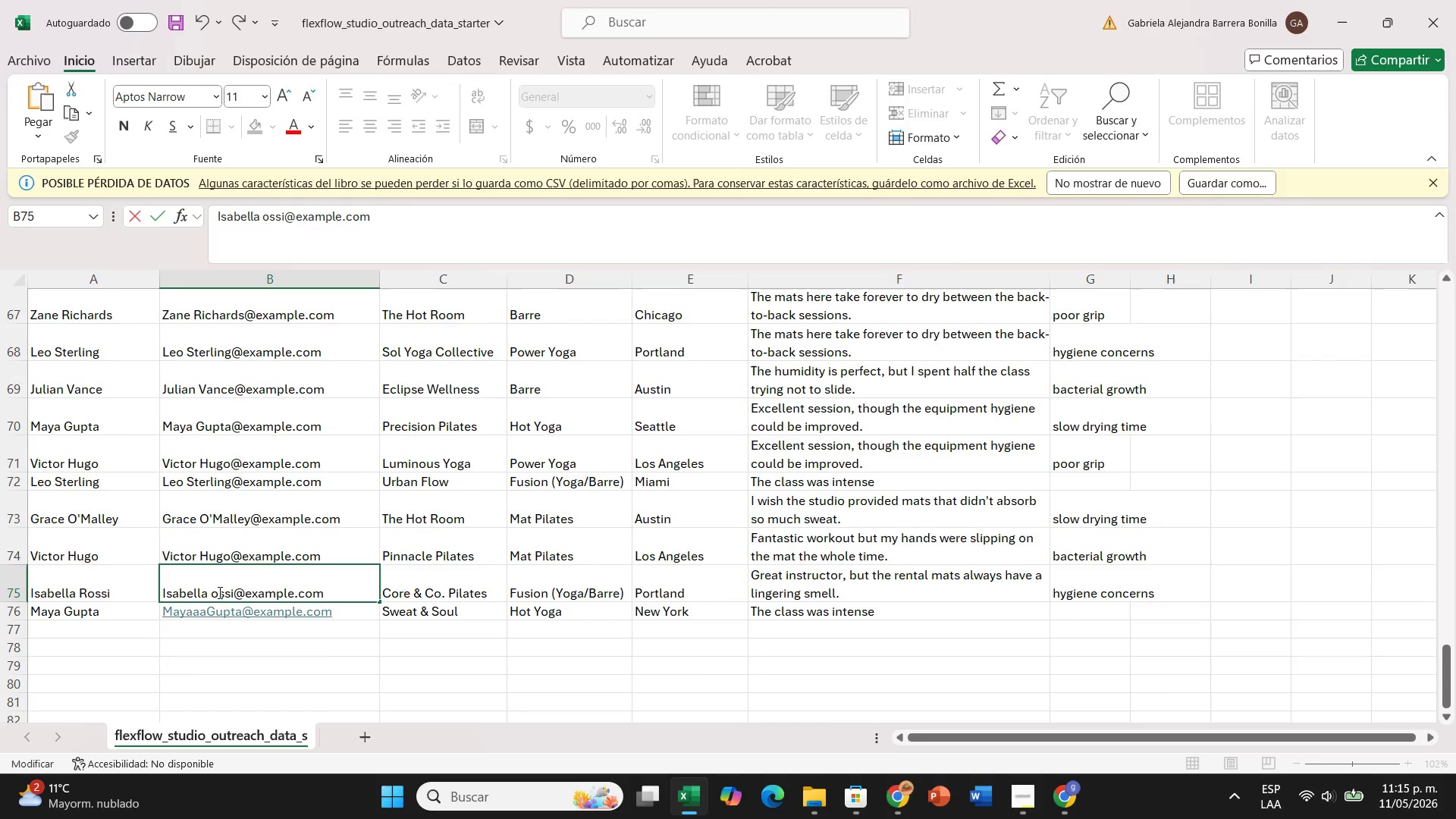 
key(Backspace)
 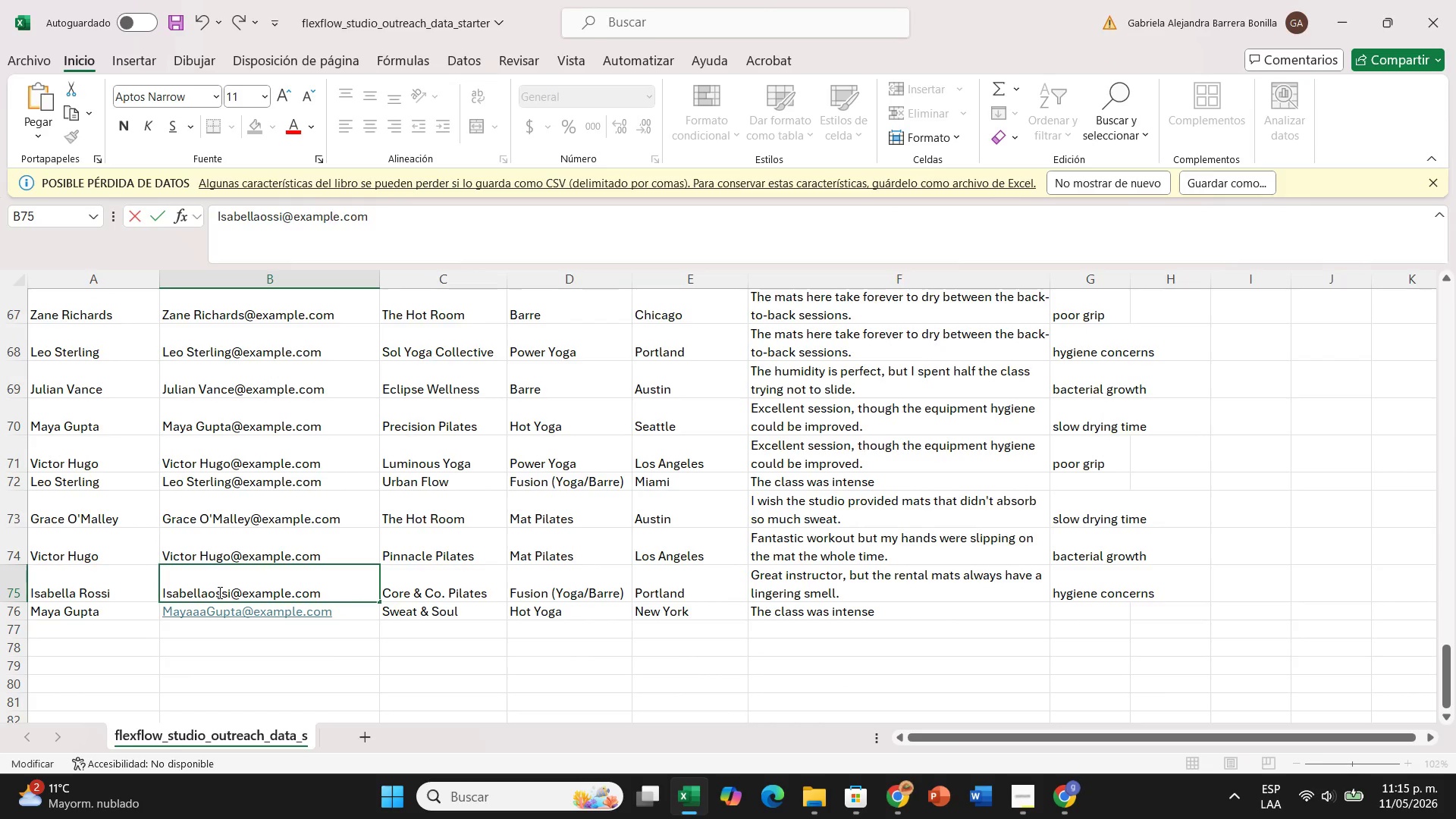 
key(Backspace)
 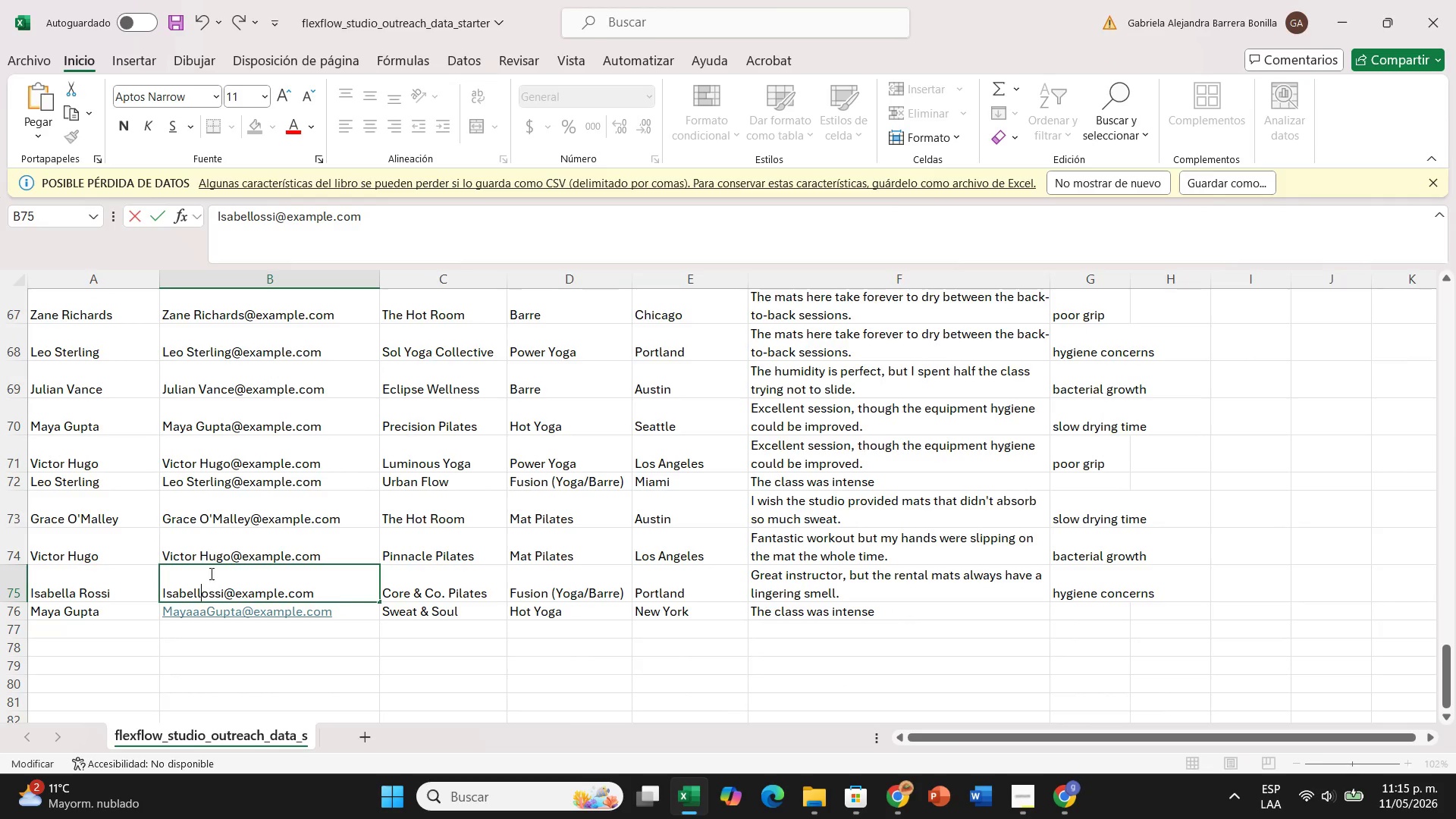 
double_click([201, 548])
 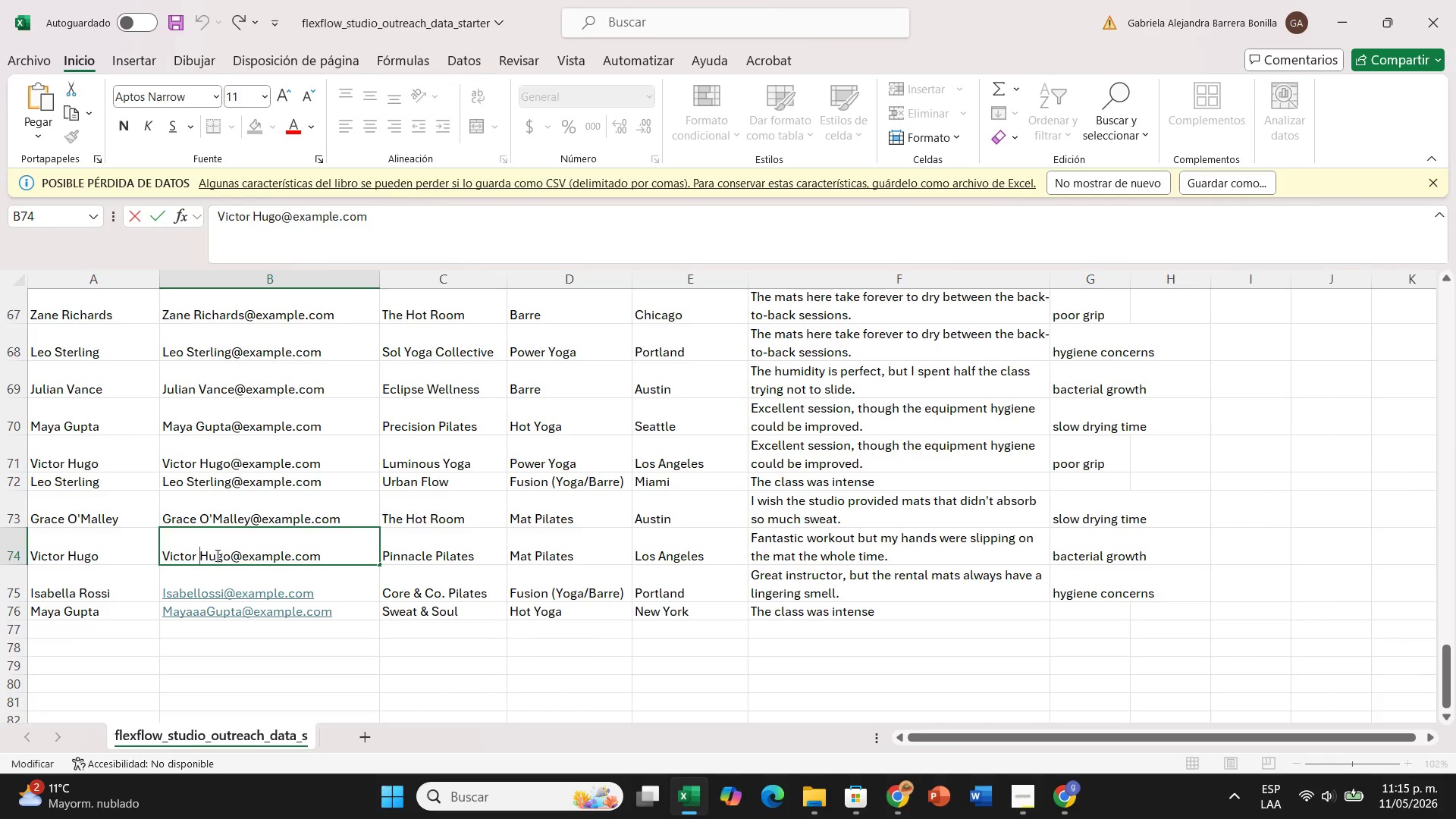 
left_click([216, 555])
 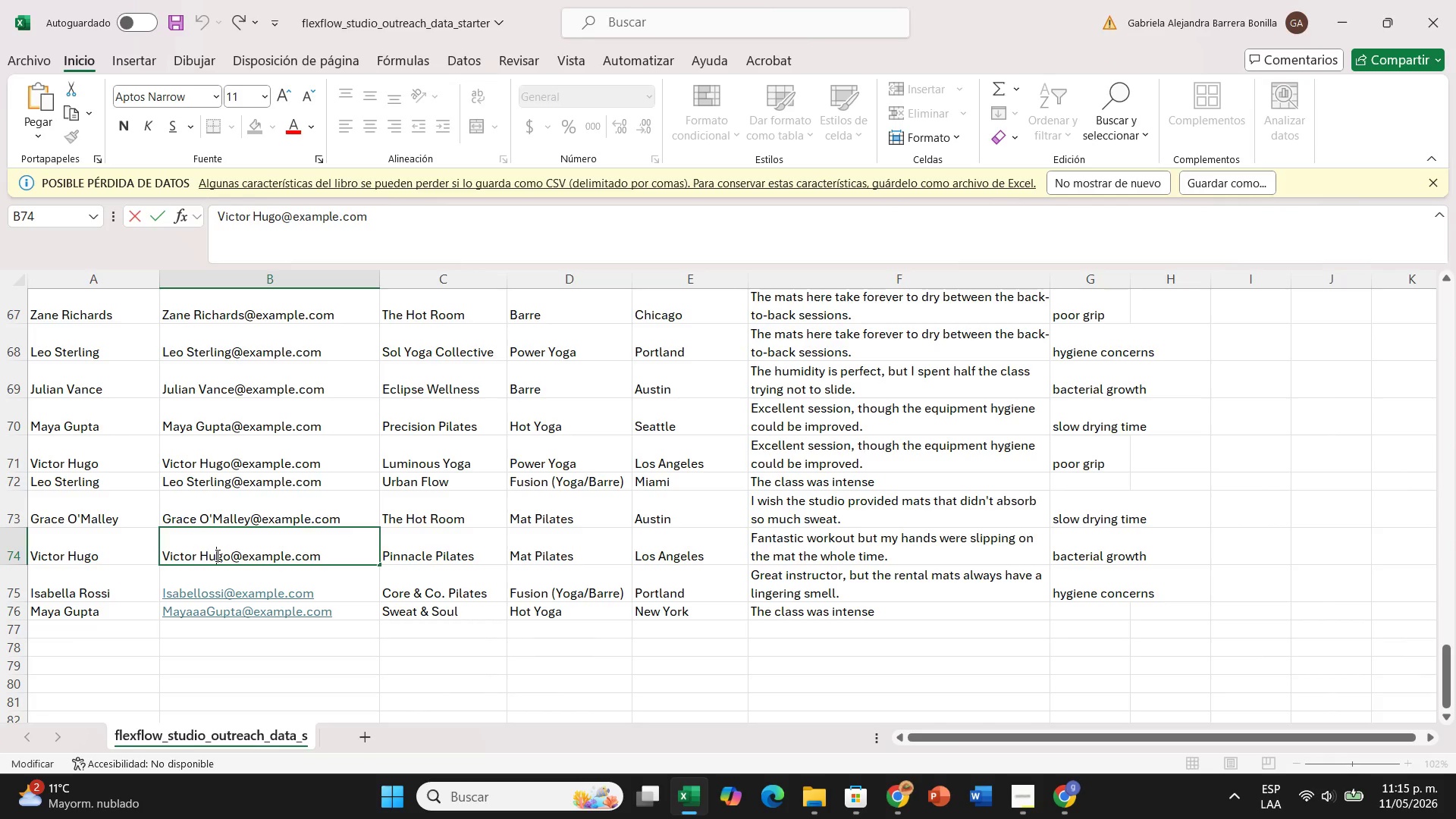 
key(Backspace)
 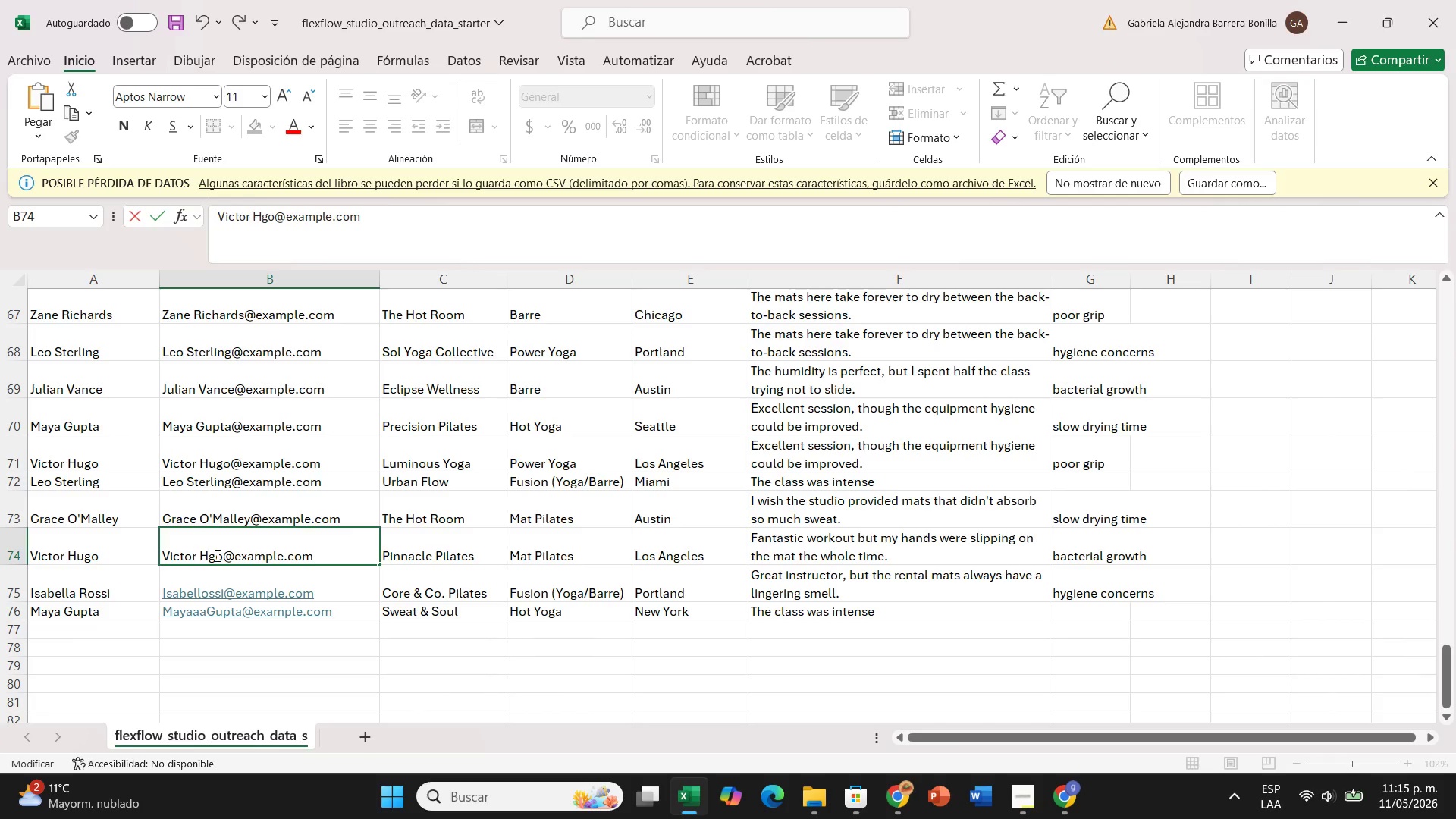 
key(Backspace)
 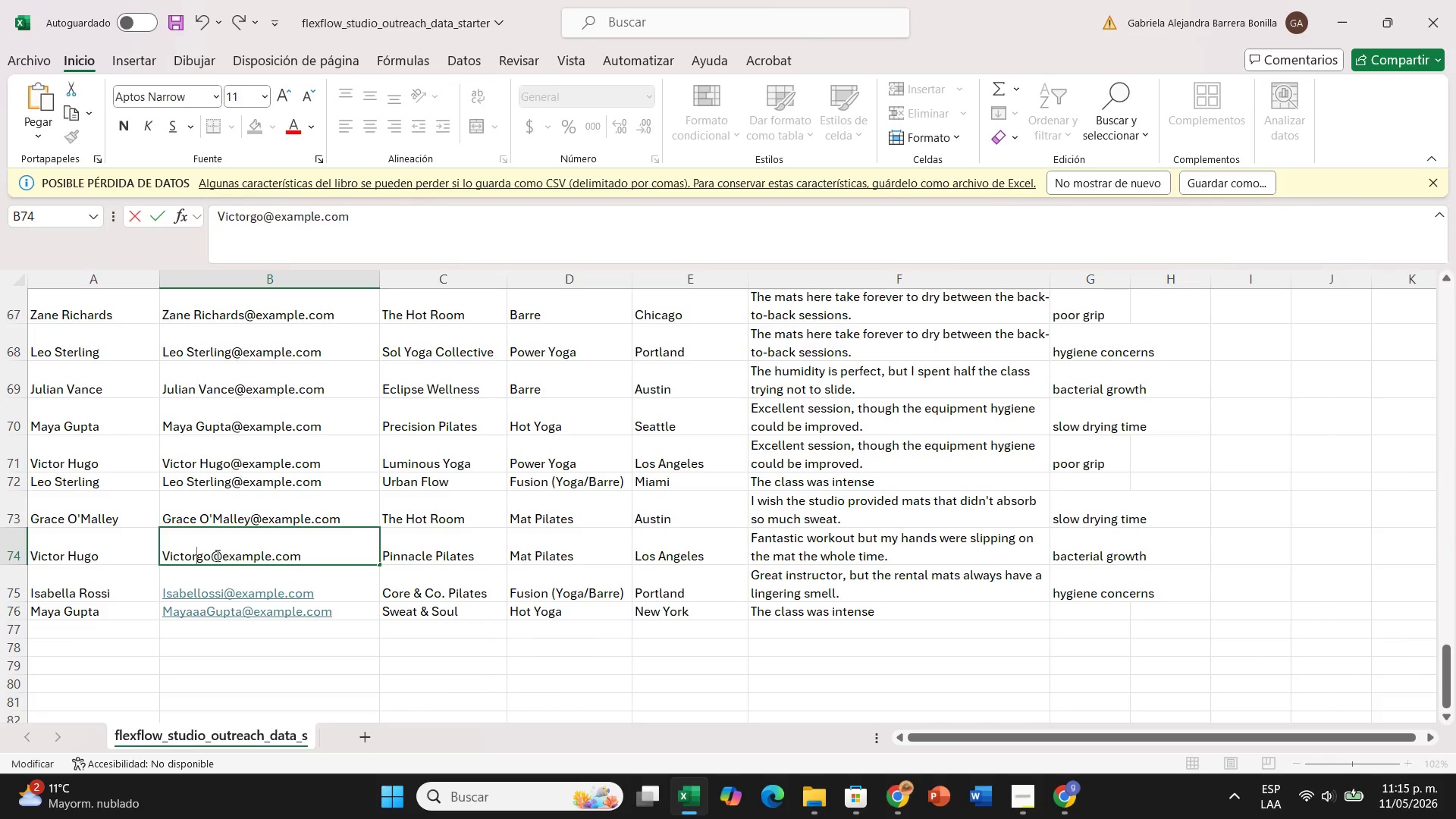 
key(Backspace)
 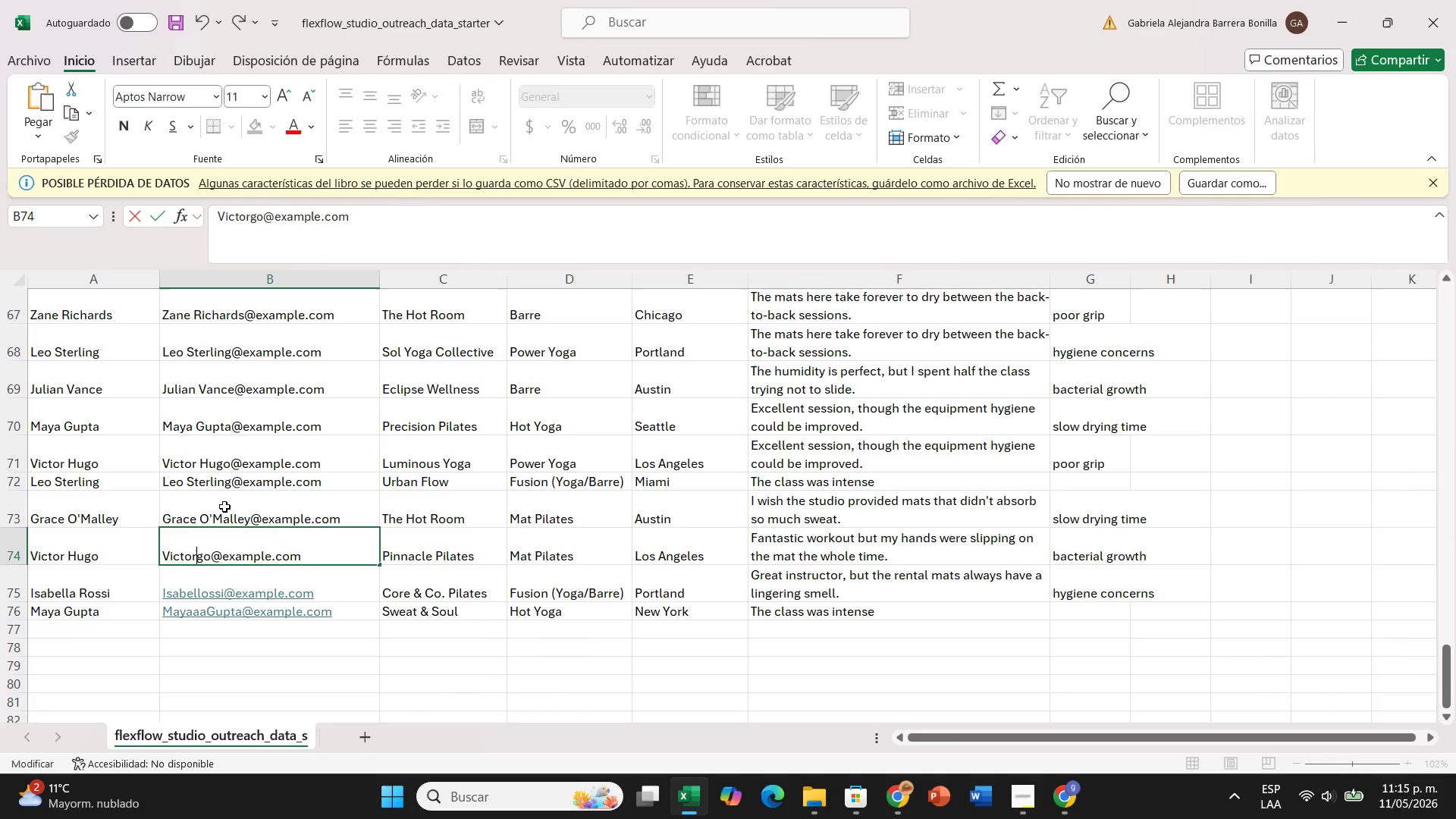 
double_click([215, 518])
 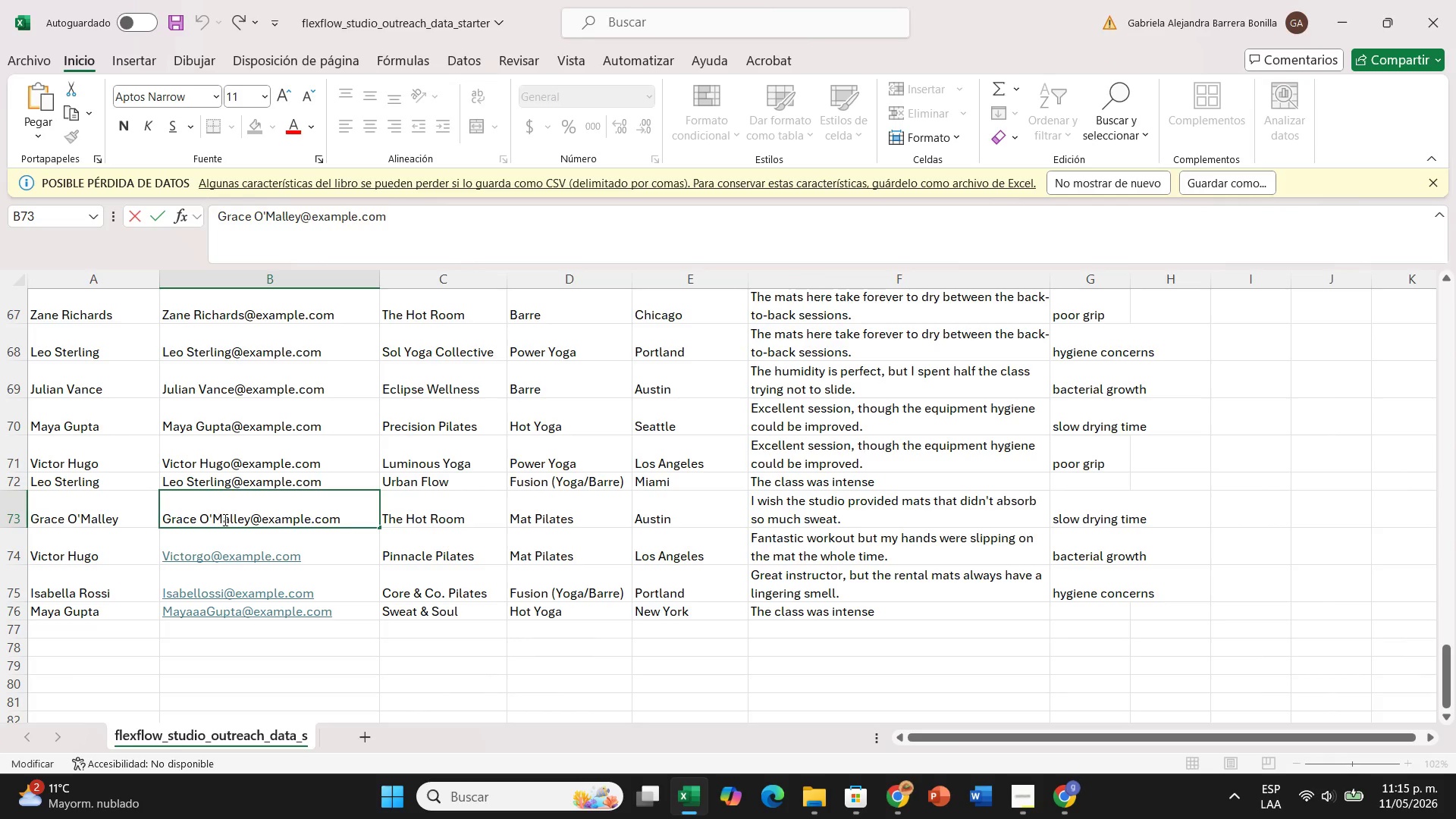 
left_click([224, 519])
 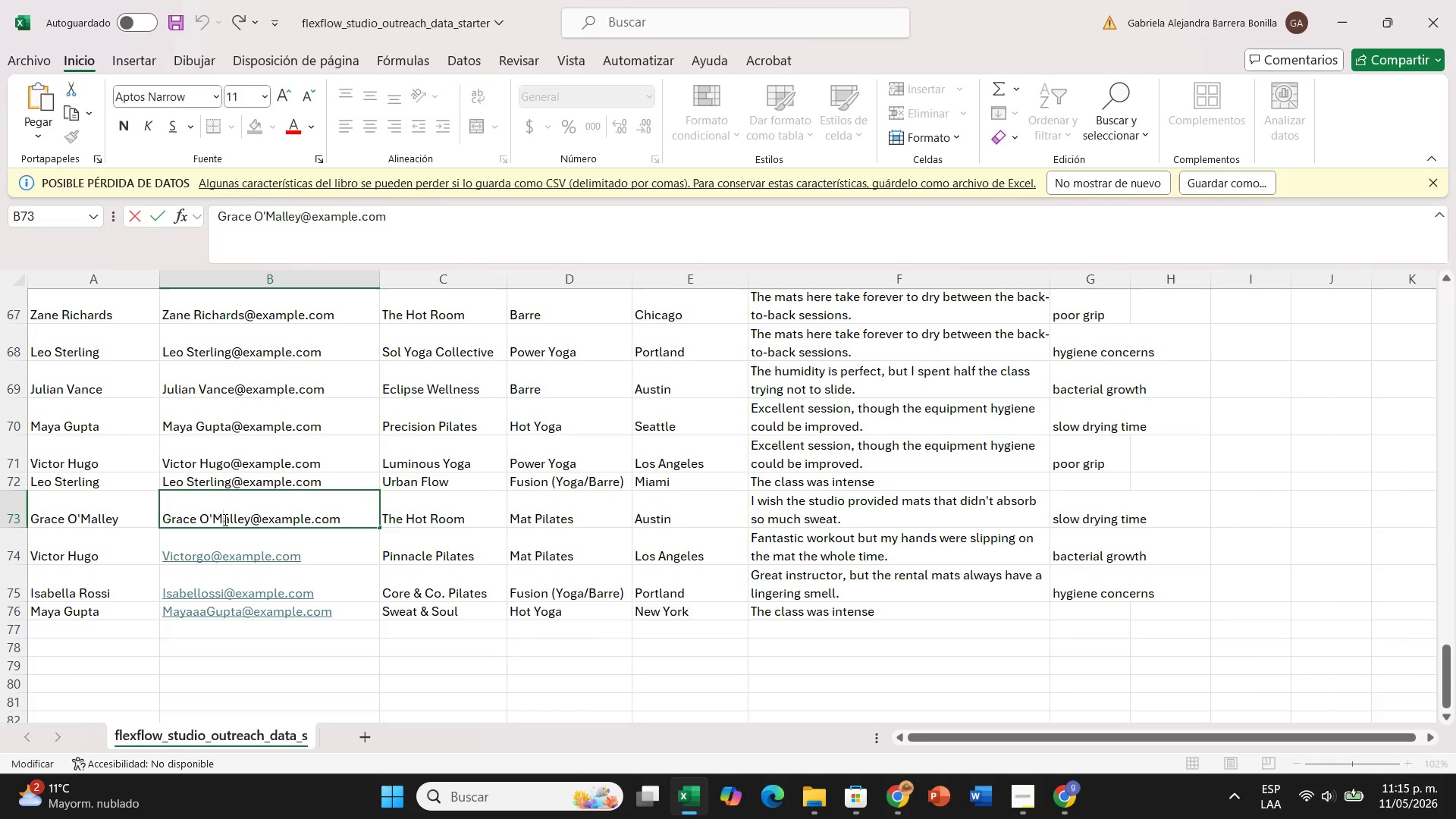 
key(Backspace)
key(Backspace)
key(Backspace)
key(Backspace)
key(Backspace)
type(eeeom)
 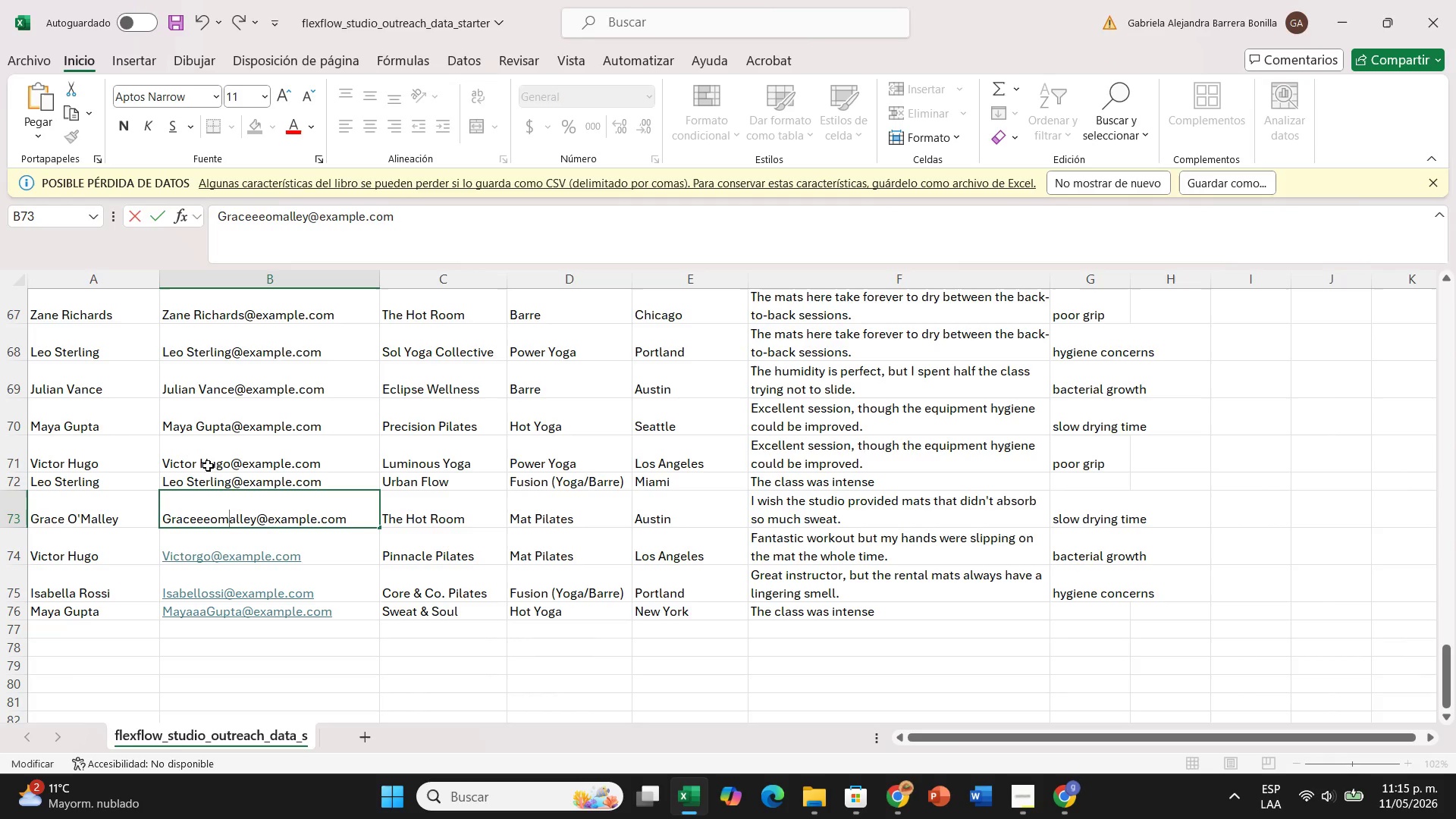 
left_click([212, 488])
 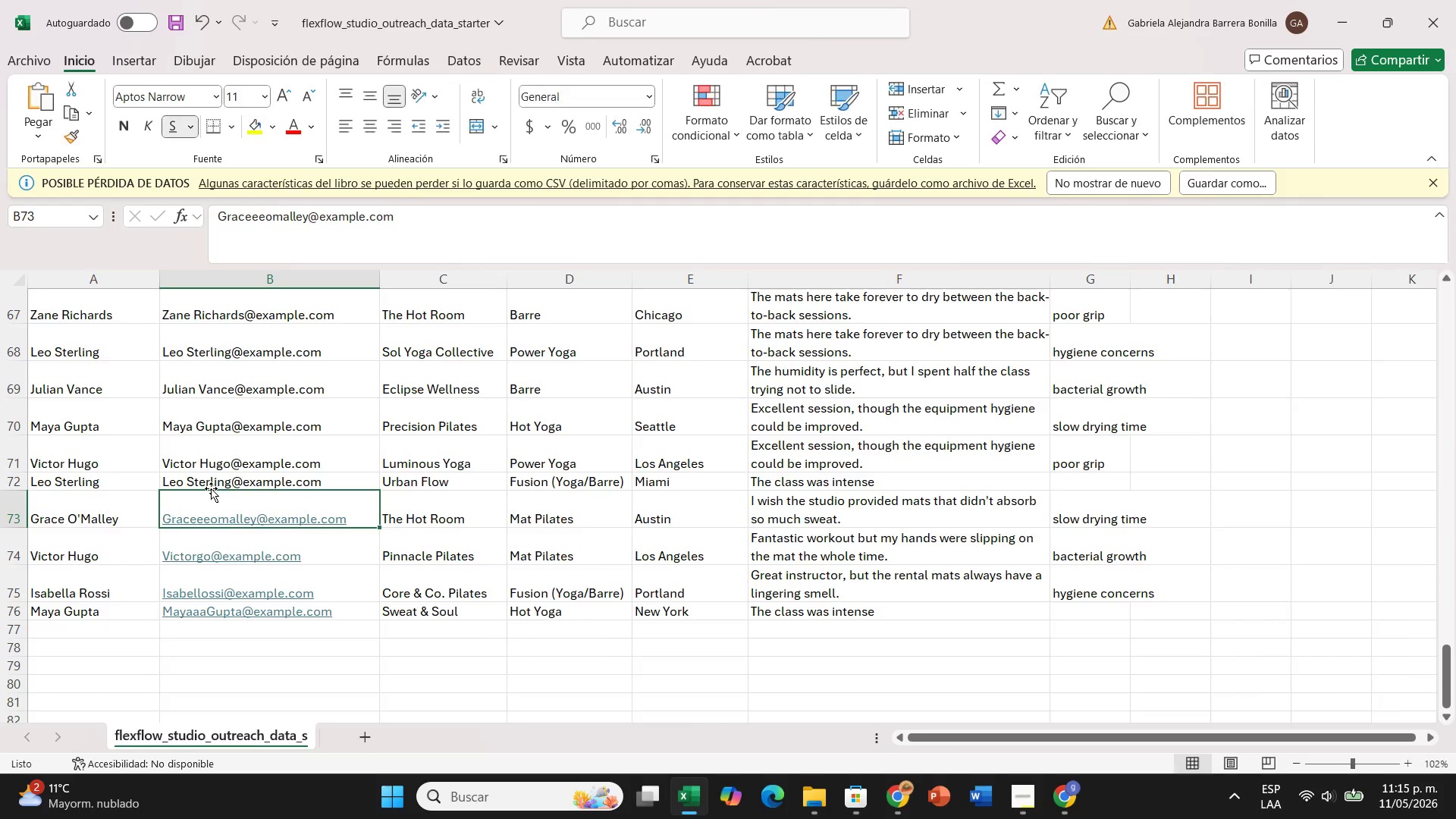 
left_click_drag(start_coordinate=[212, 488], to_coordinate=[209, 488])
 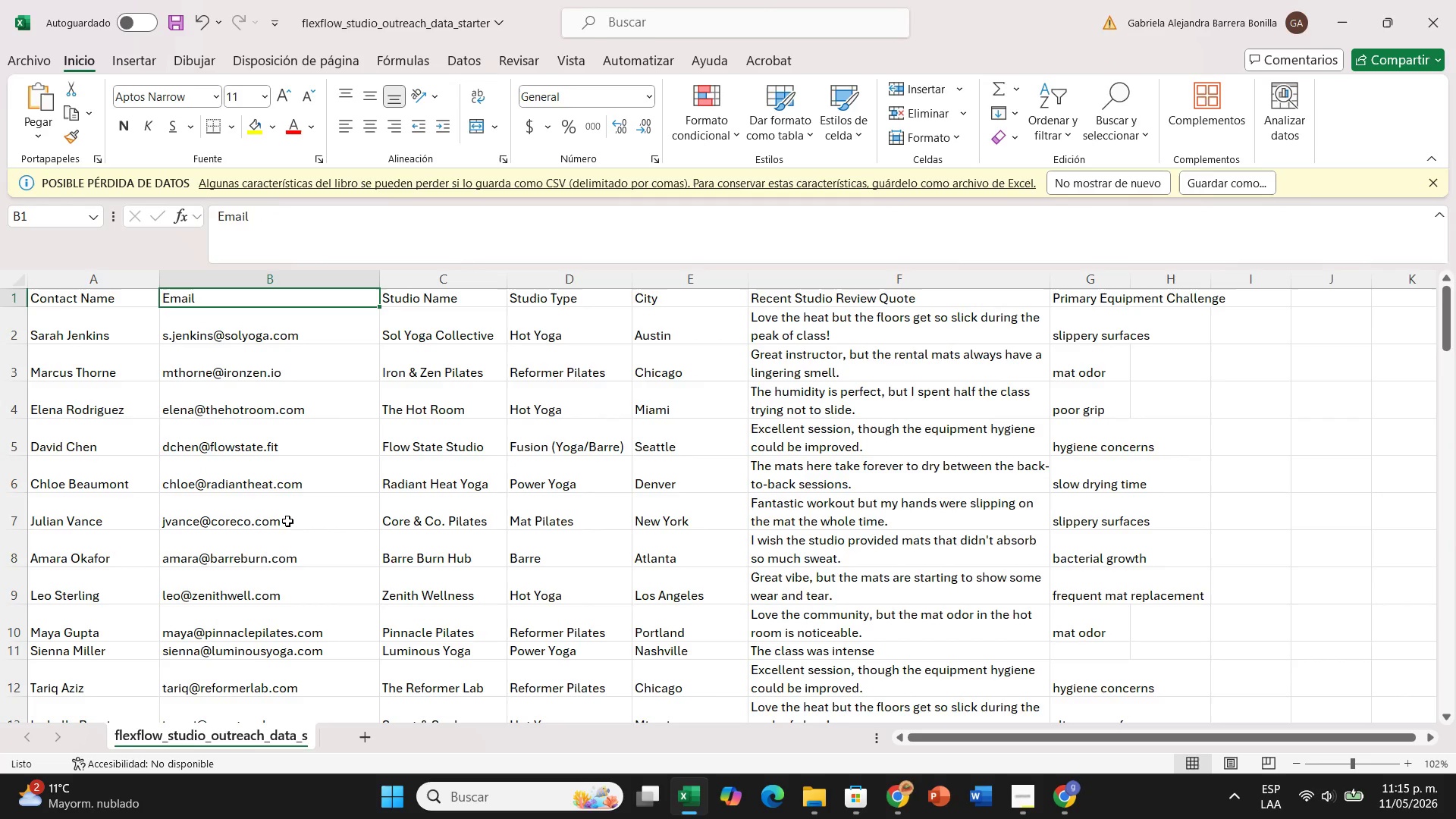 
scroll: coordinate [290, 554], scroll_direction: down, amount: 10.0
 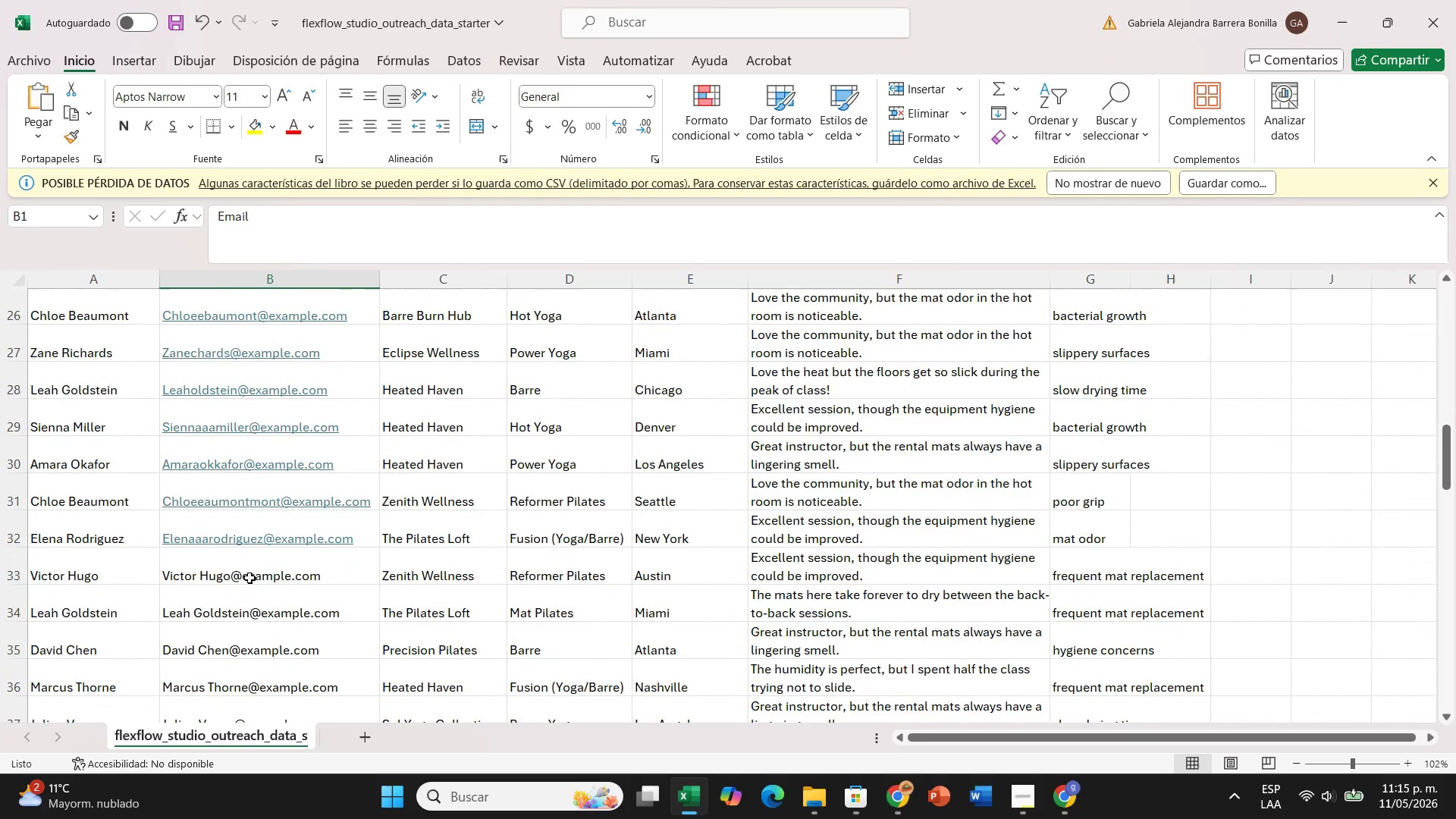 
left_click([228, 579])
 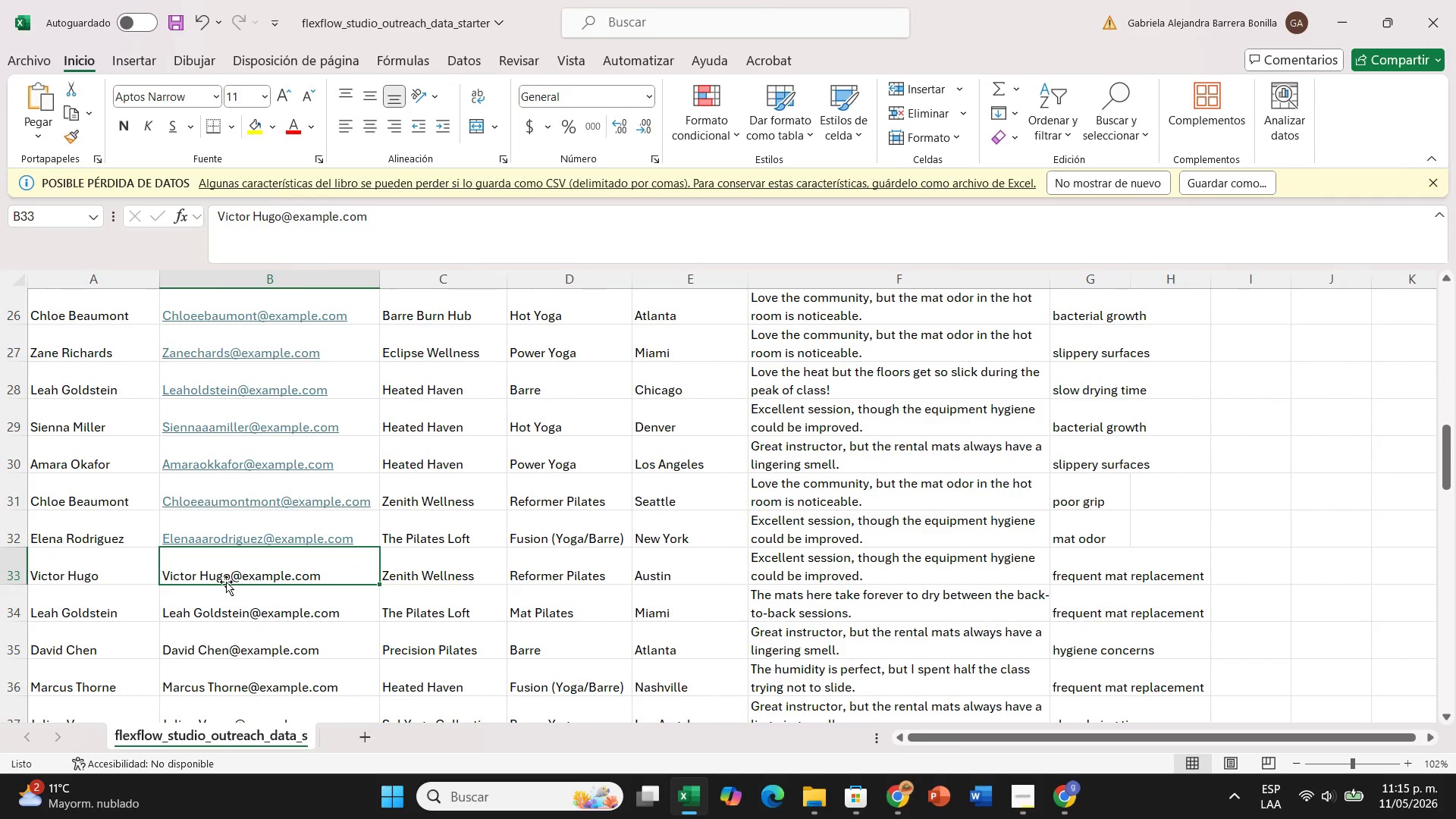 
double_click([226, 582])
 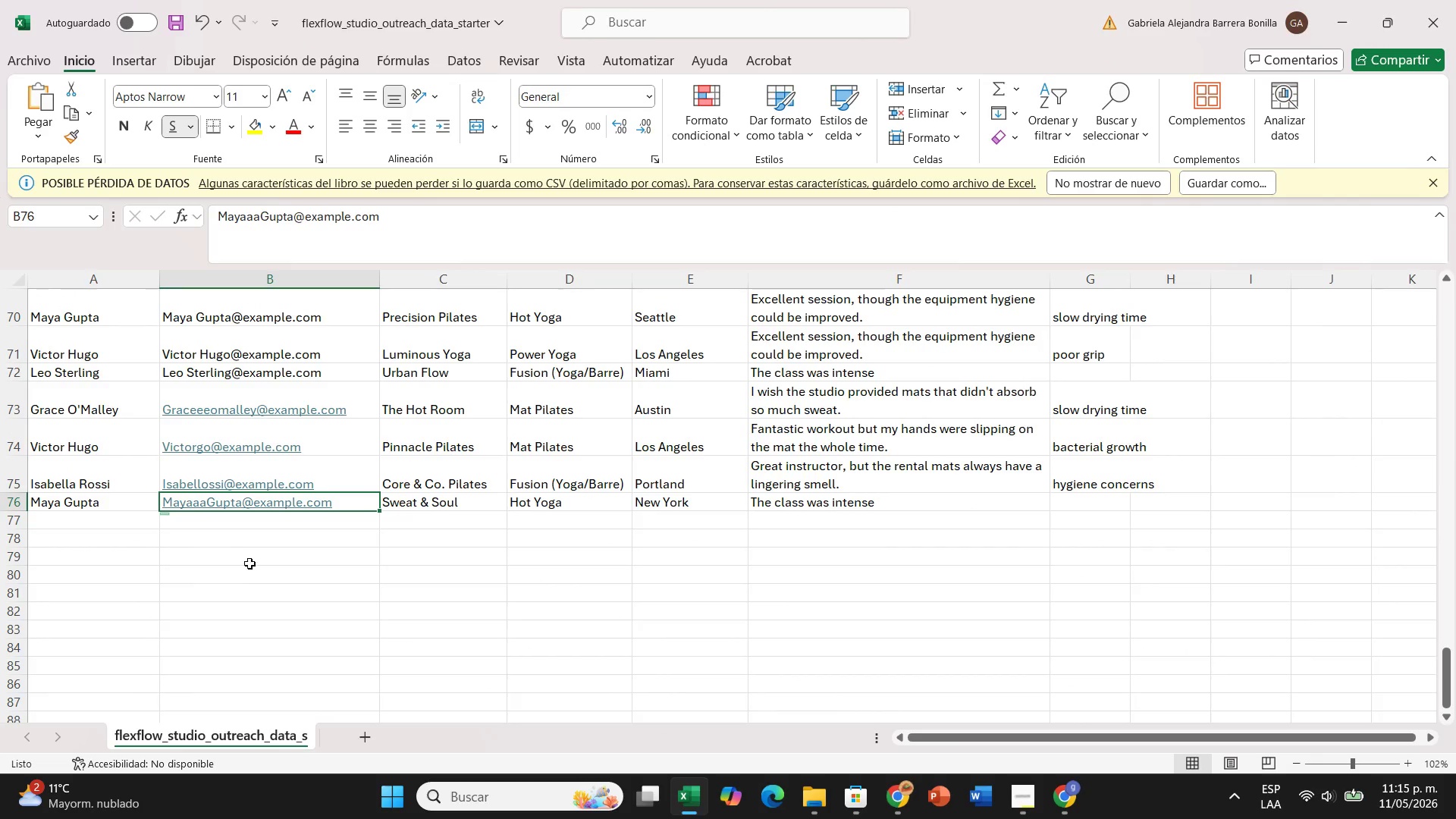 
scroll: coordinate [237, 552], scroll_direction: up, amount: 2.0
 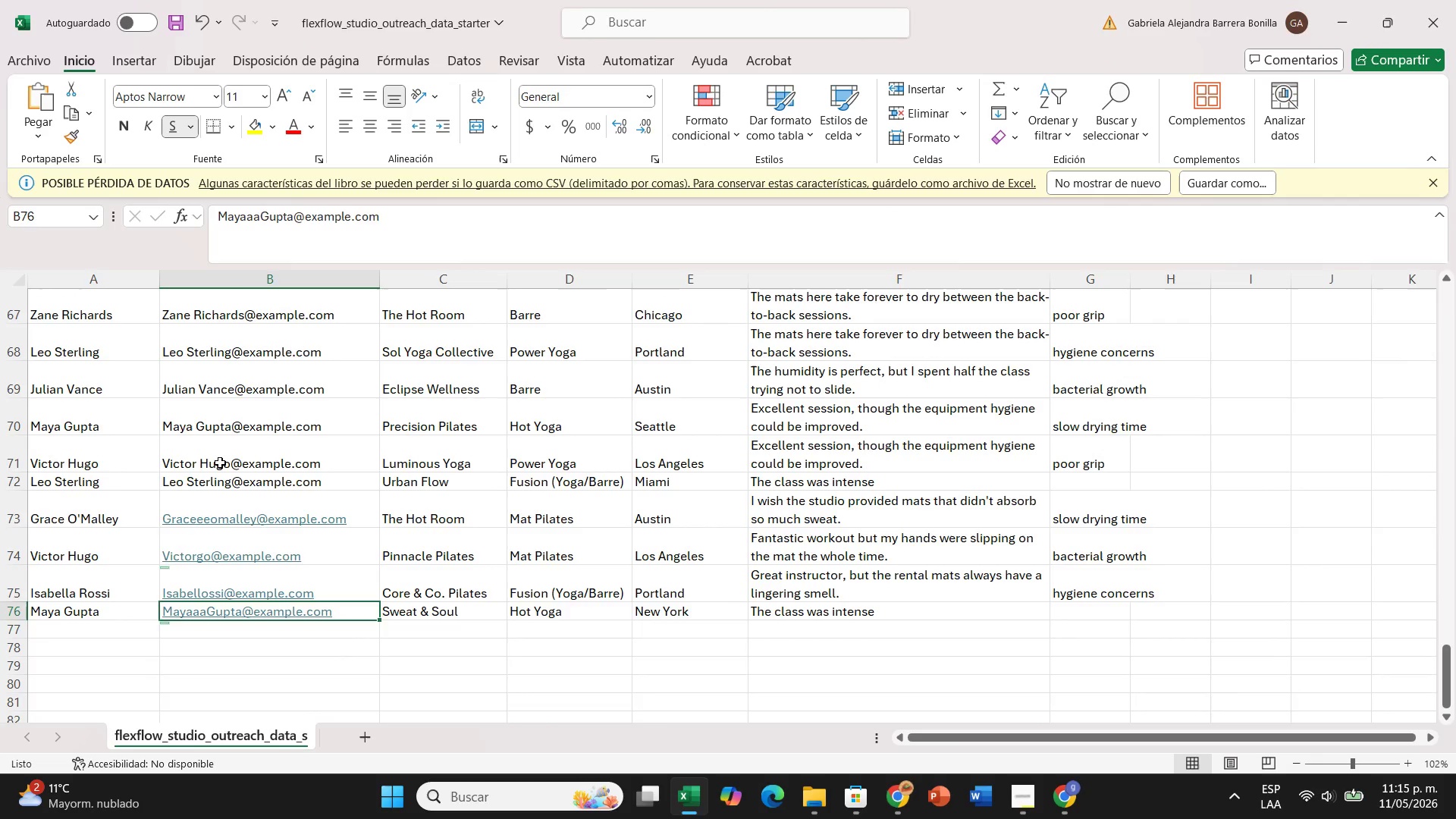 
double_click([220, 463])
 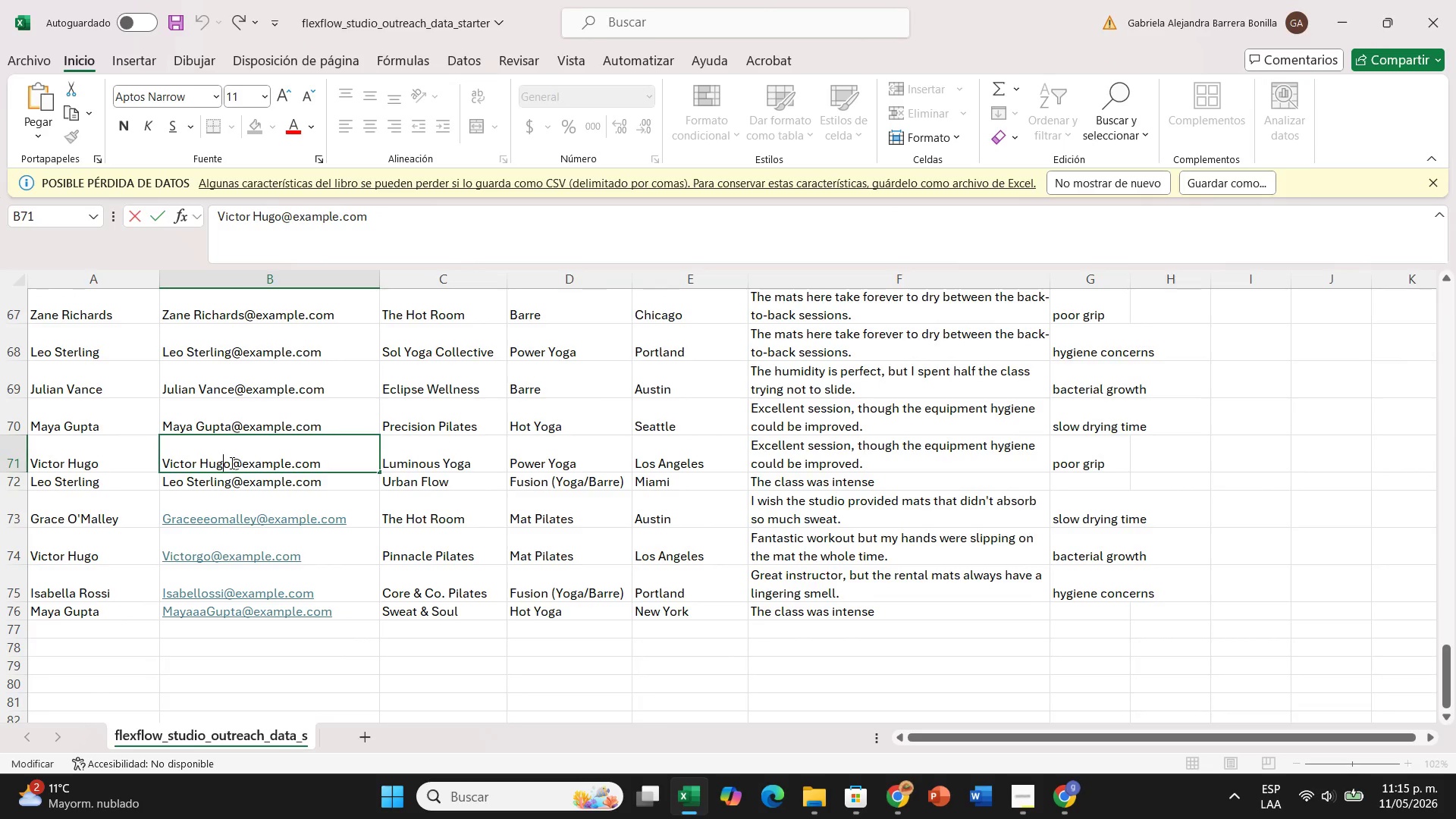 
key(Backspace)
 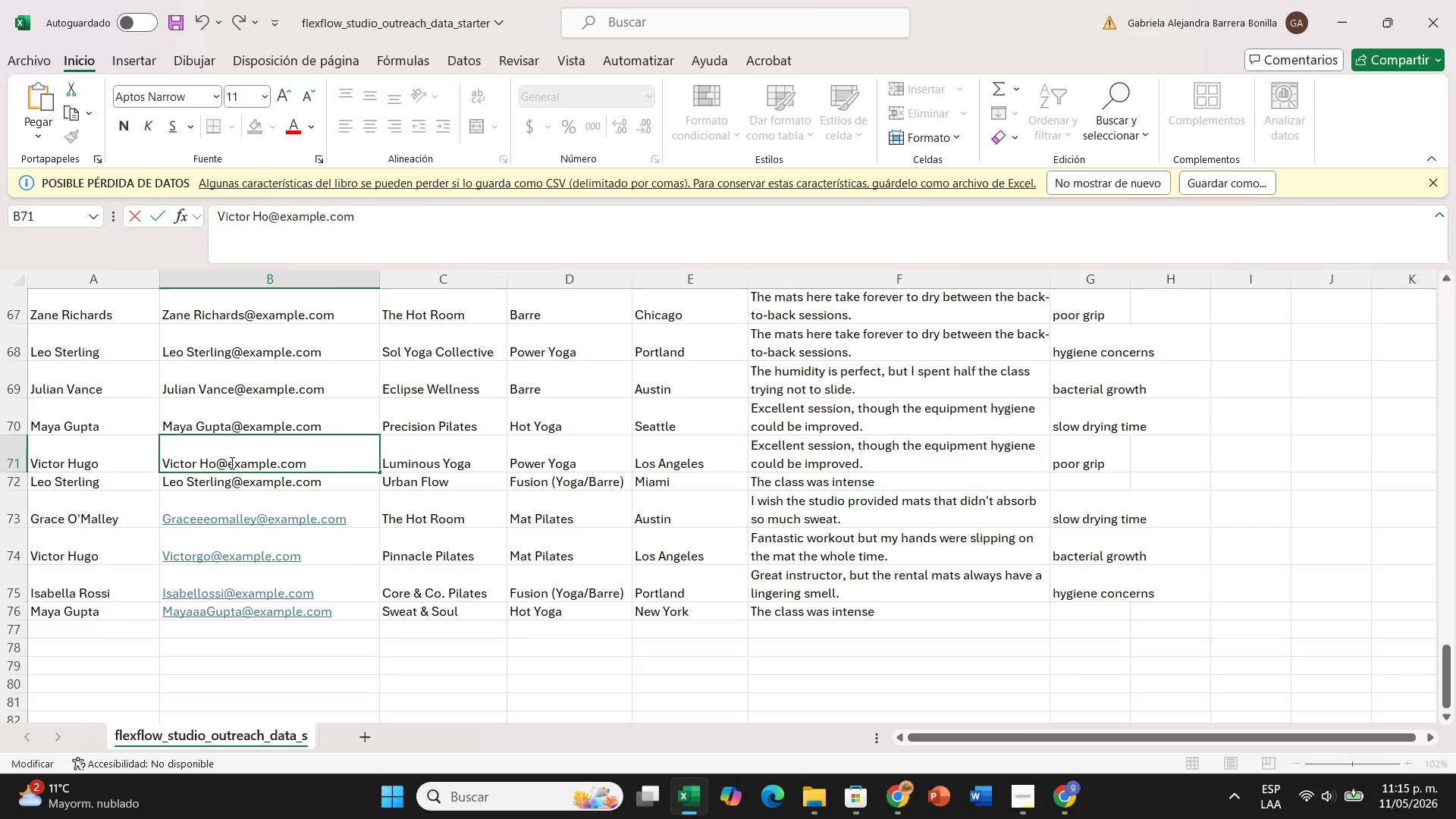 
key(Backspace)
 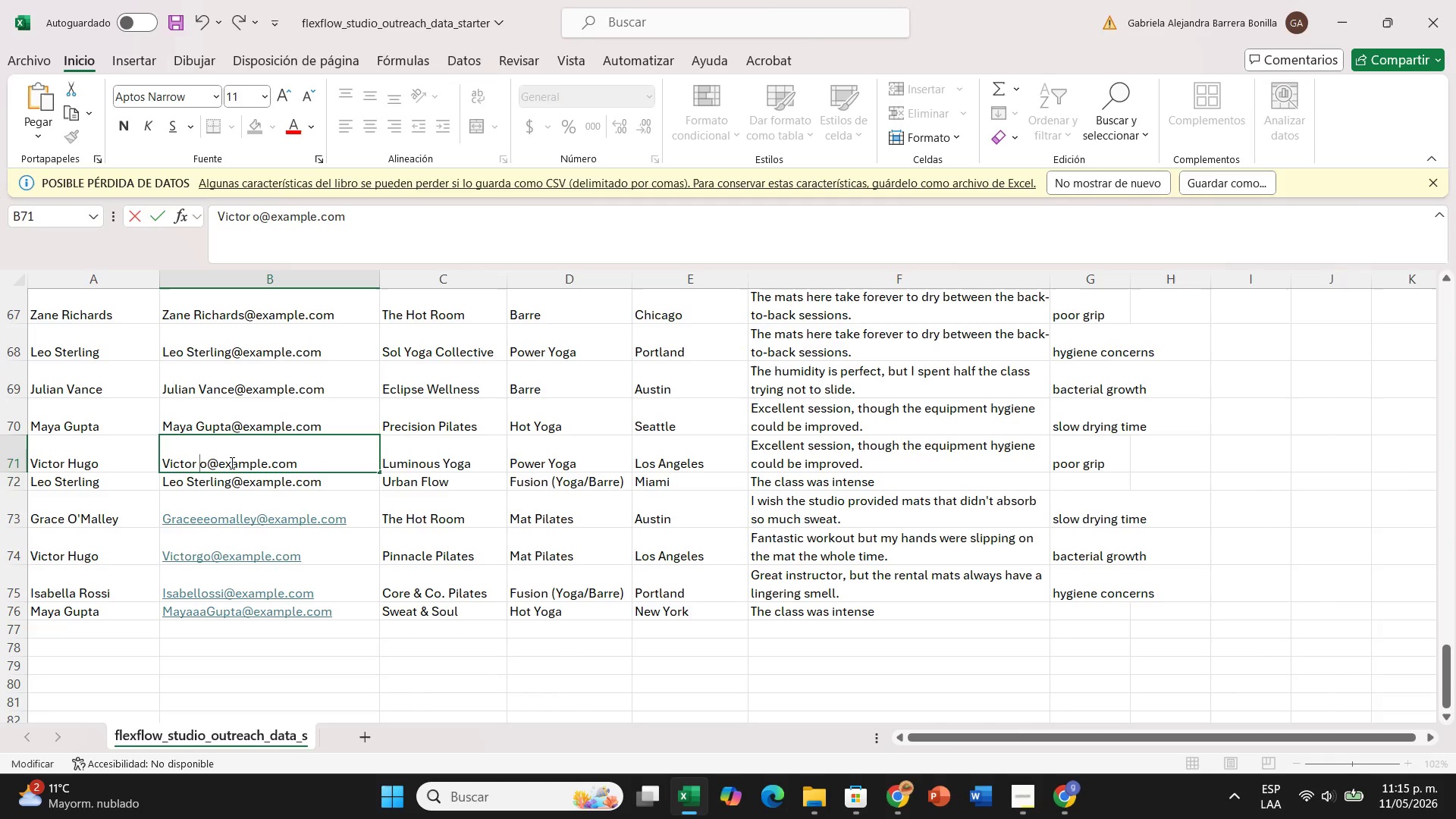 
key(Backspace)
 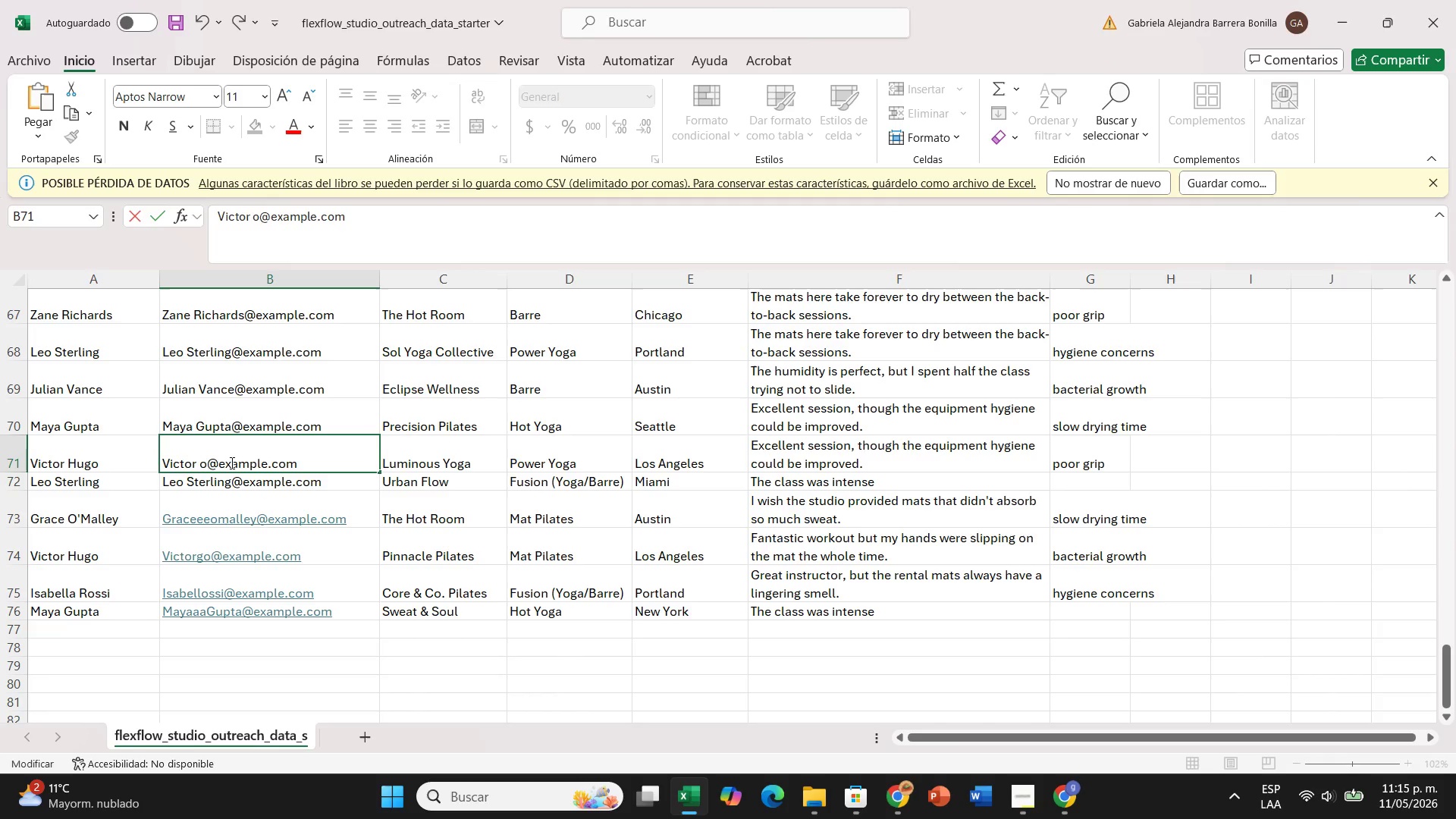 
key(Backspace)
 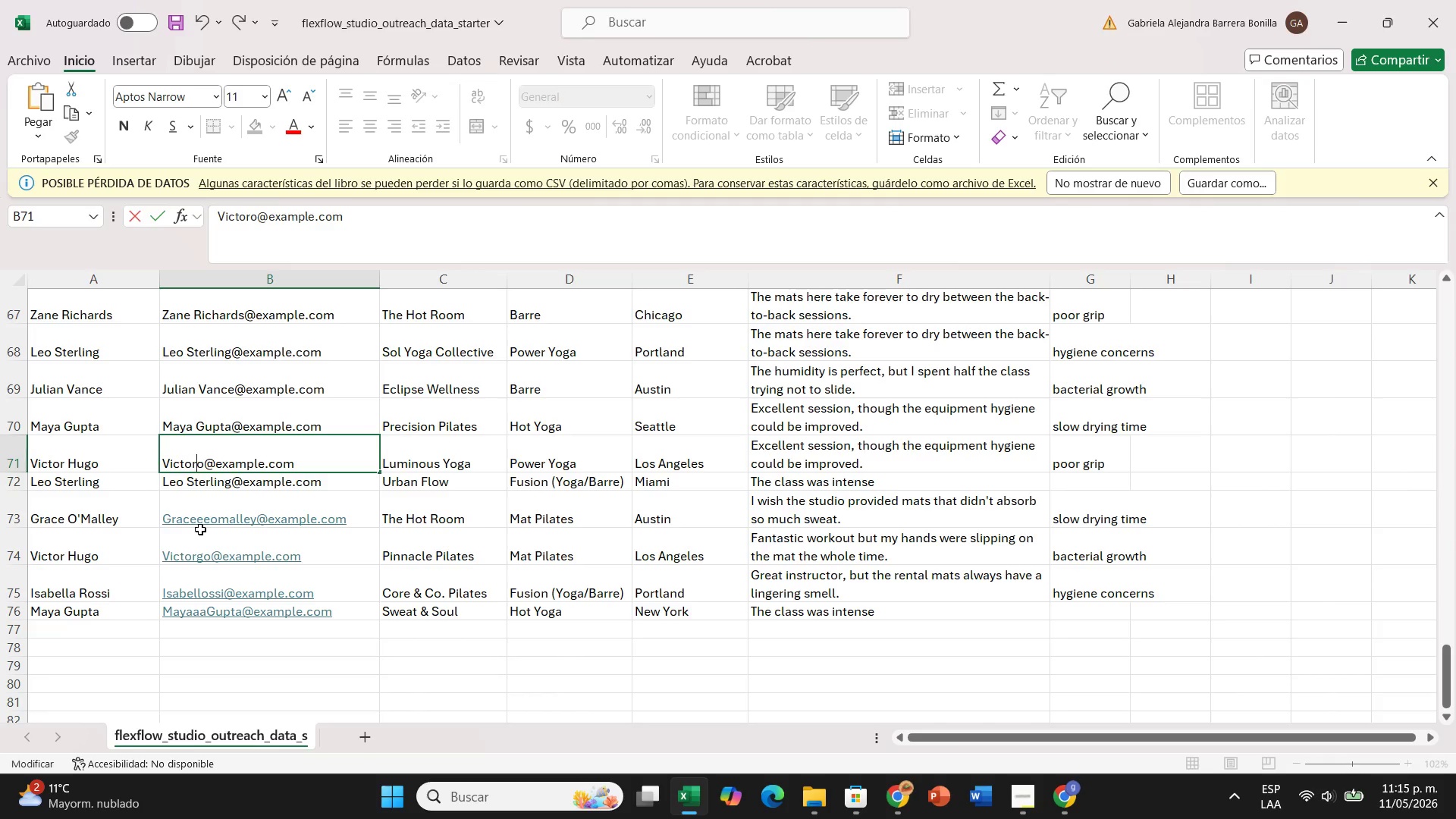 
double_click([215, 482])
 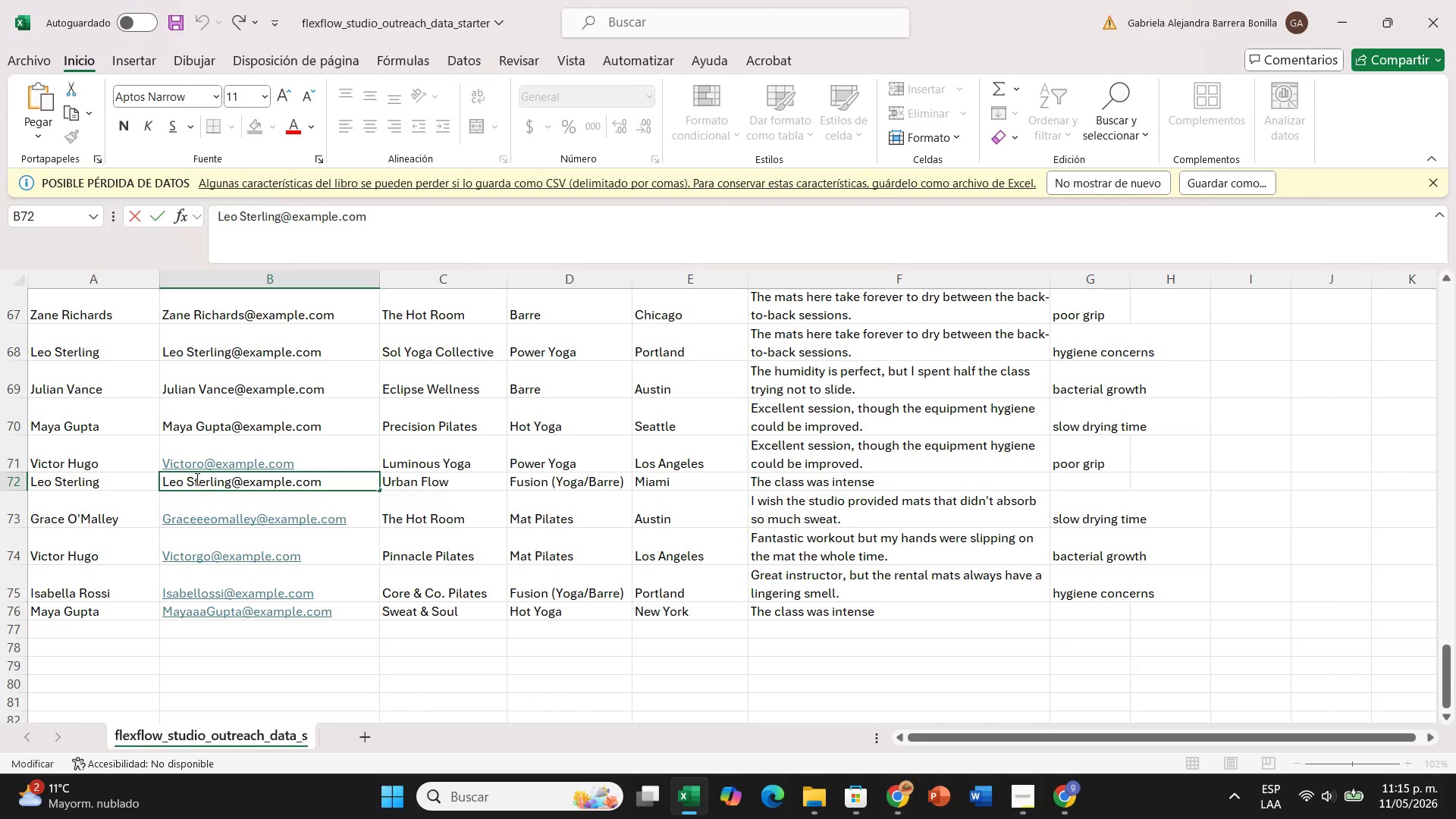 
left_click([196, 479])
 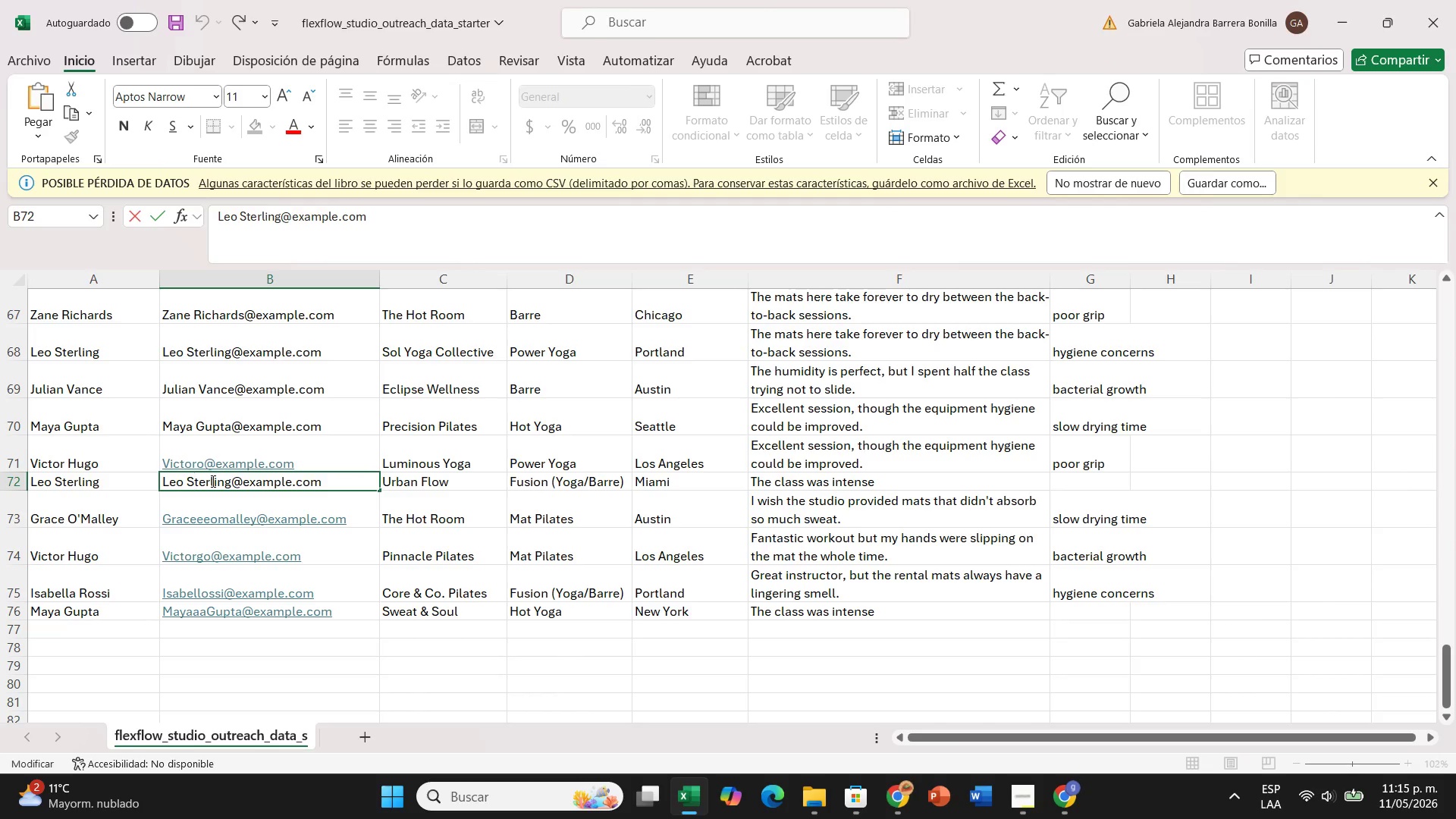 
left_click([208, 481])
 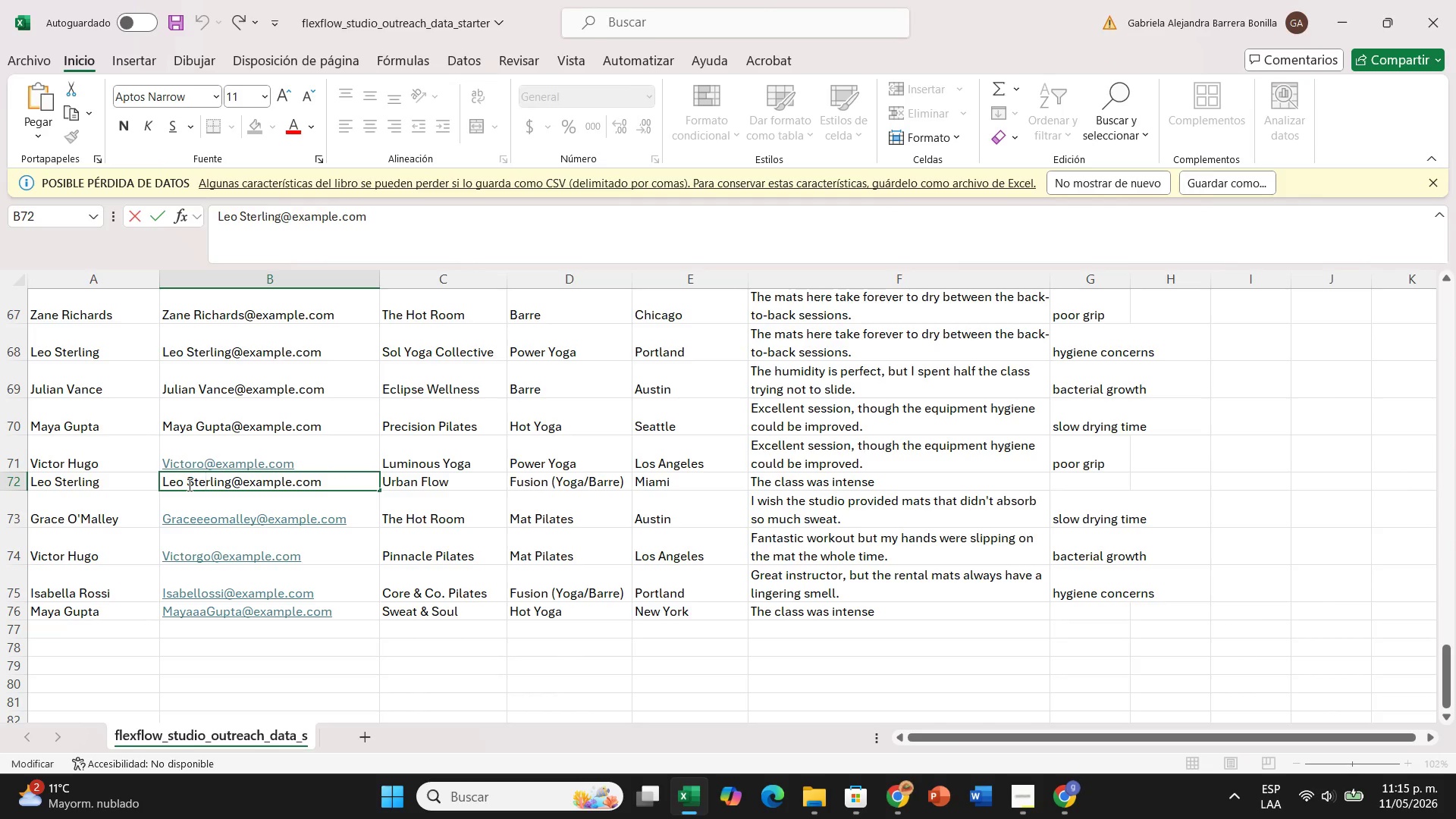 
left_click([193, 485])
 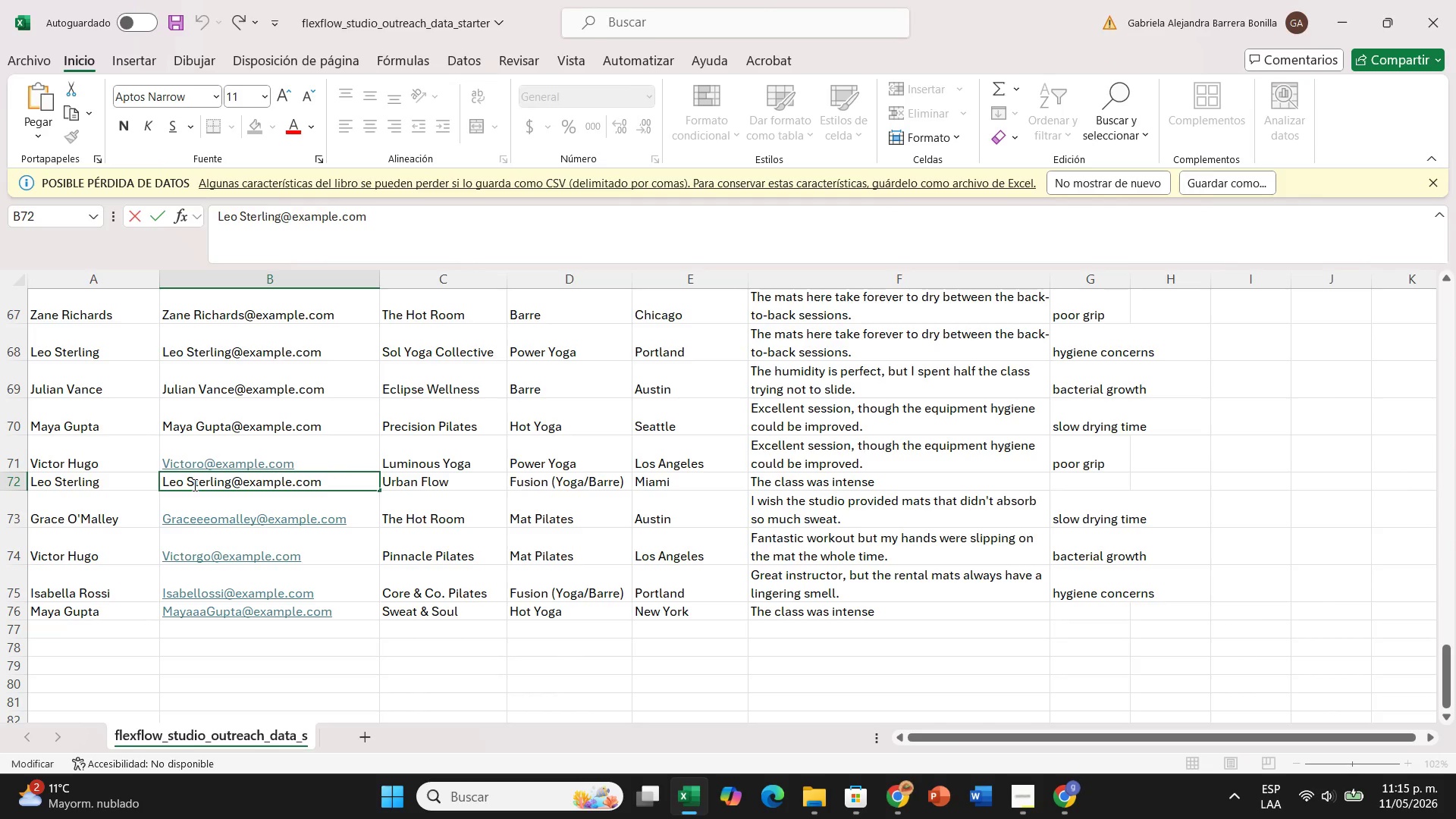 
key(Backspace)
 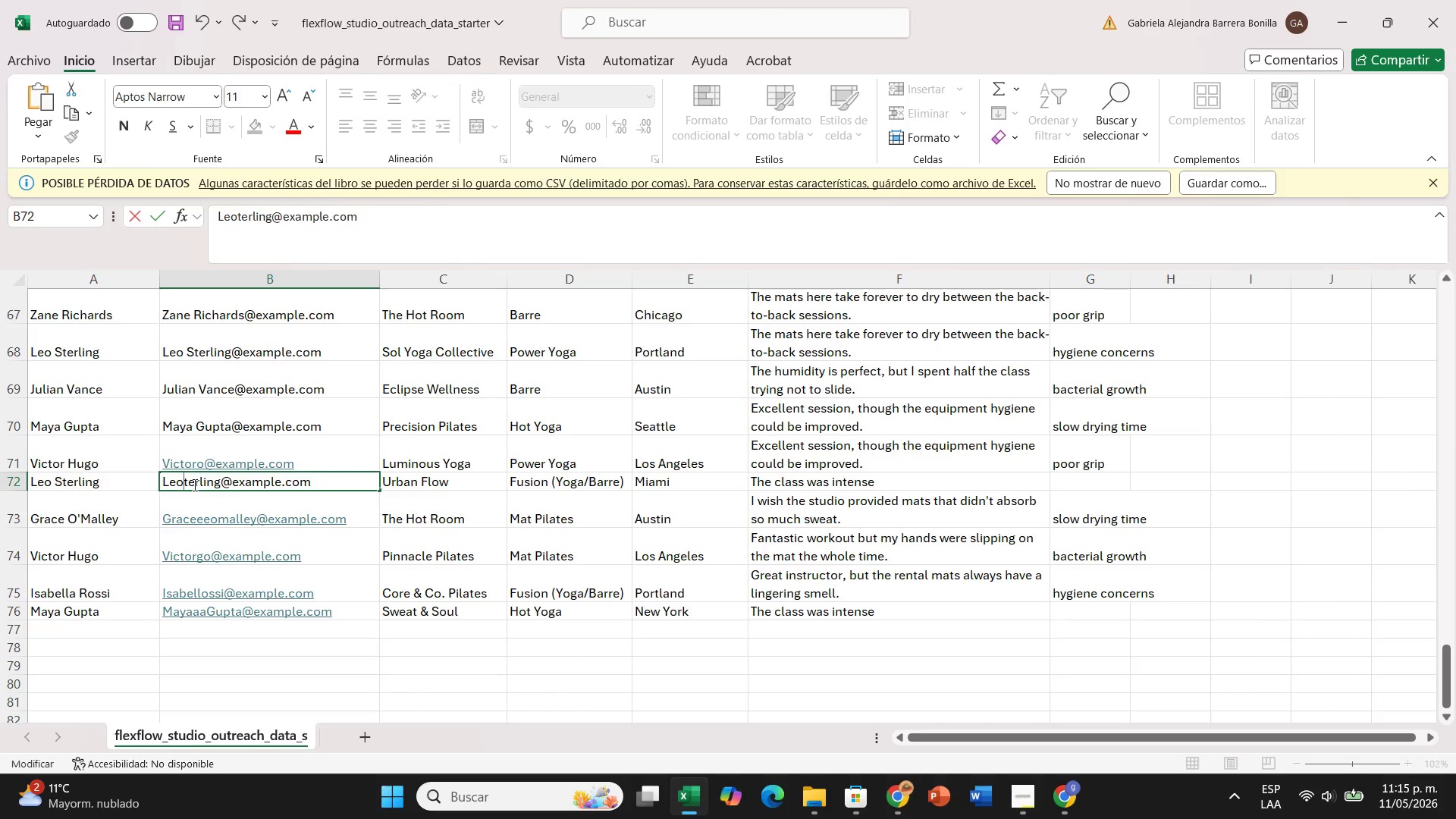 
key(Backspace)
 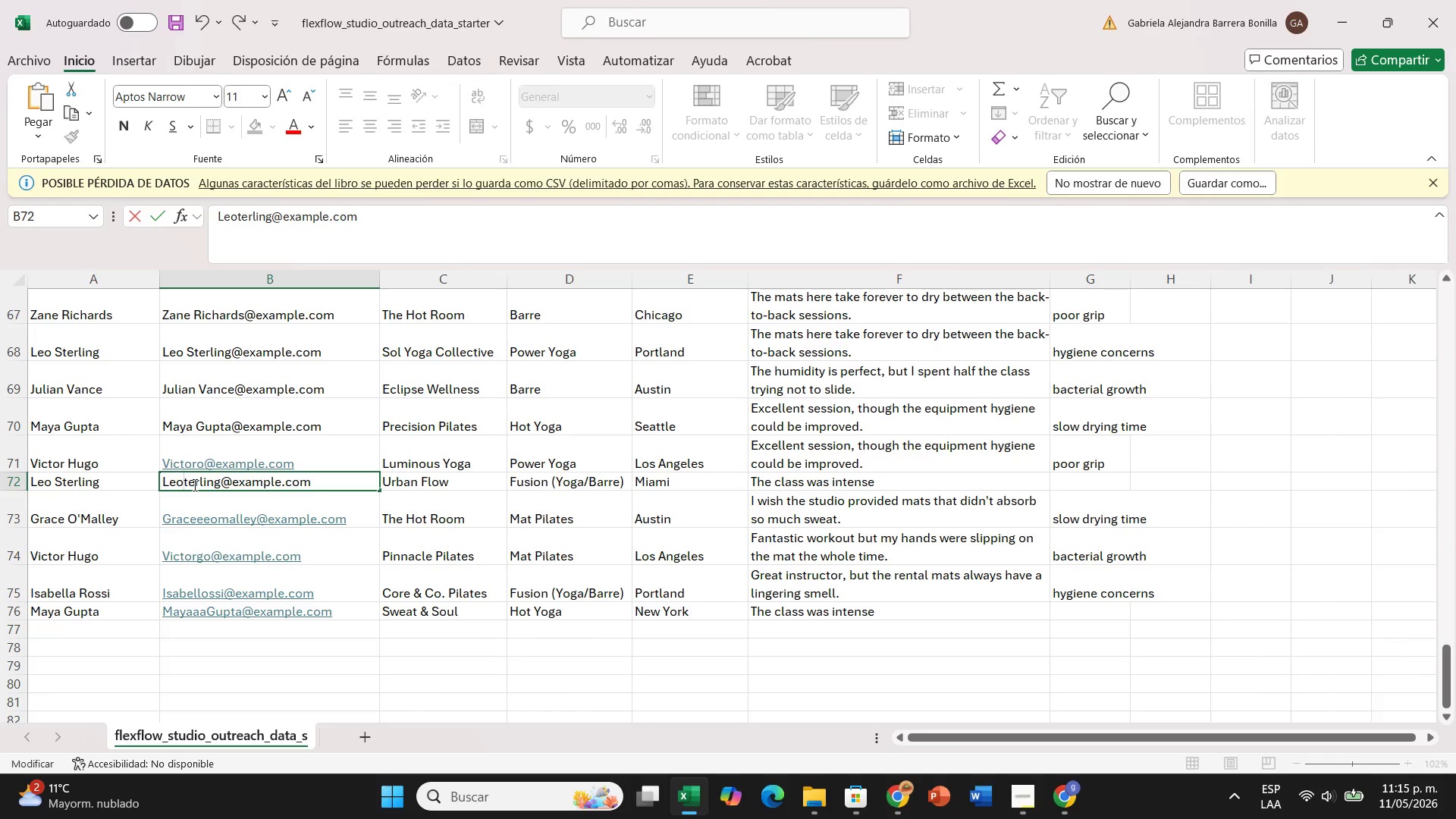 
left_click([205, 433])
 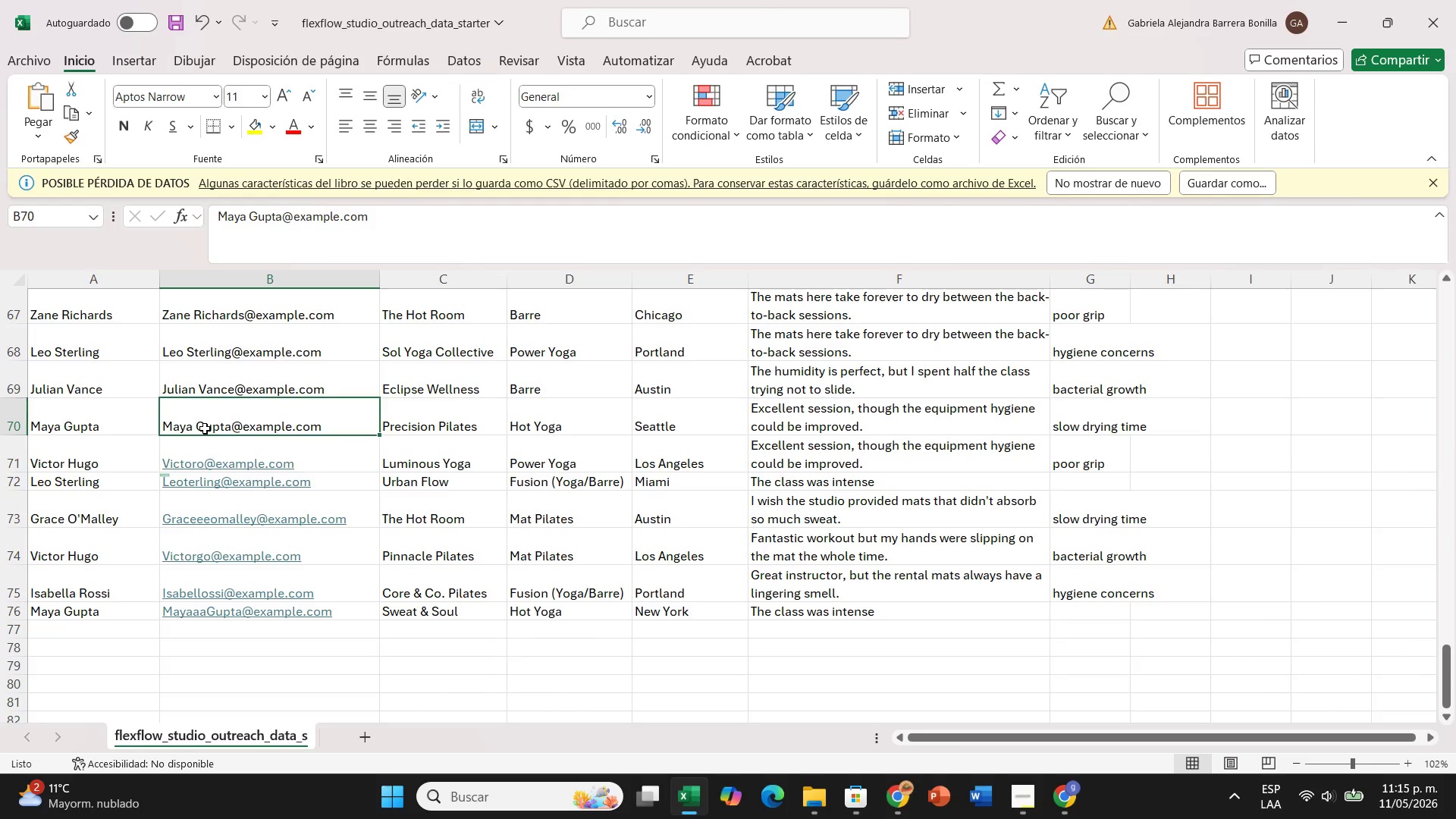 
double_click([205, 428])
 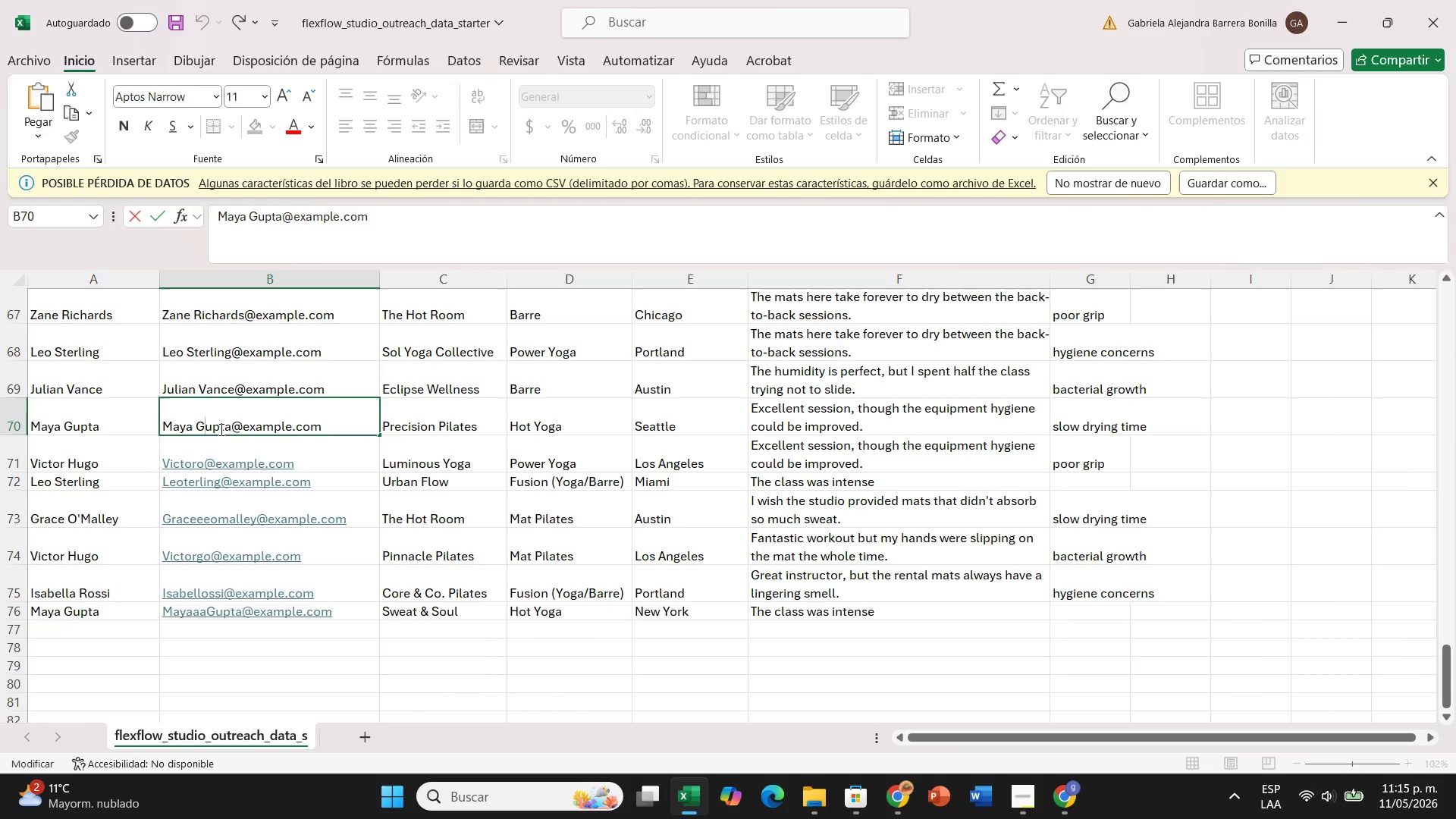 
left_click([220, 429])
 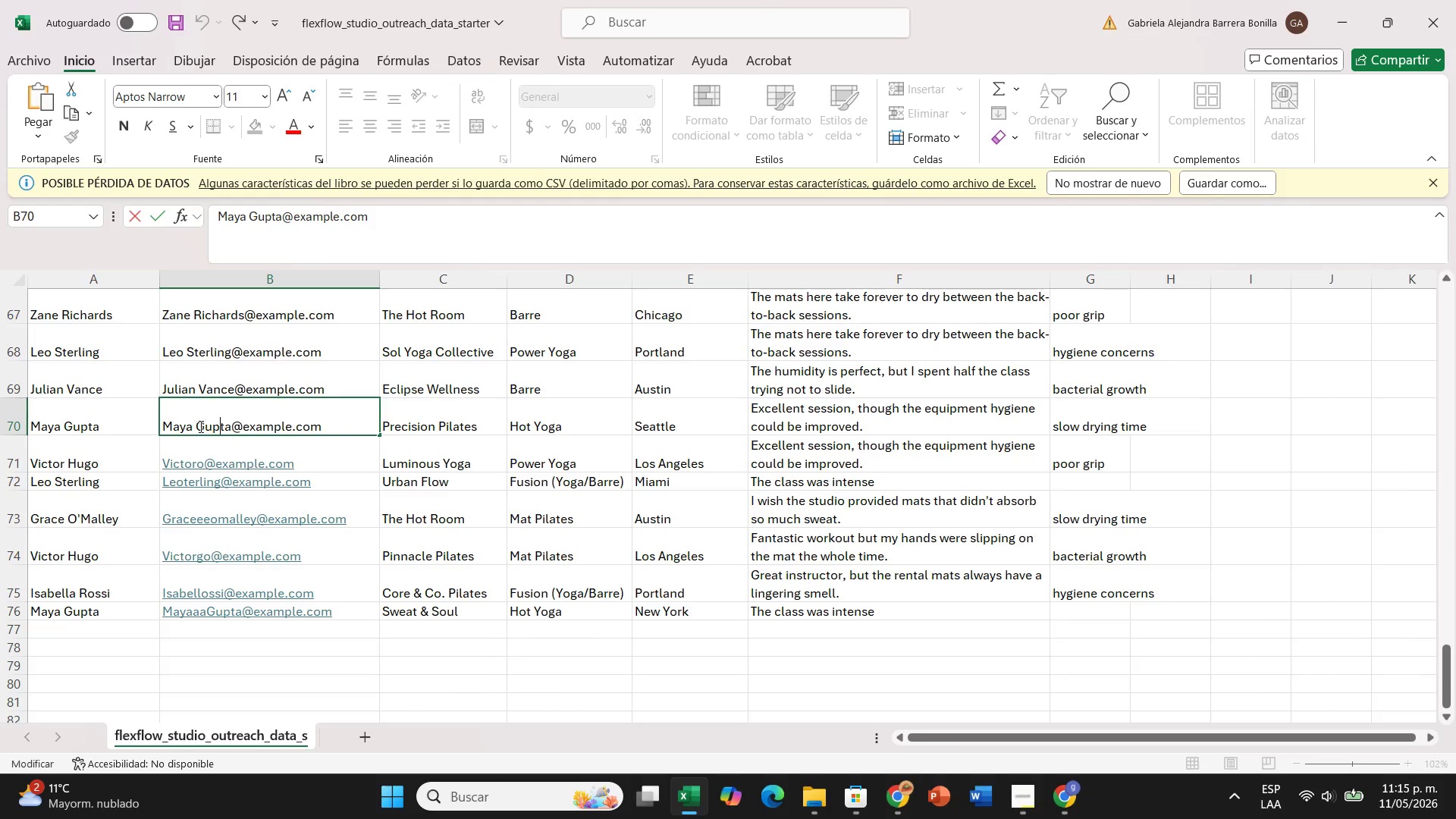 
left_click([197, 425])
 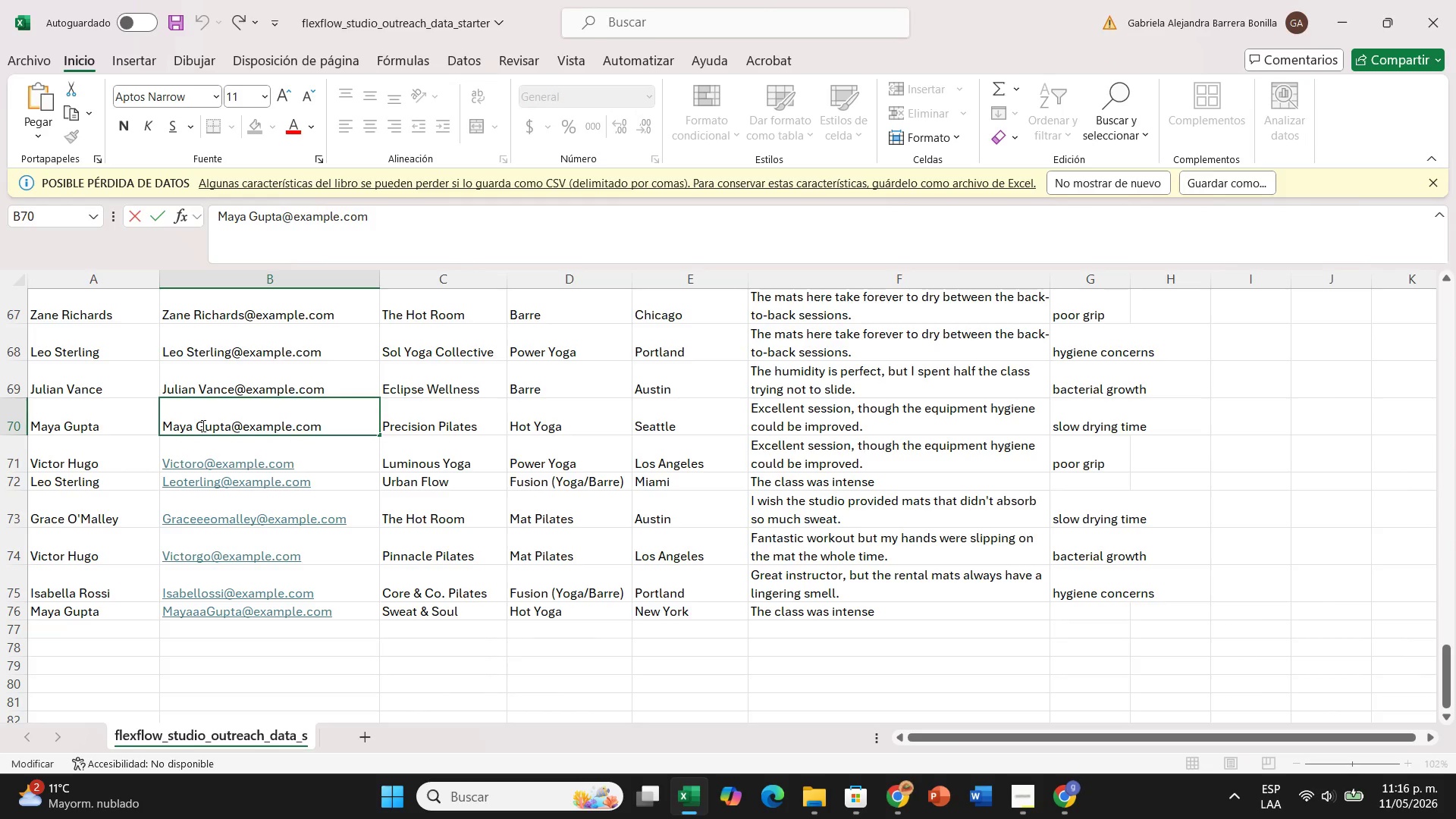 
left_click([202, 425])
 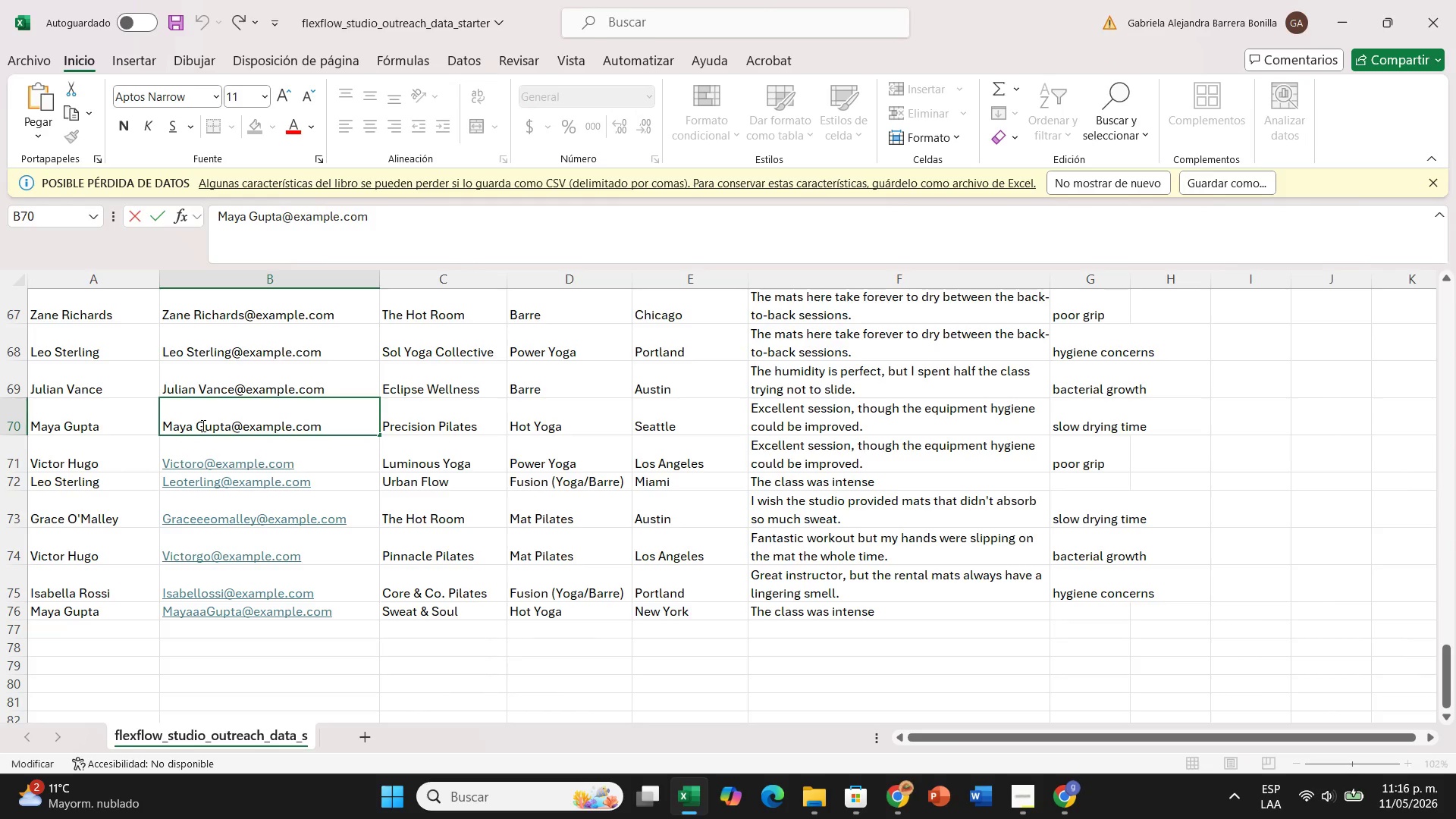 
key(Backspace)
key(Backspace)
key(Backspace)
key(Backspace)
type(iaaaa)
 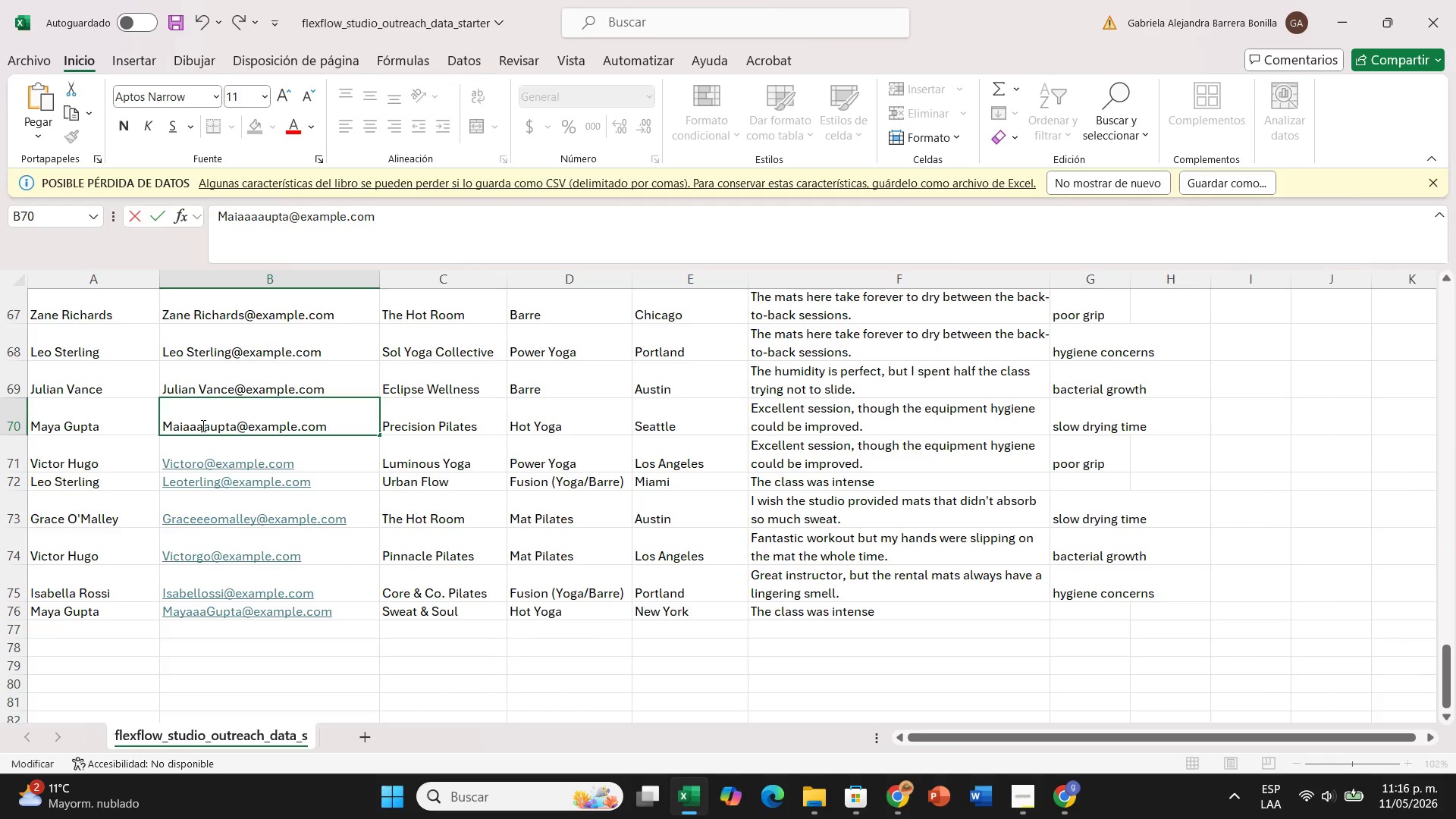 
wait(8.69)
 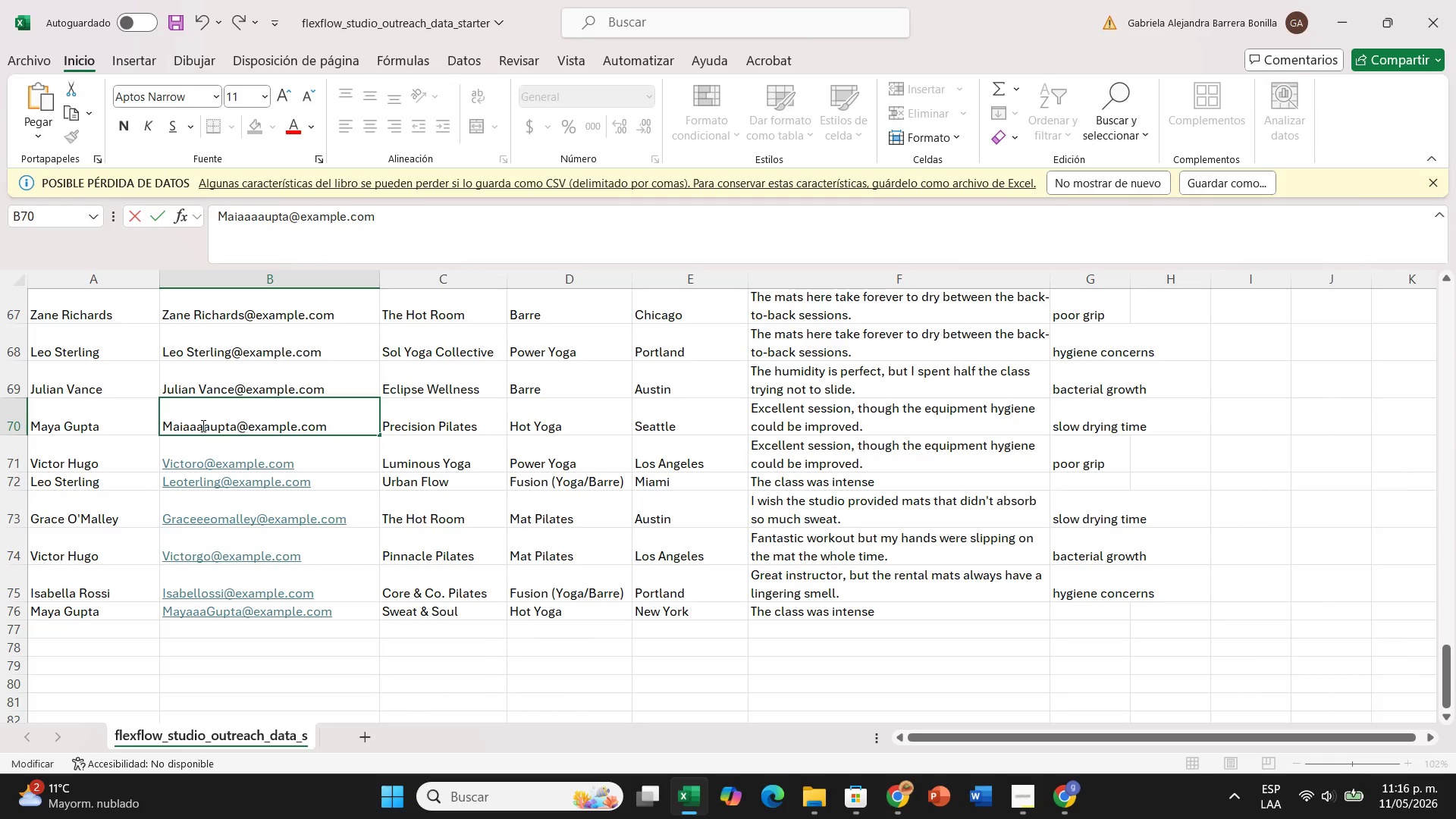 
left_click([209, 389])
 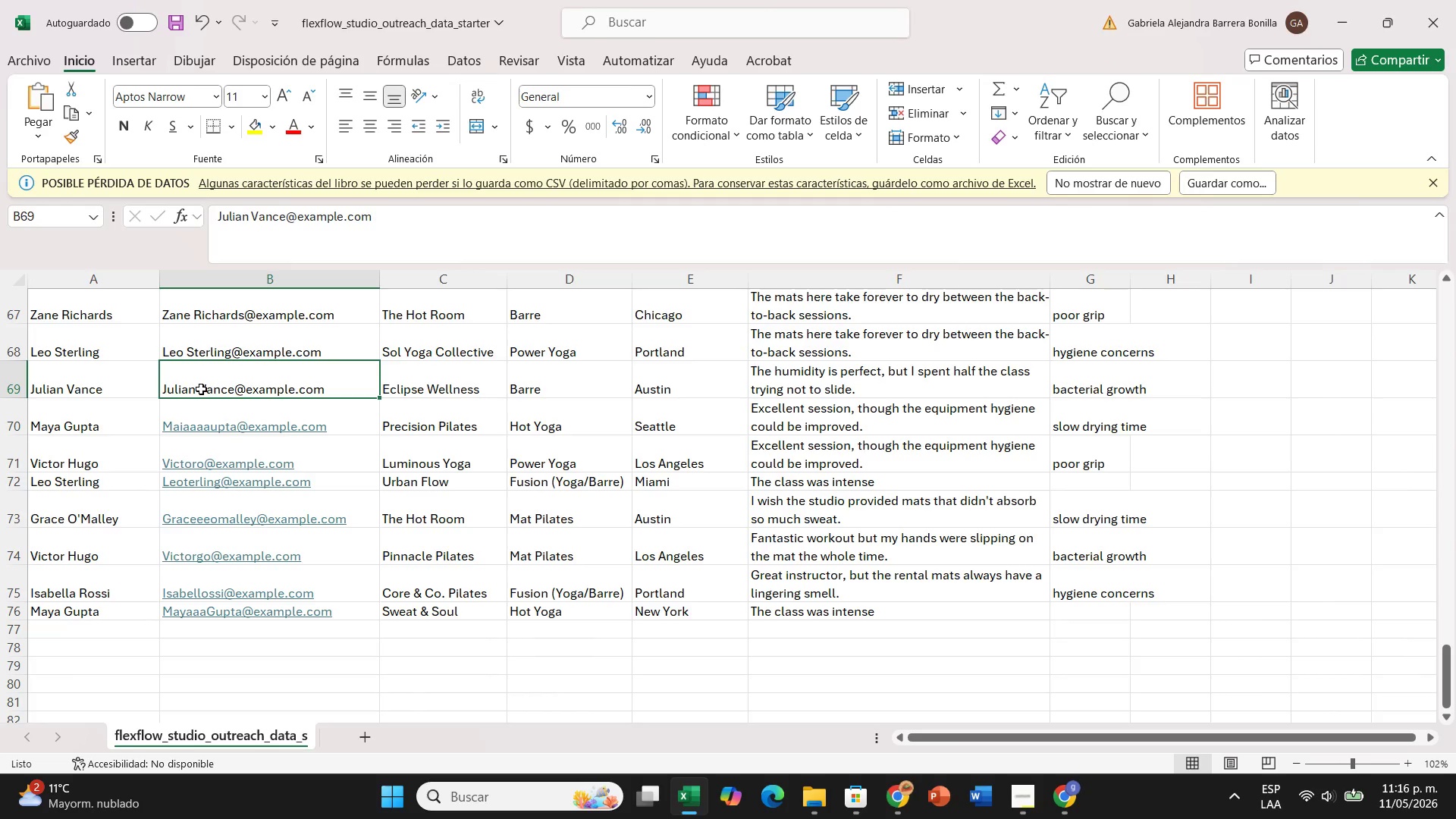 
double_click([201, 389])
 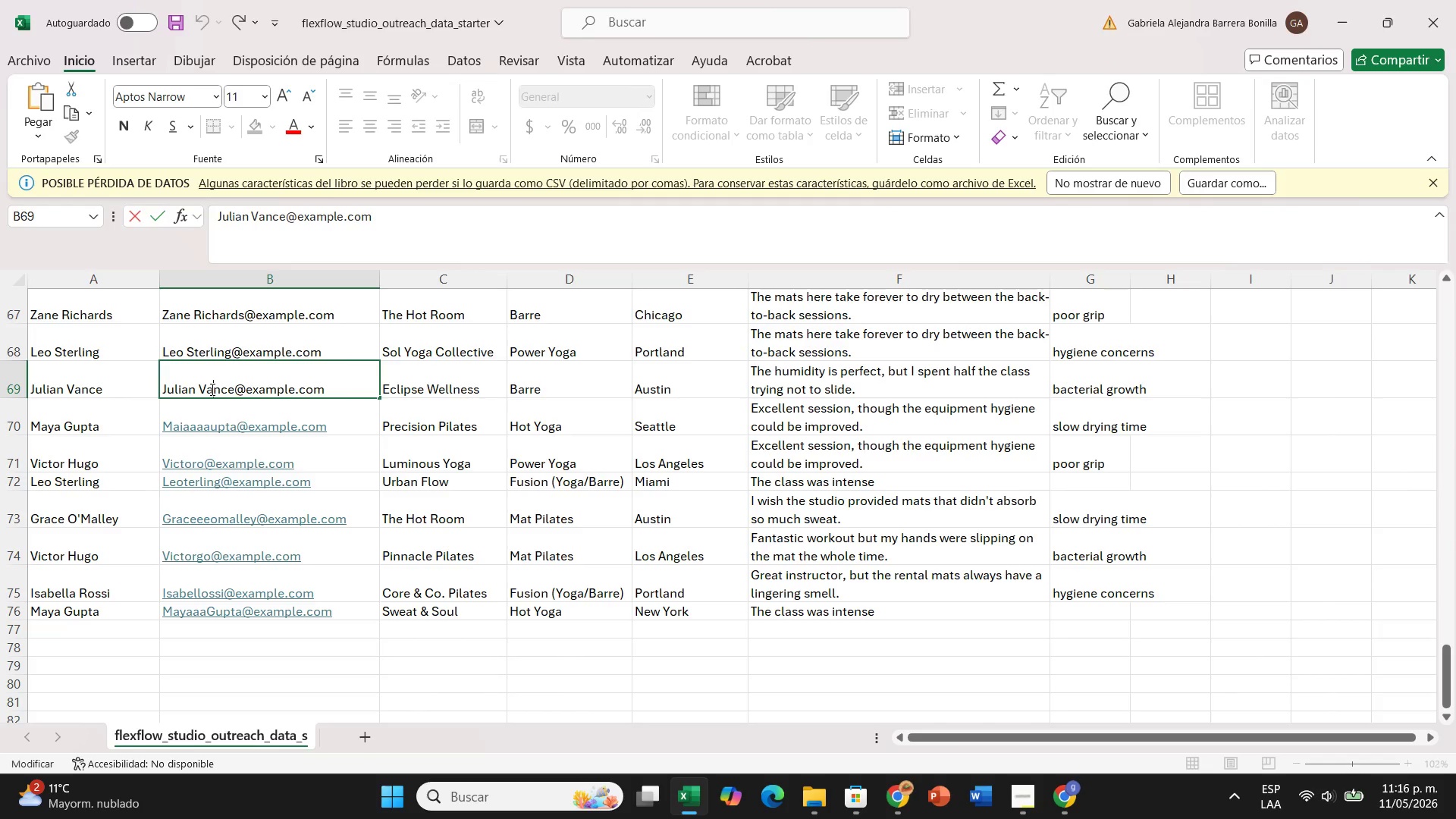 
left_click([203, 387])
 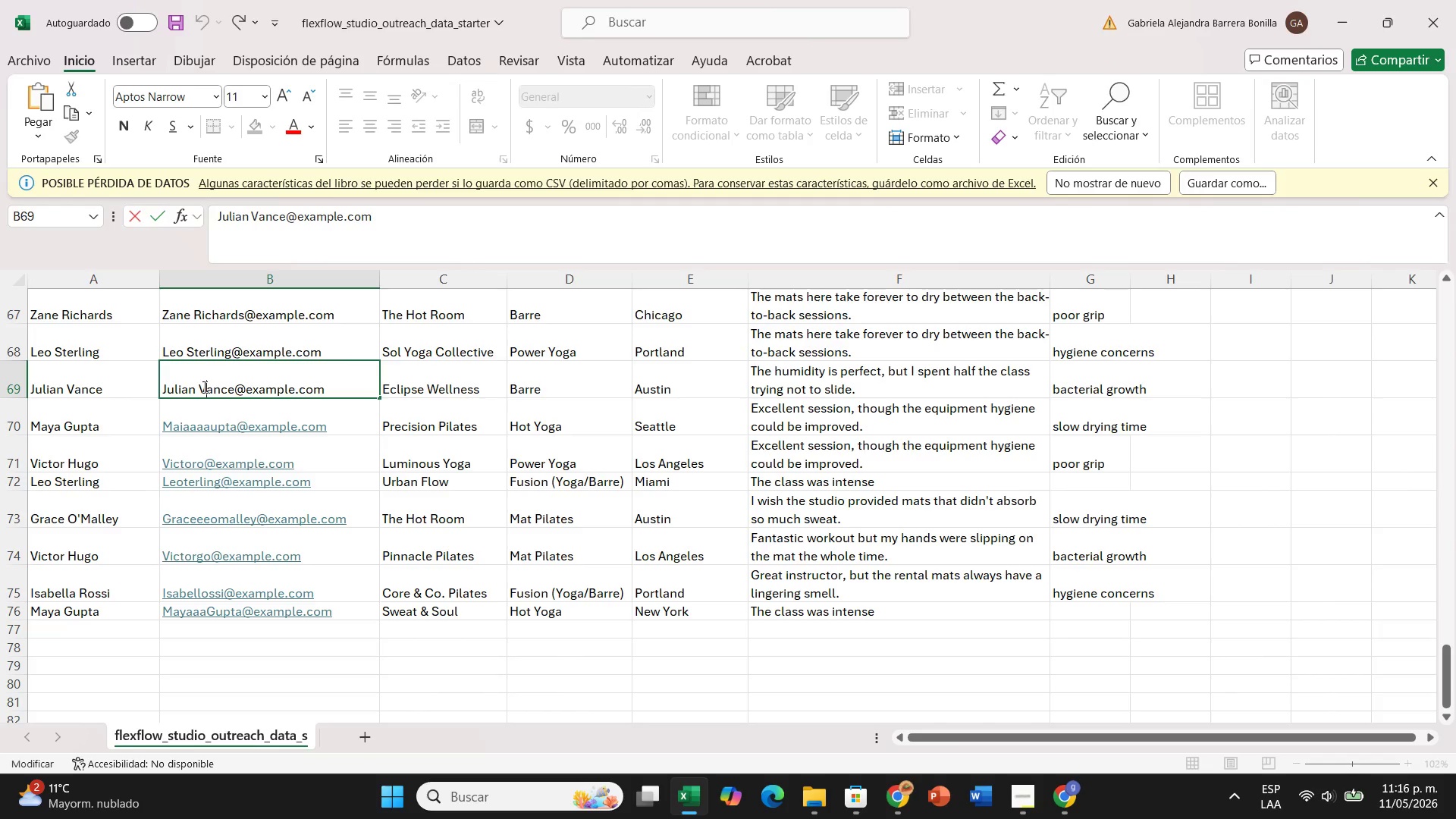 
key(Backspace)
 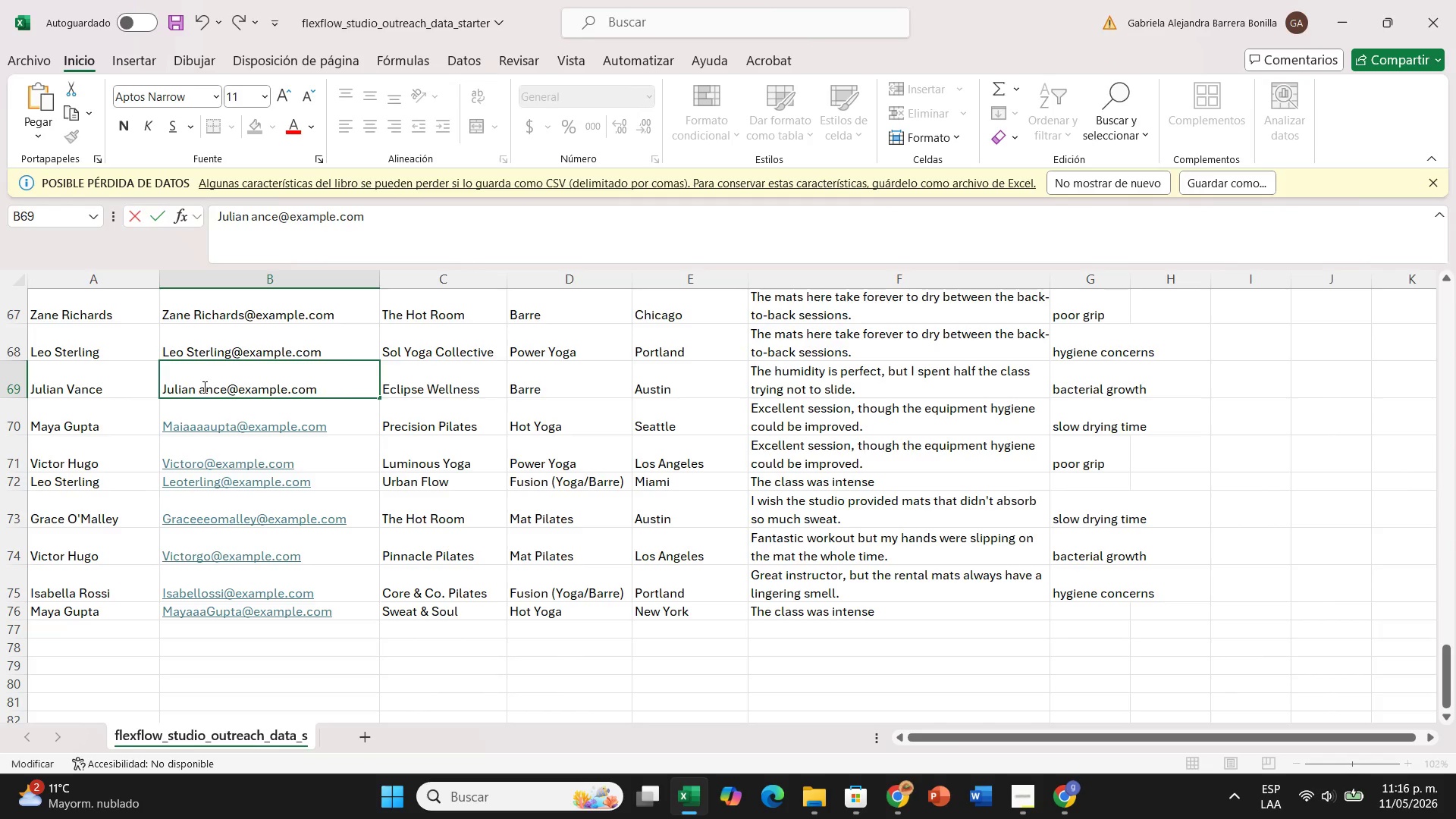 
key(Backspace)
 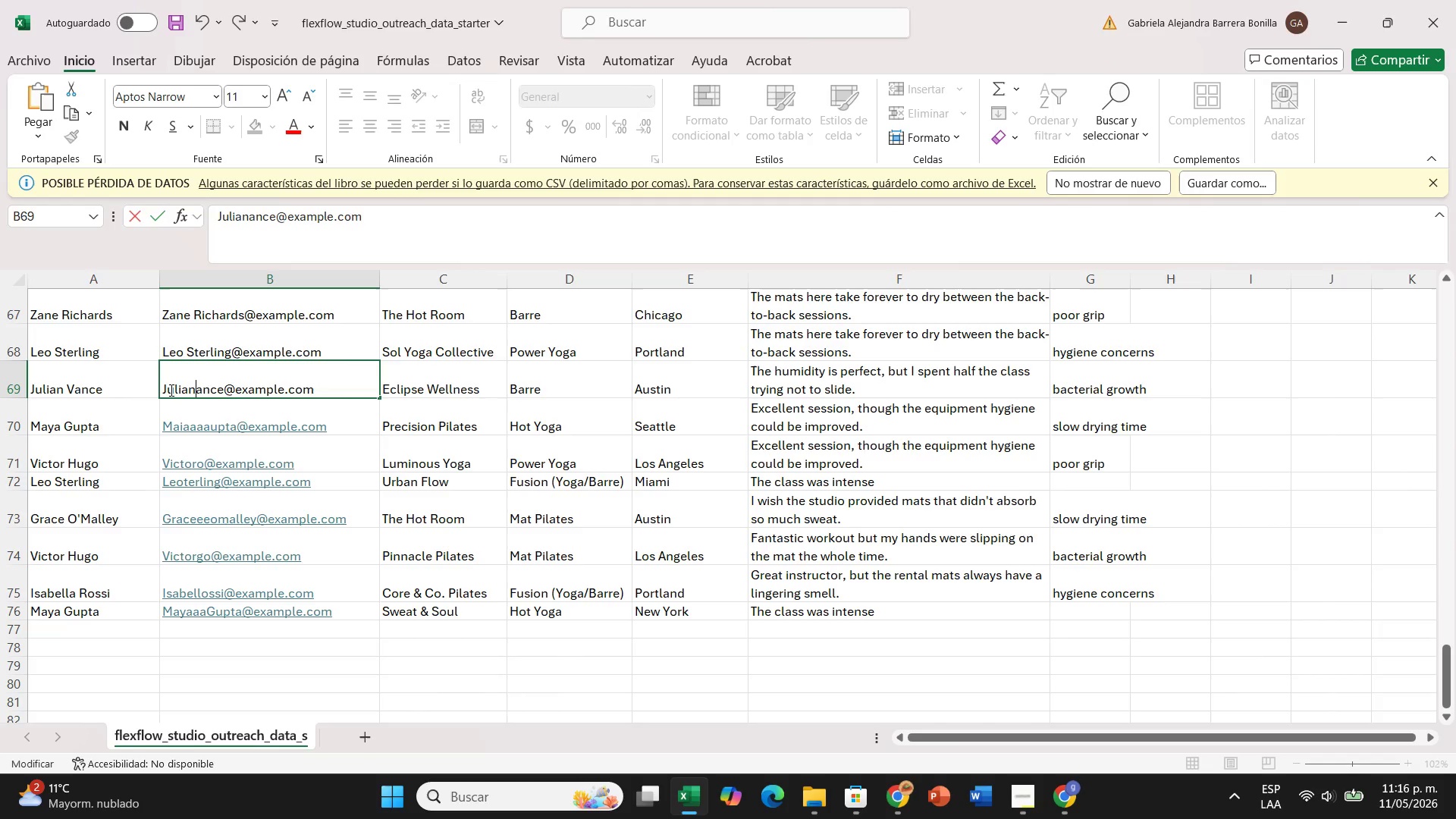 
left_click([168, 387])
 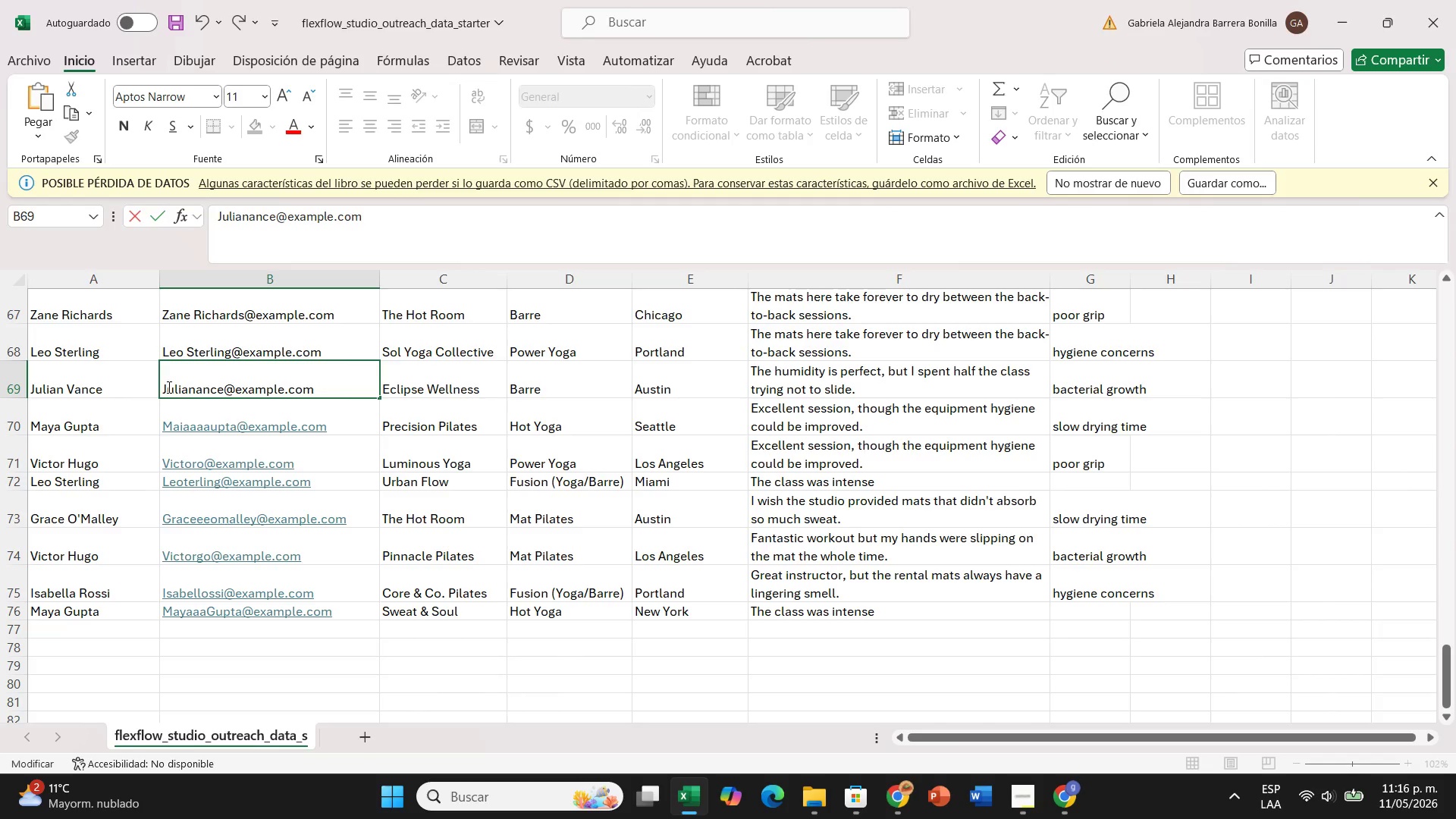 
type(uuu)
 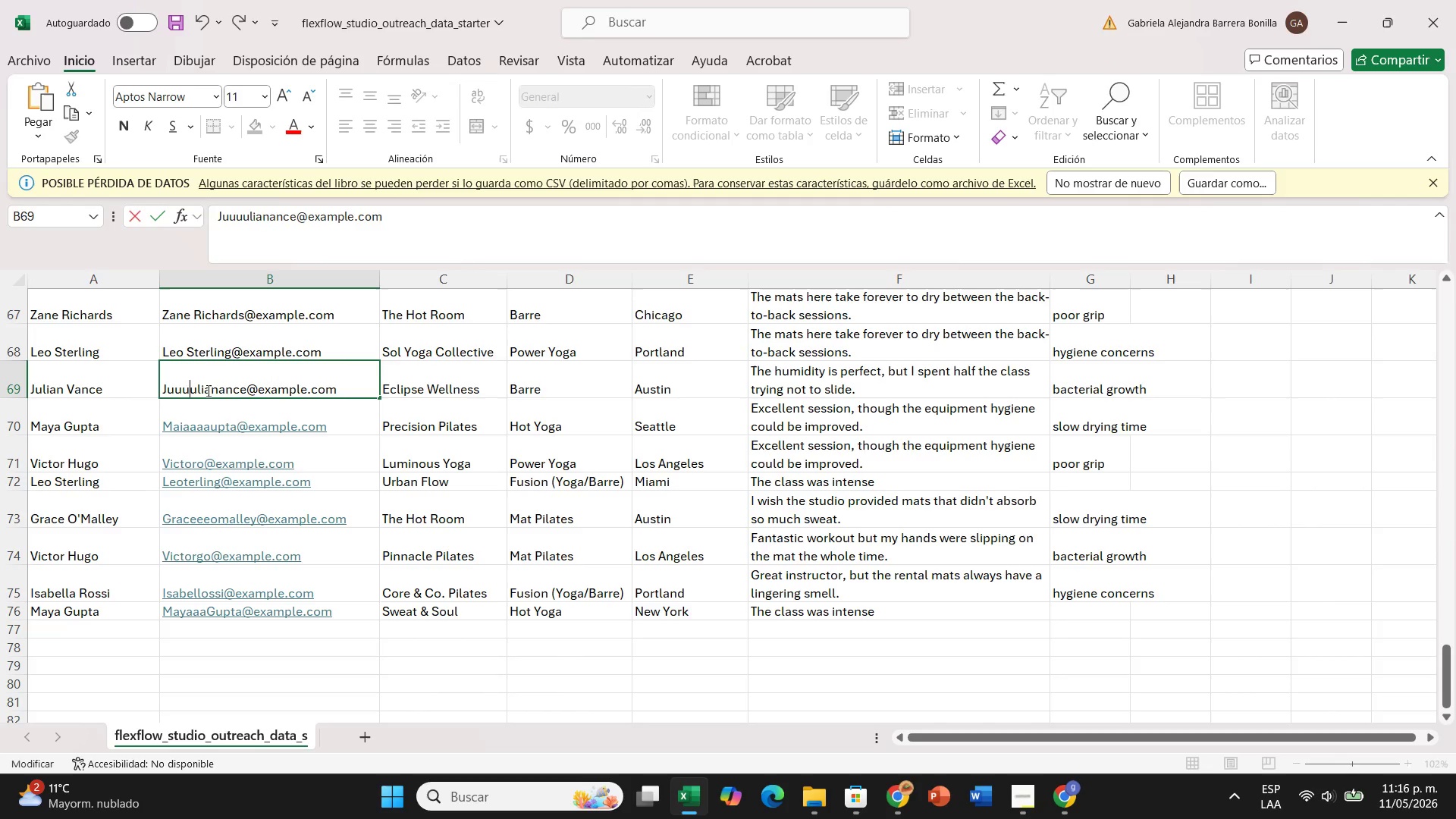 
left_click([207, 391])
 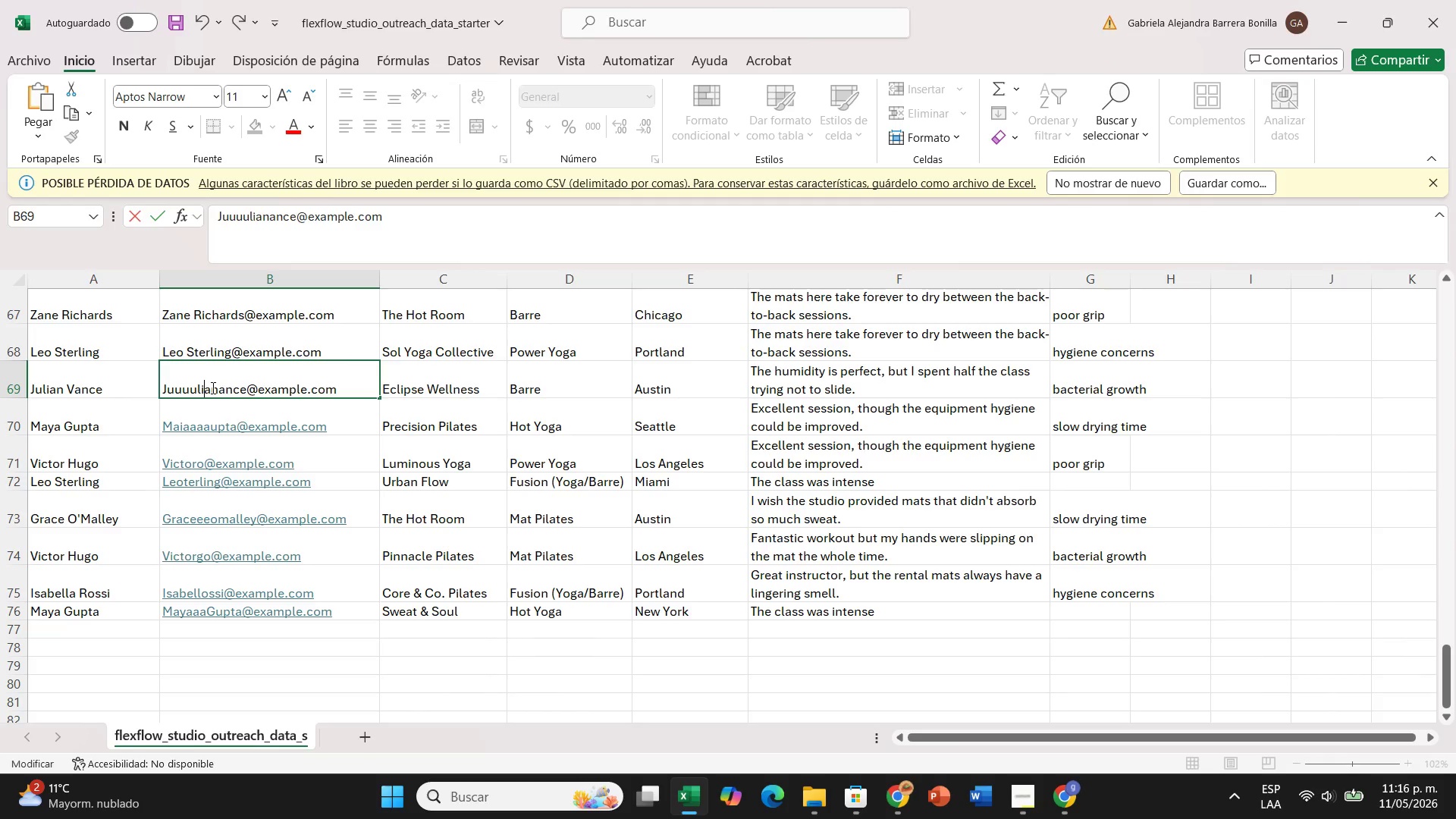 
left_click([212, 388])
 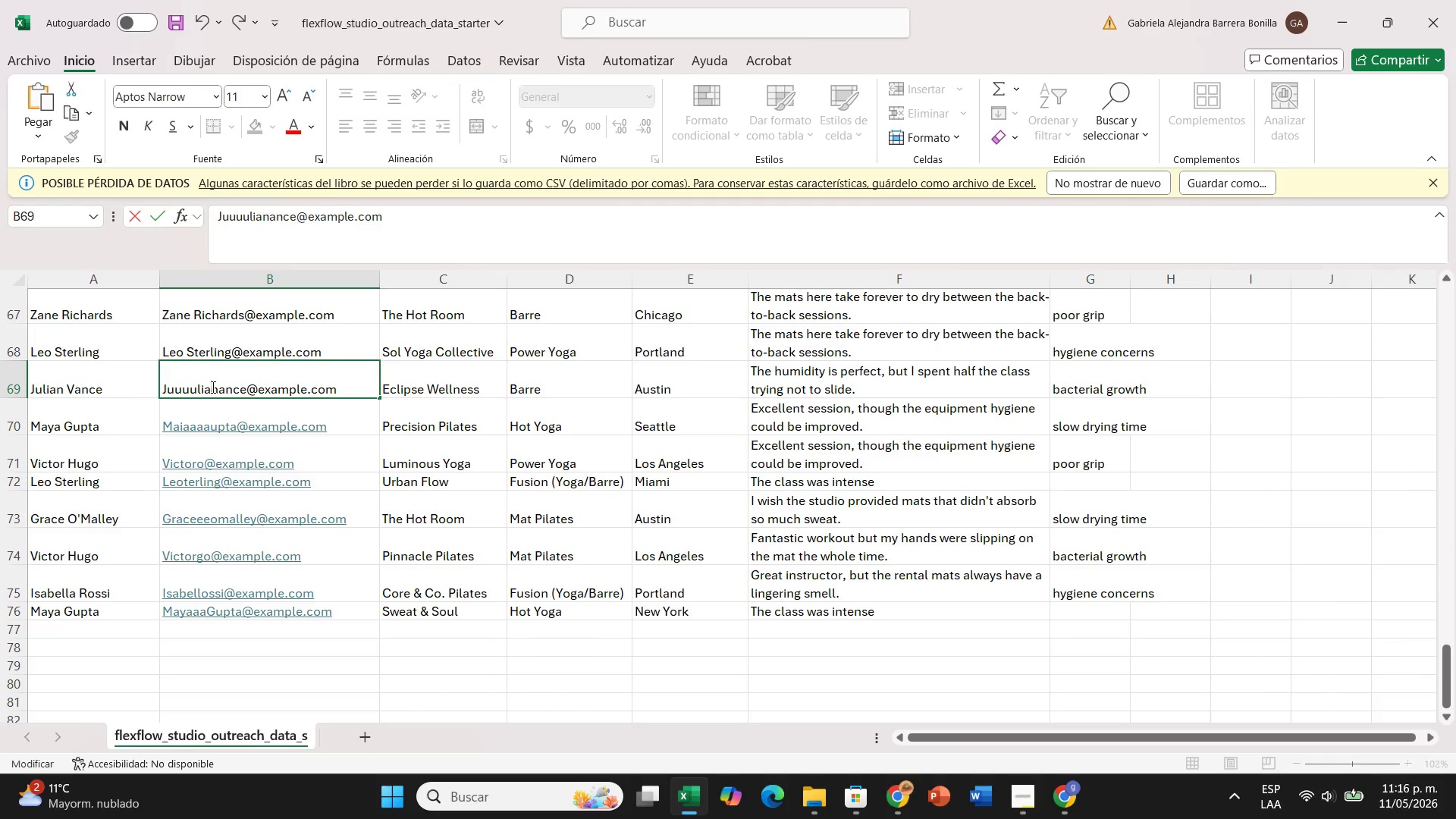 
type(aa)
 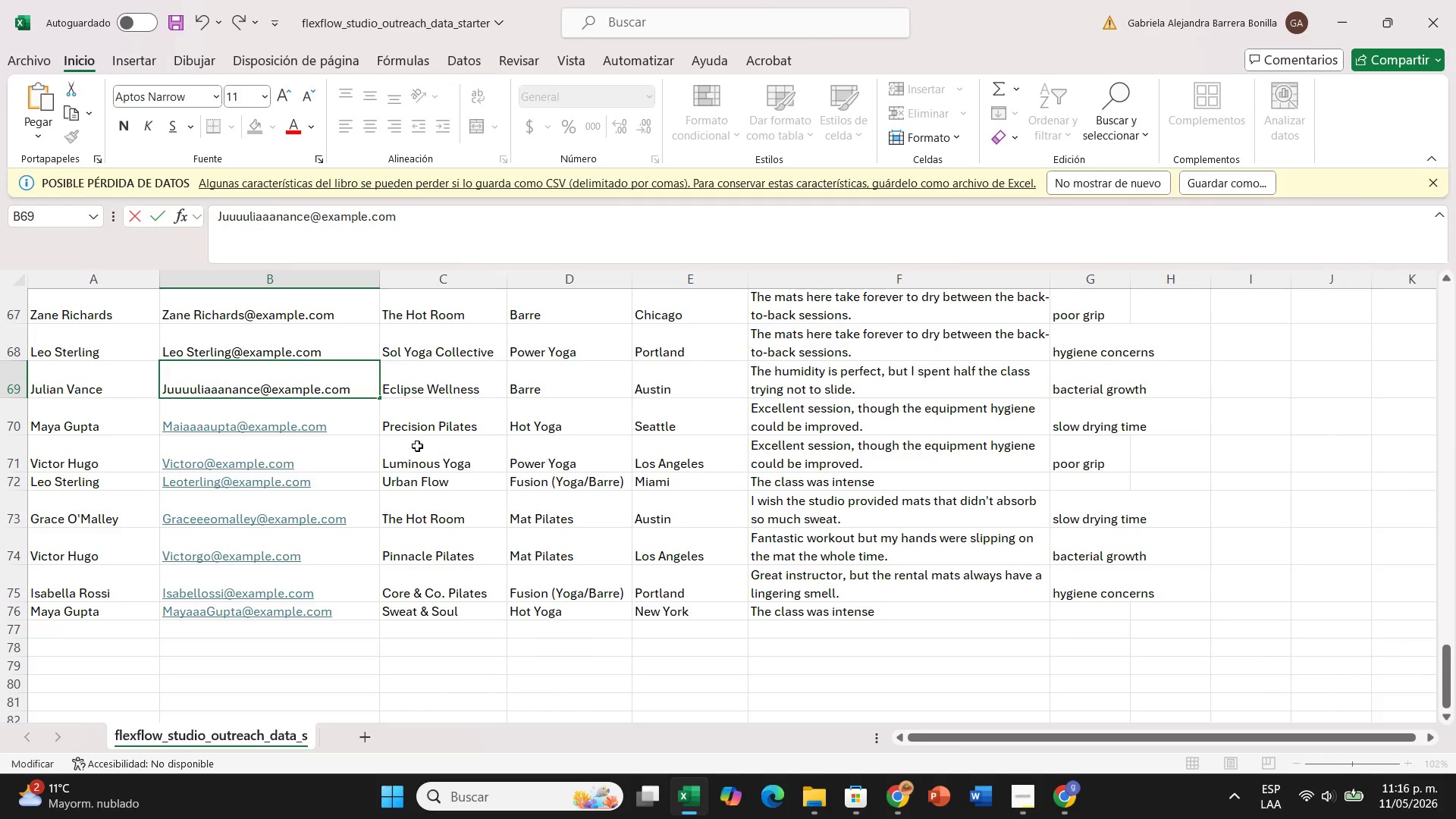 
left_click([422, 456])
 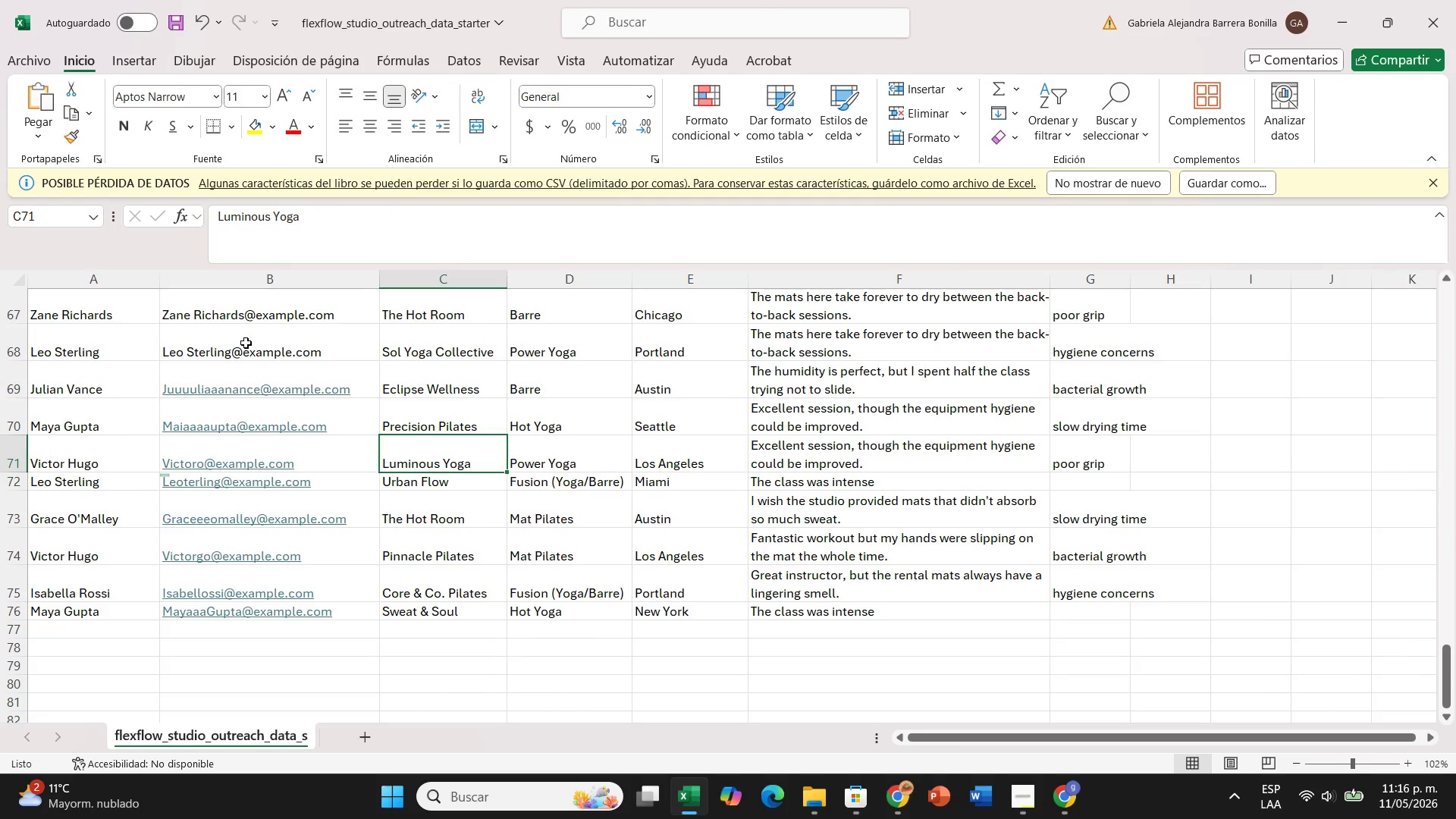 
left_click([234, 343])
 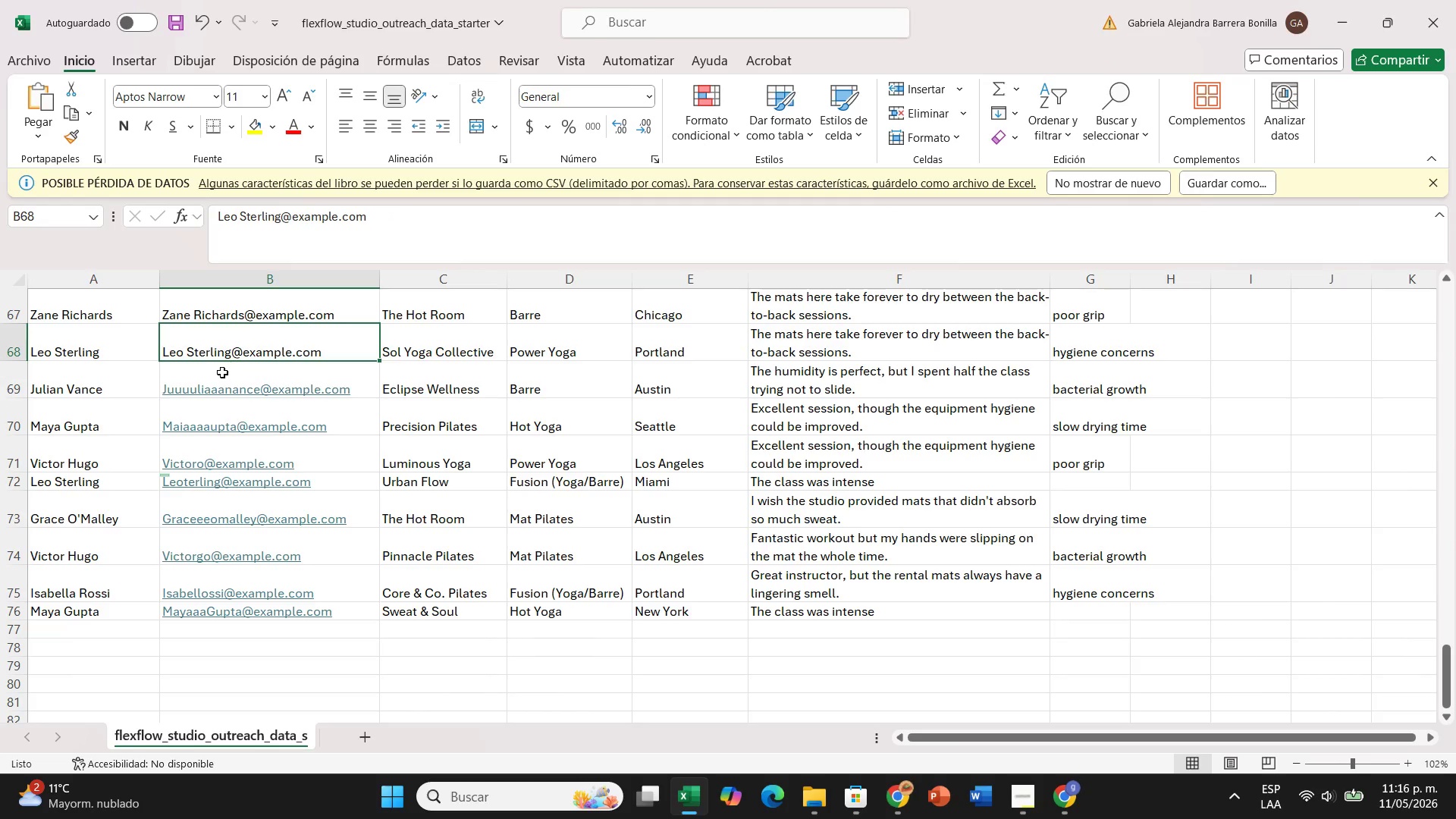 
double_click([189, 349])
 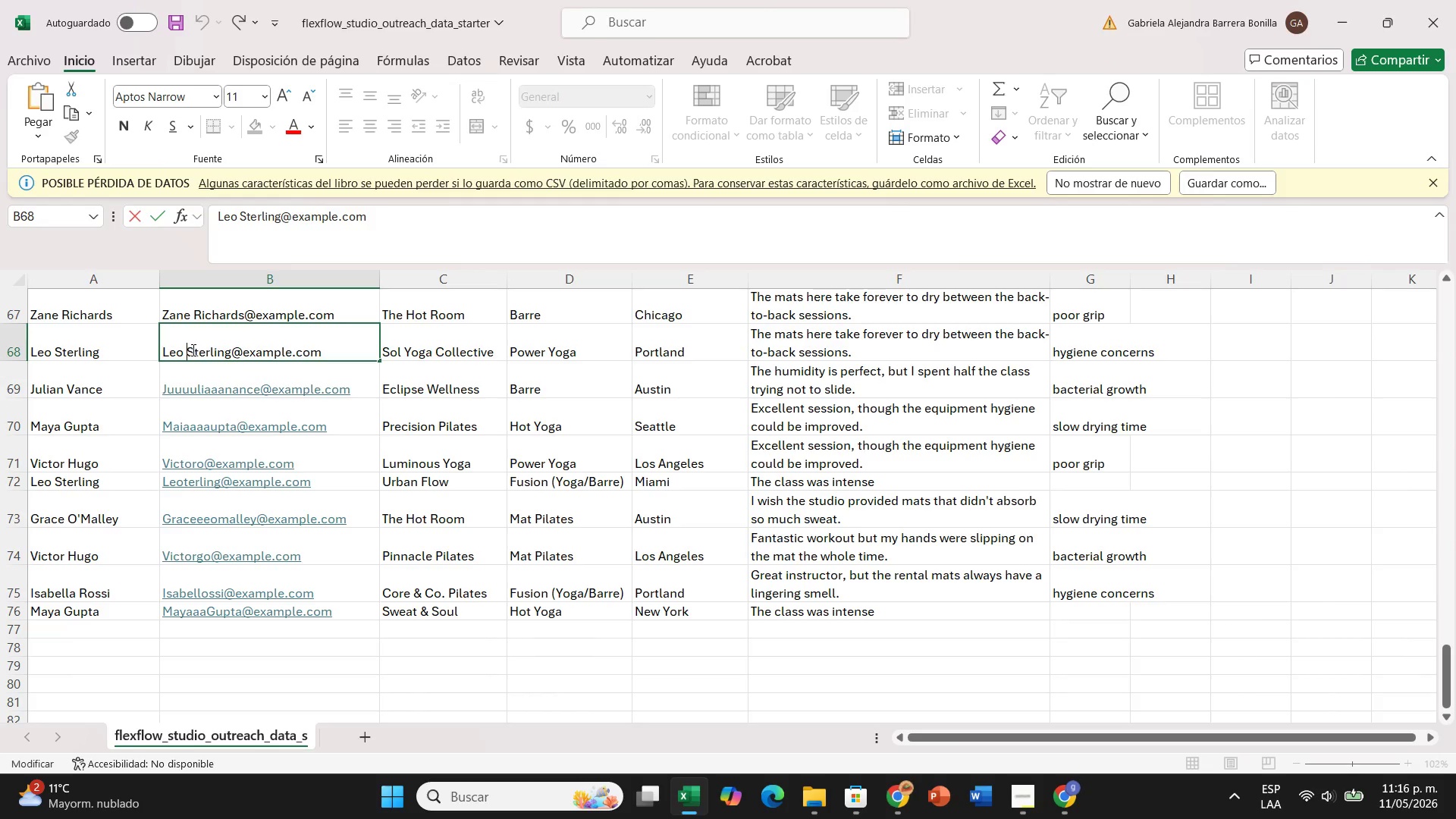 
left_click([195, 350])
 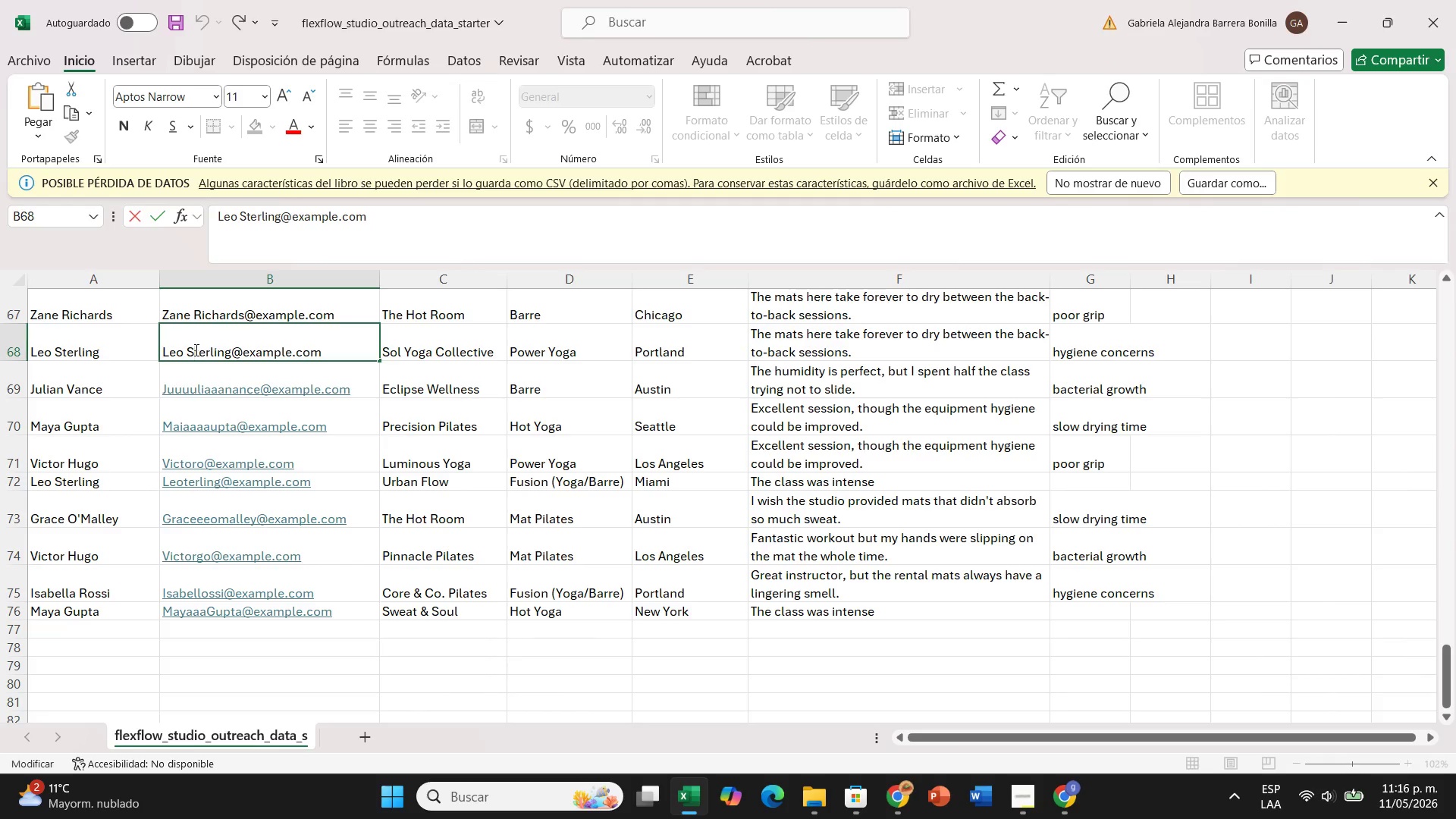 
key(Backspace)
key(Backspace)
type(ooos)
 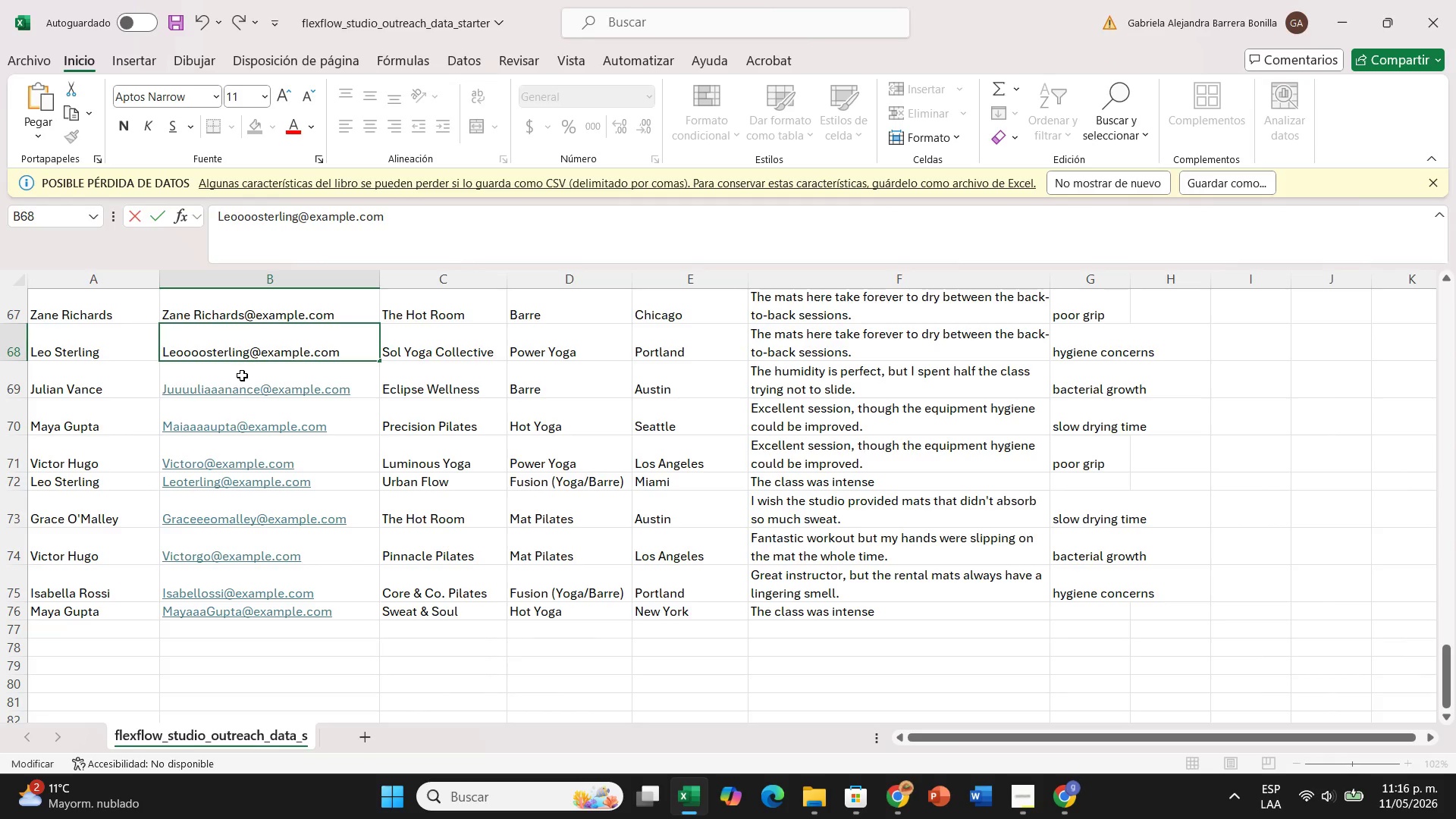 
scroll: coordinate [242, 375], scroll_direction: up, amount: 2.0
 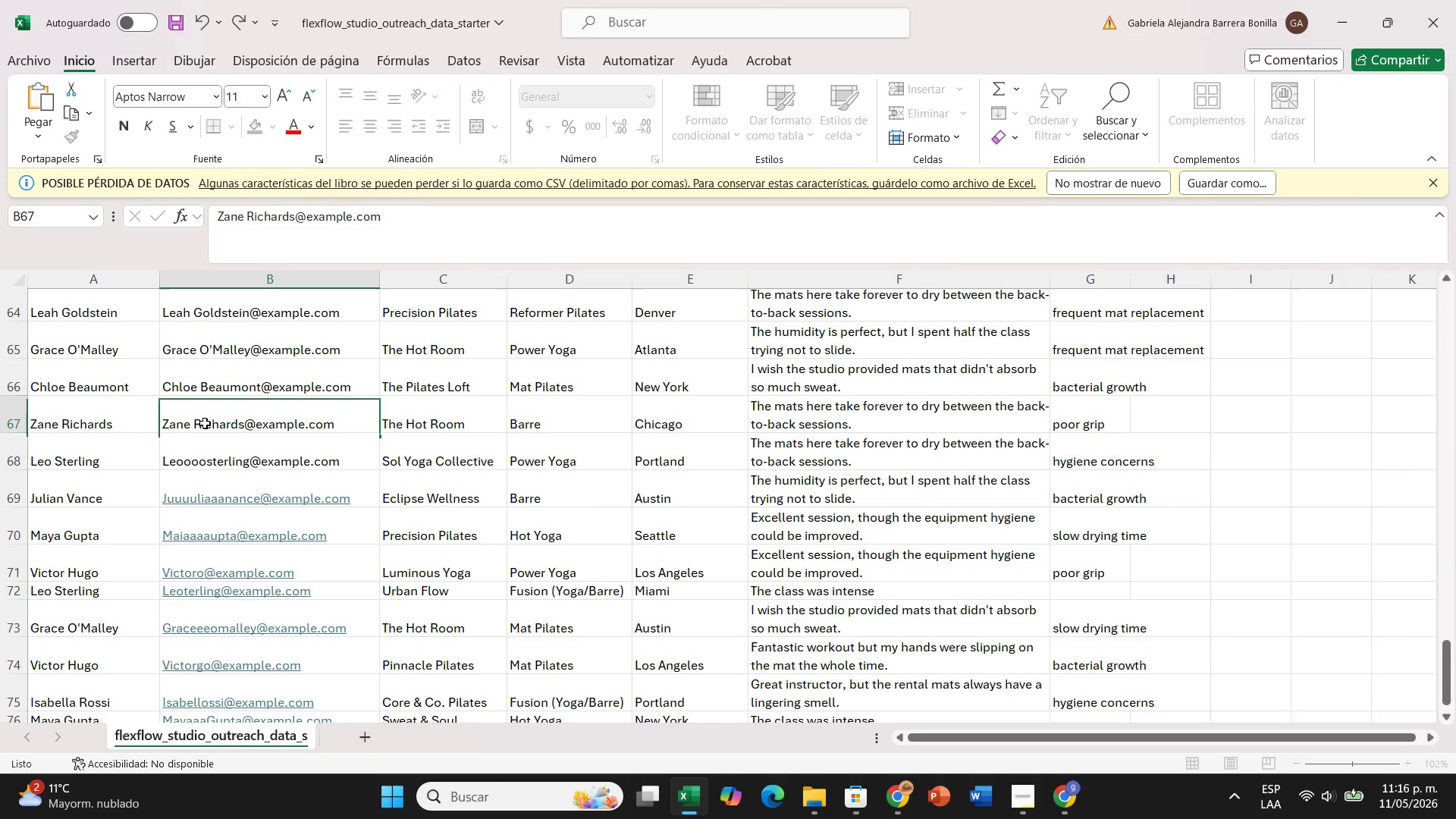 
double_click([205, 423])
 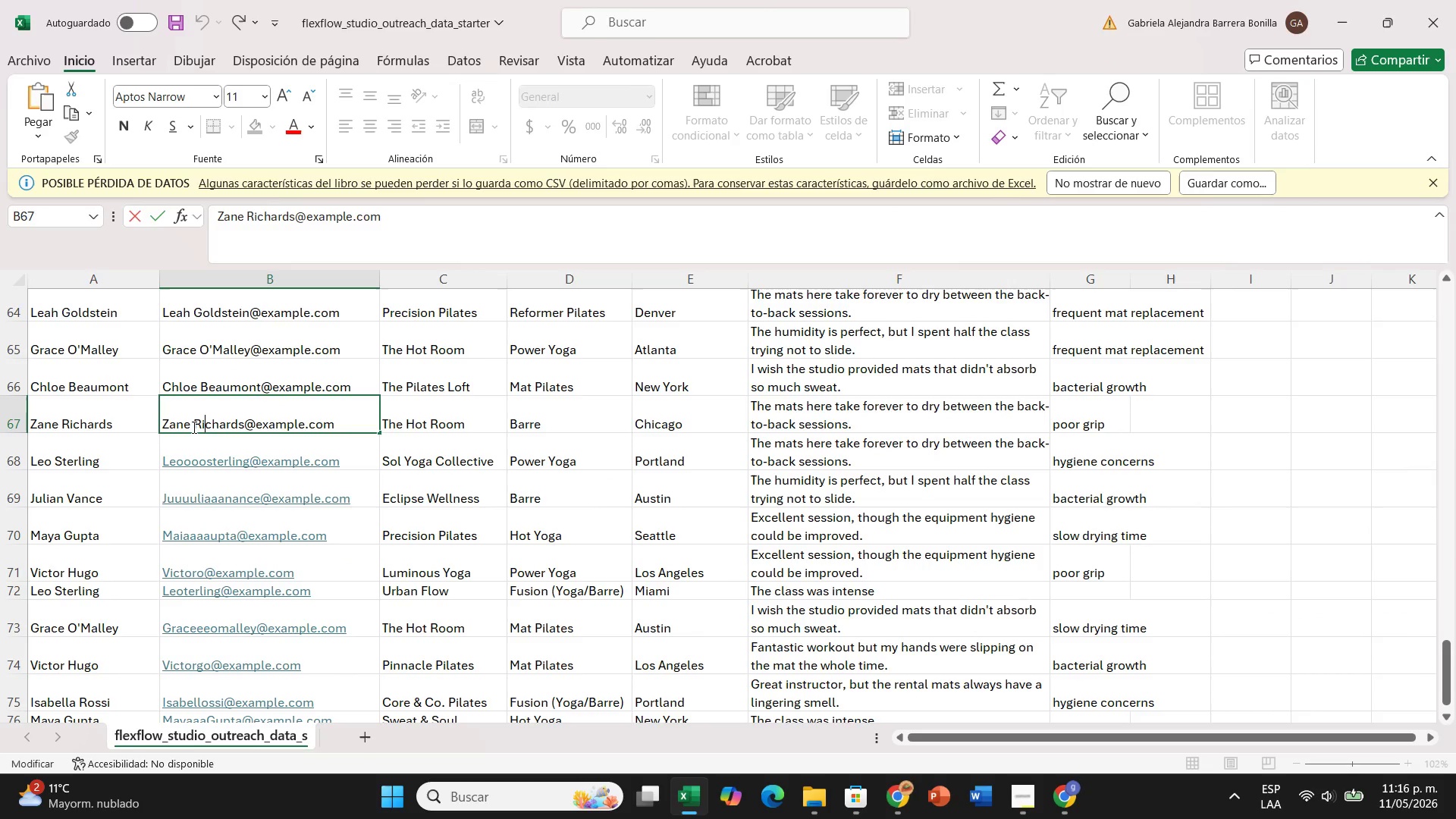 
left_click([193, 427])
 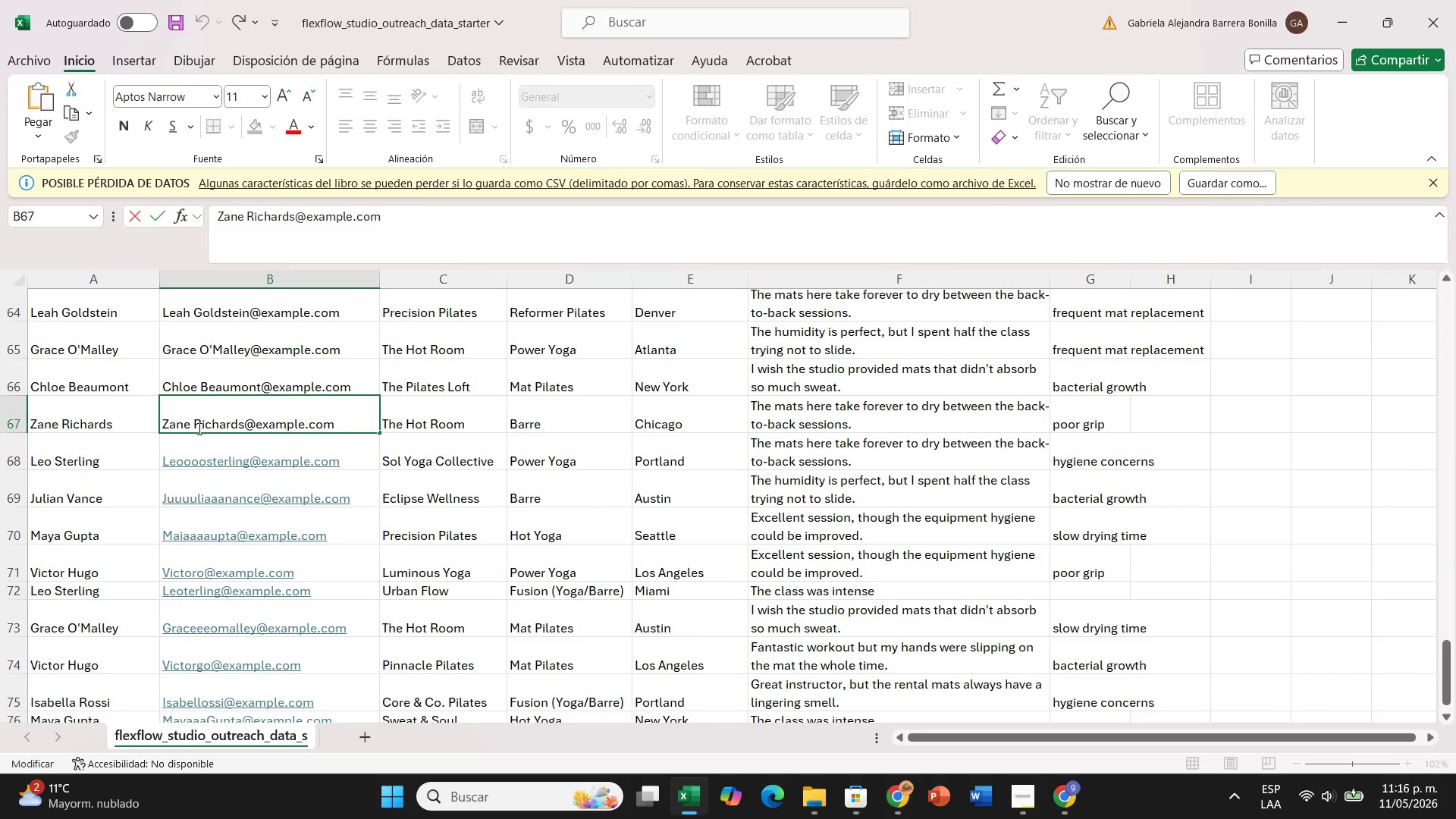 
key(Backspace)
 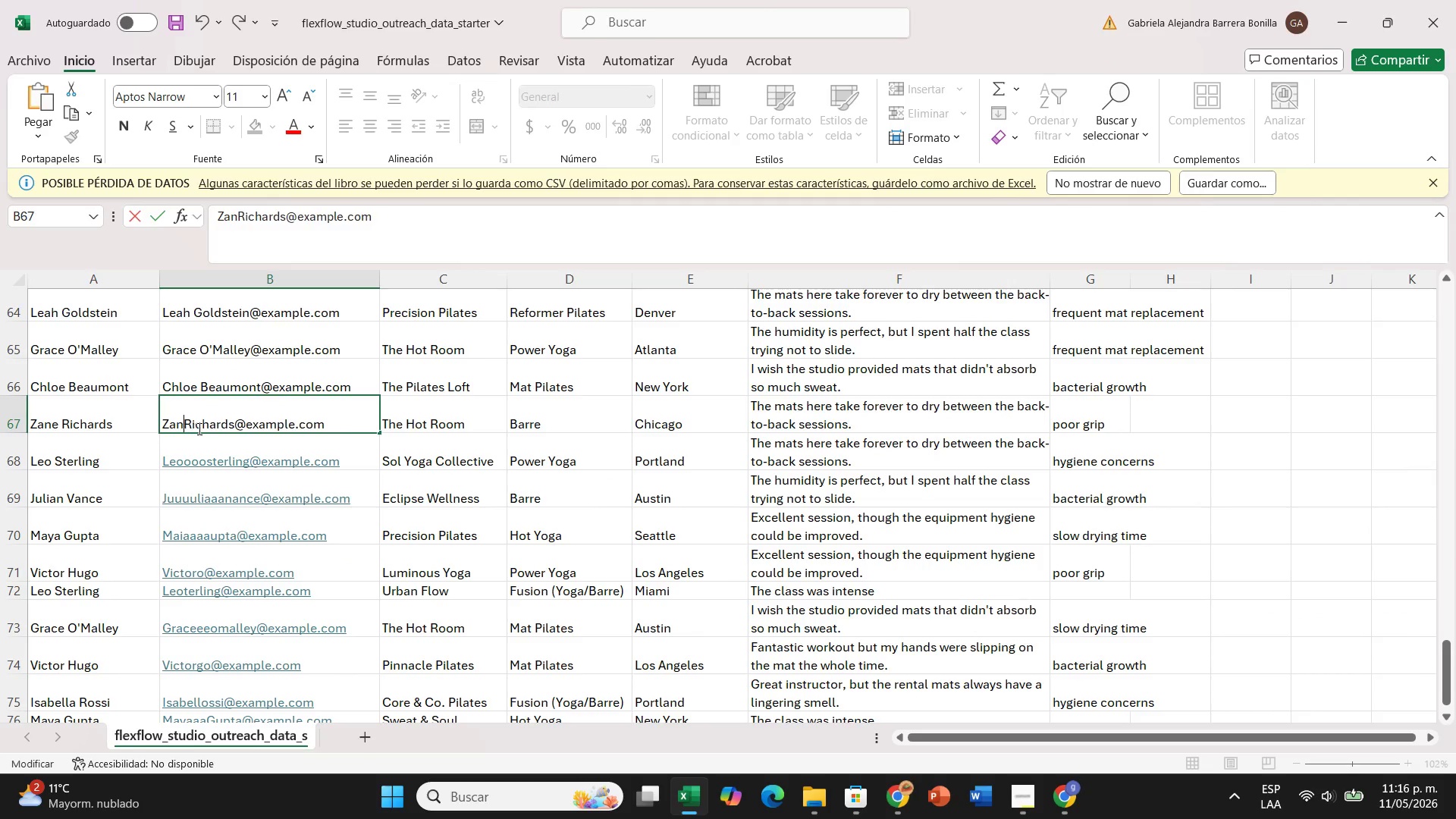 
key(Backspace)
 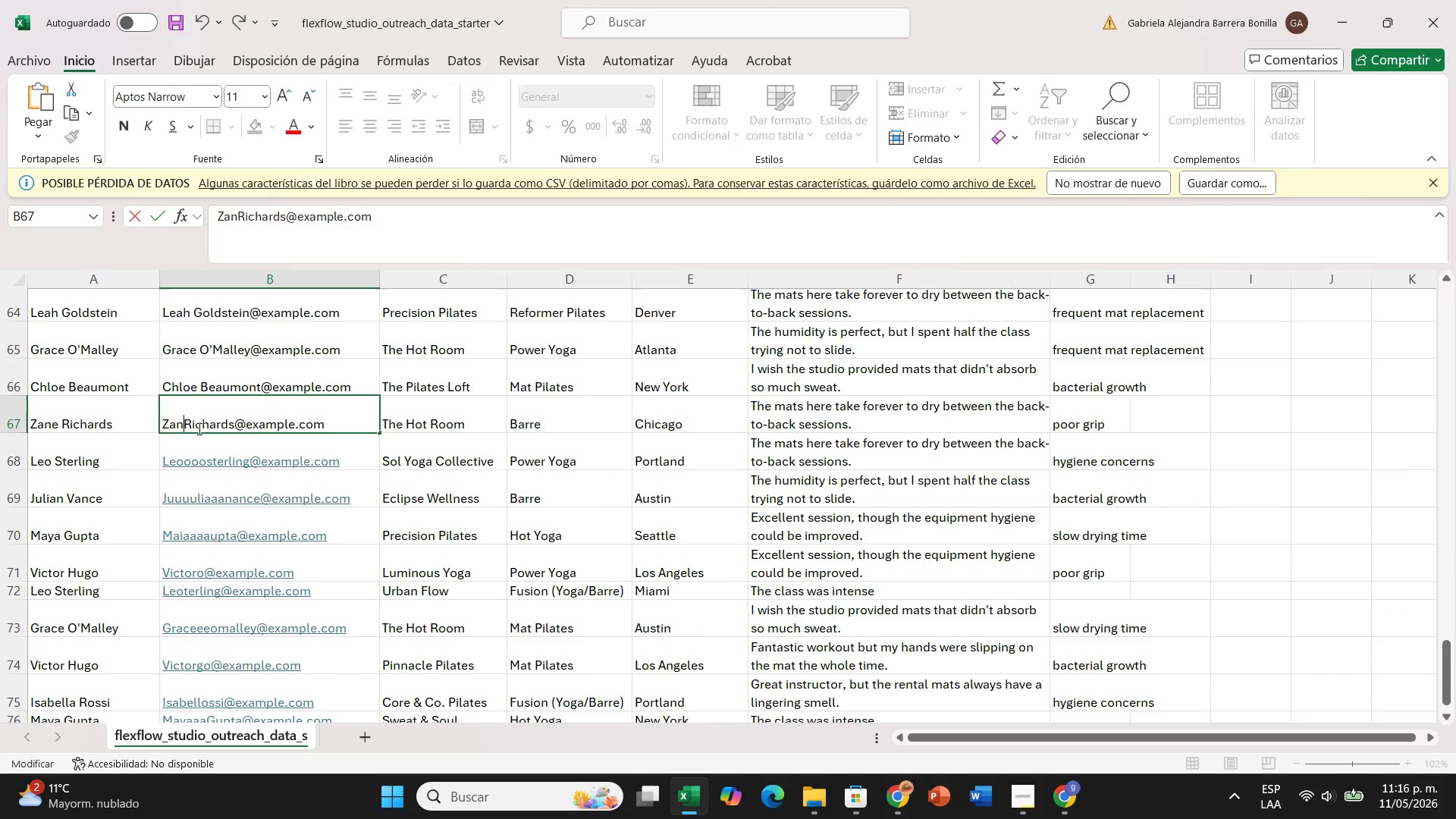 
key(Backspace)
 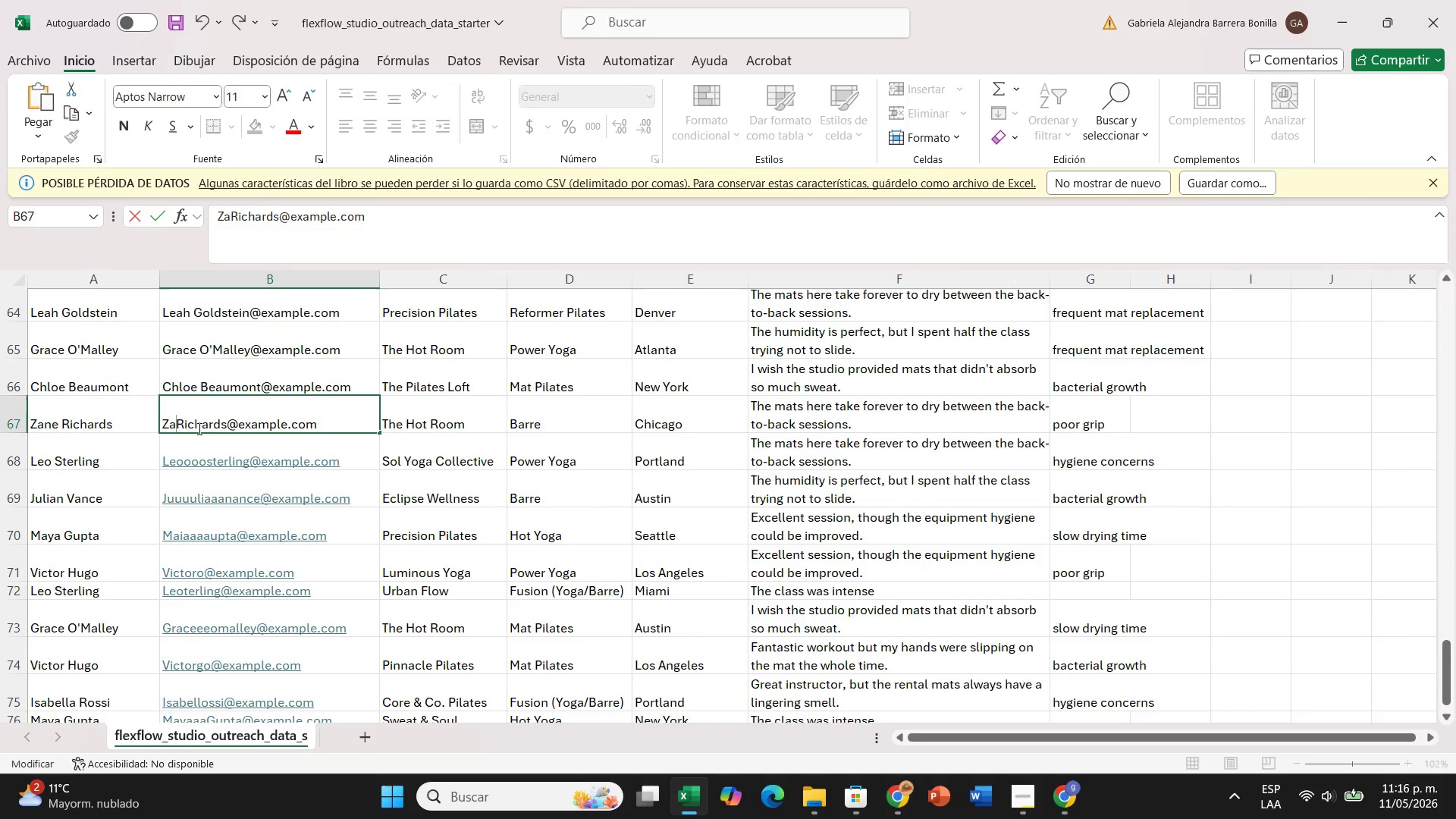 
key(Backspace)
 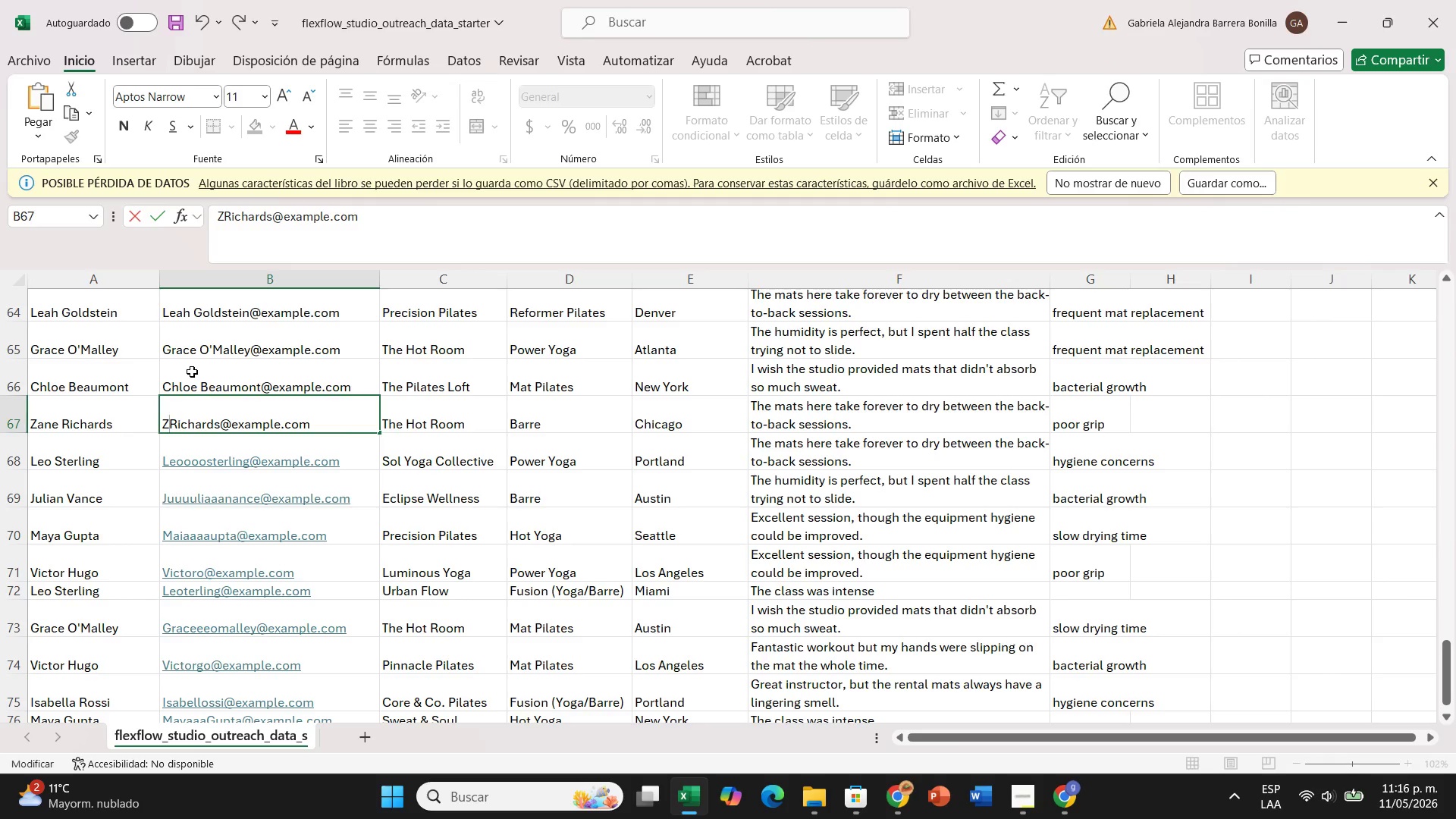 
left_click([206, 380])
 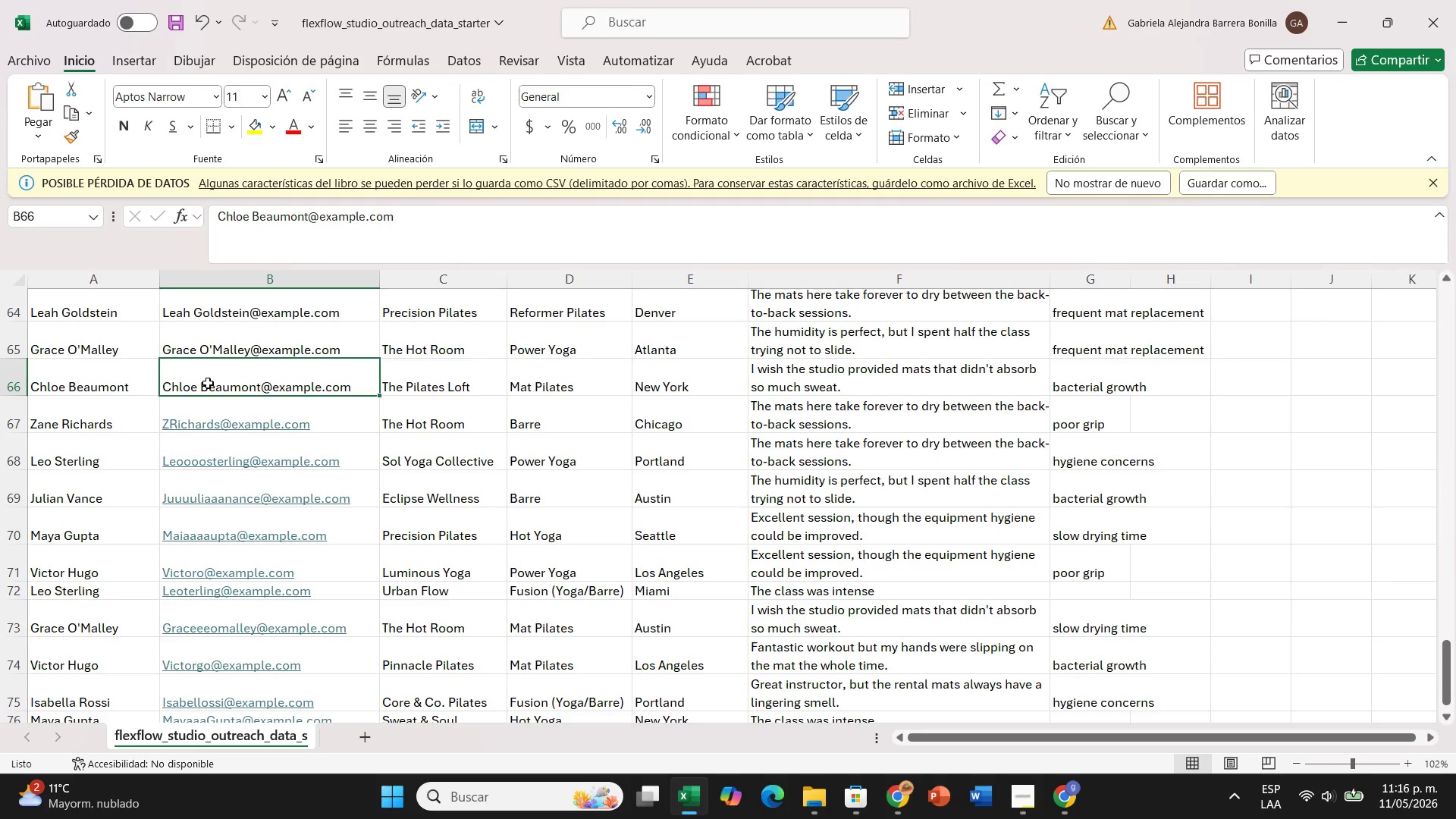 
double_click([208, 383])
 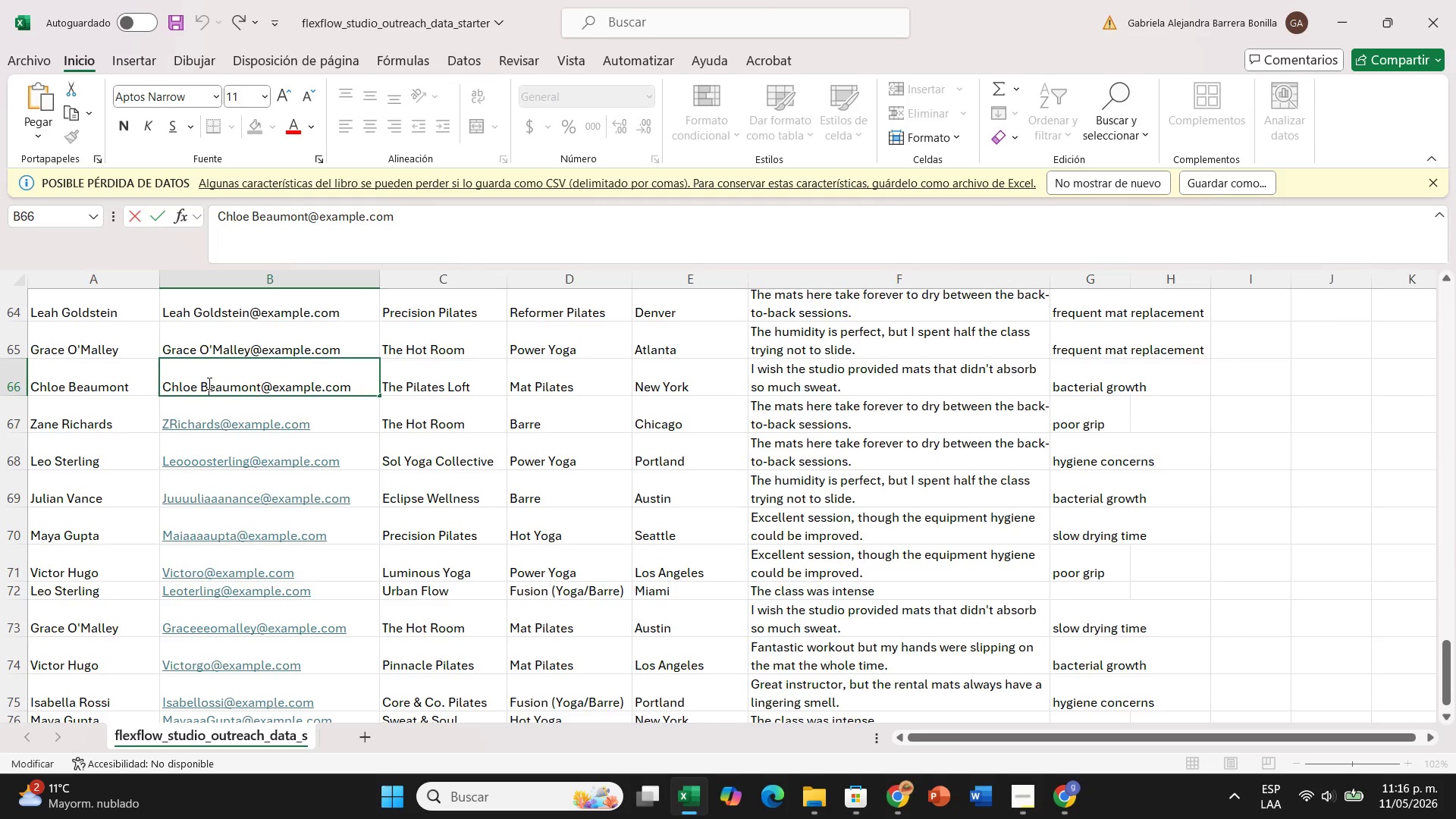 
key(Equal)
 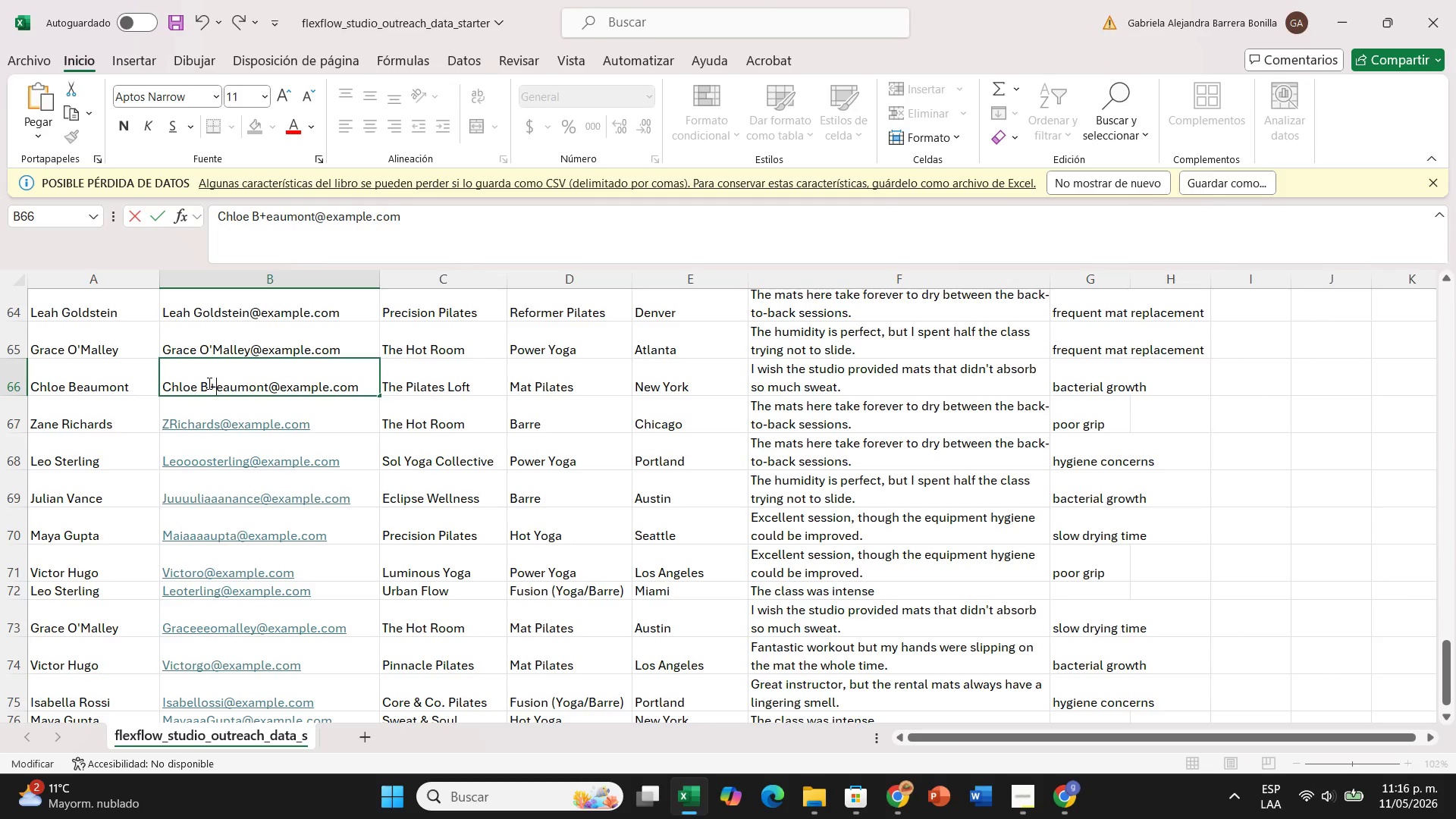 
key(Backspace)
 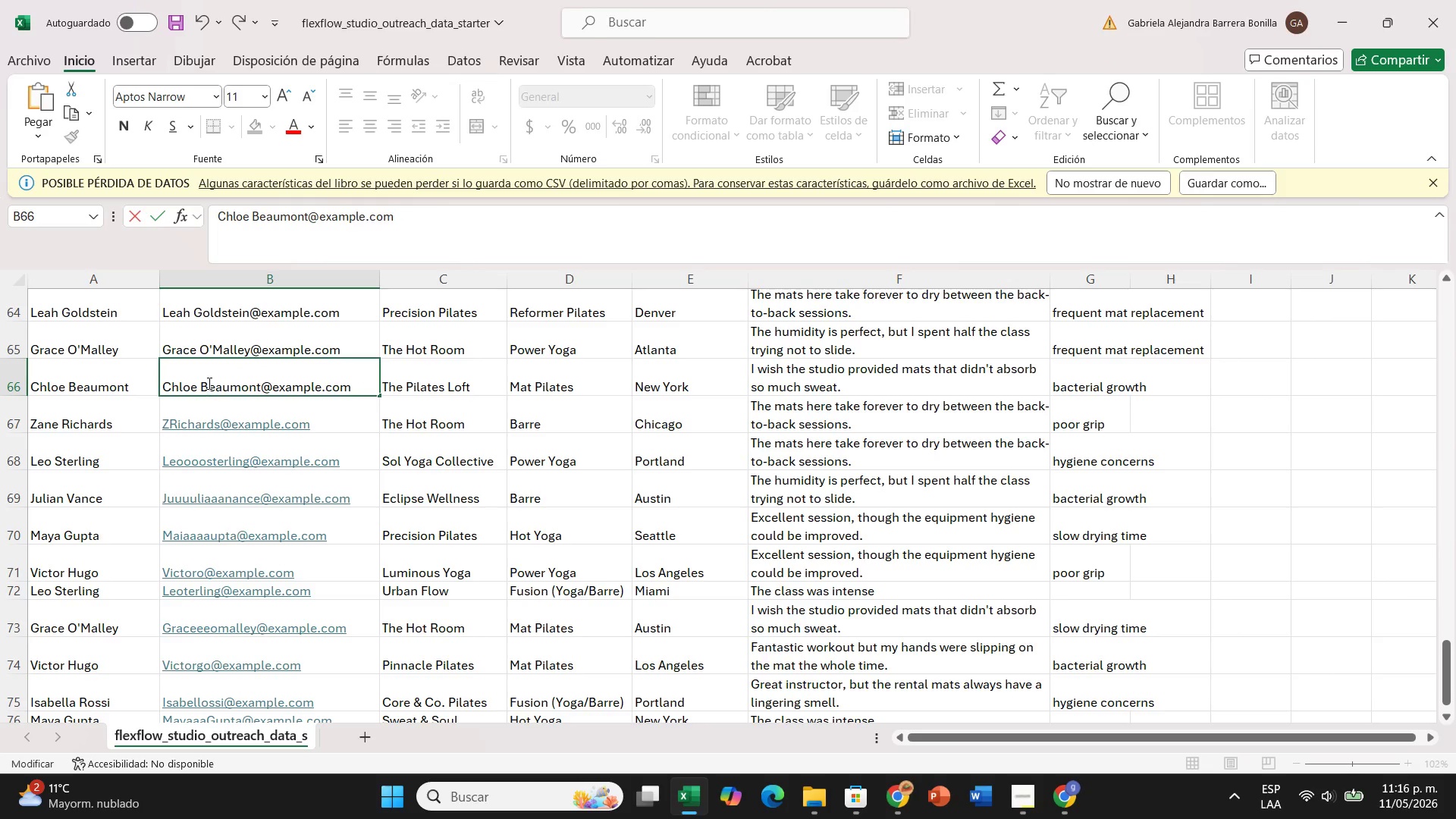 
key(Backspace)
 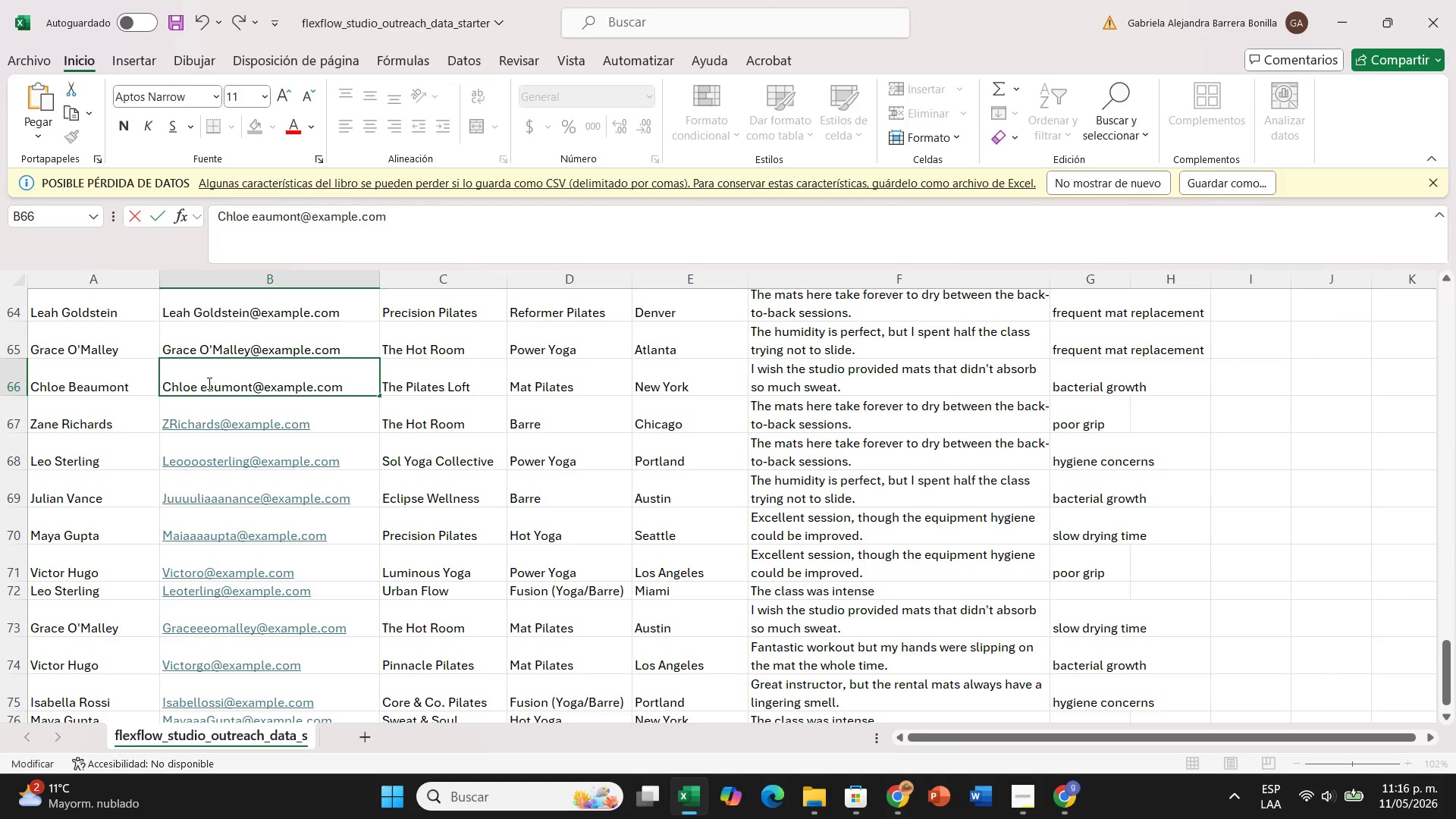 
key(Backspace)
 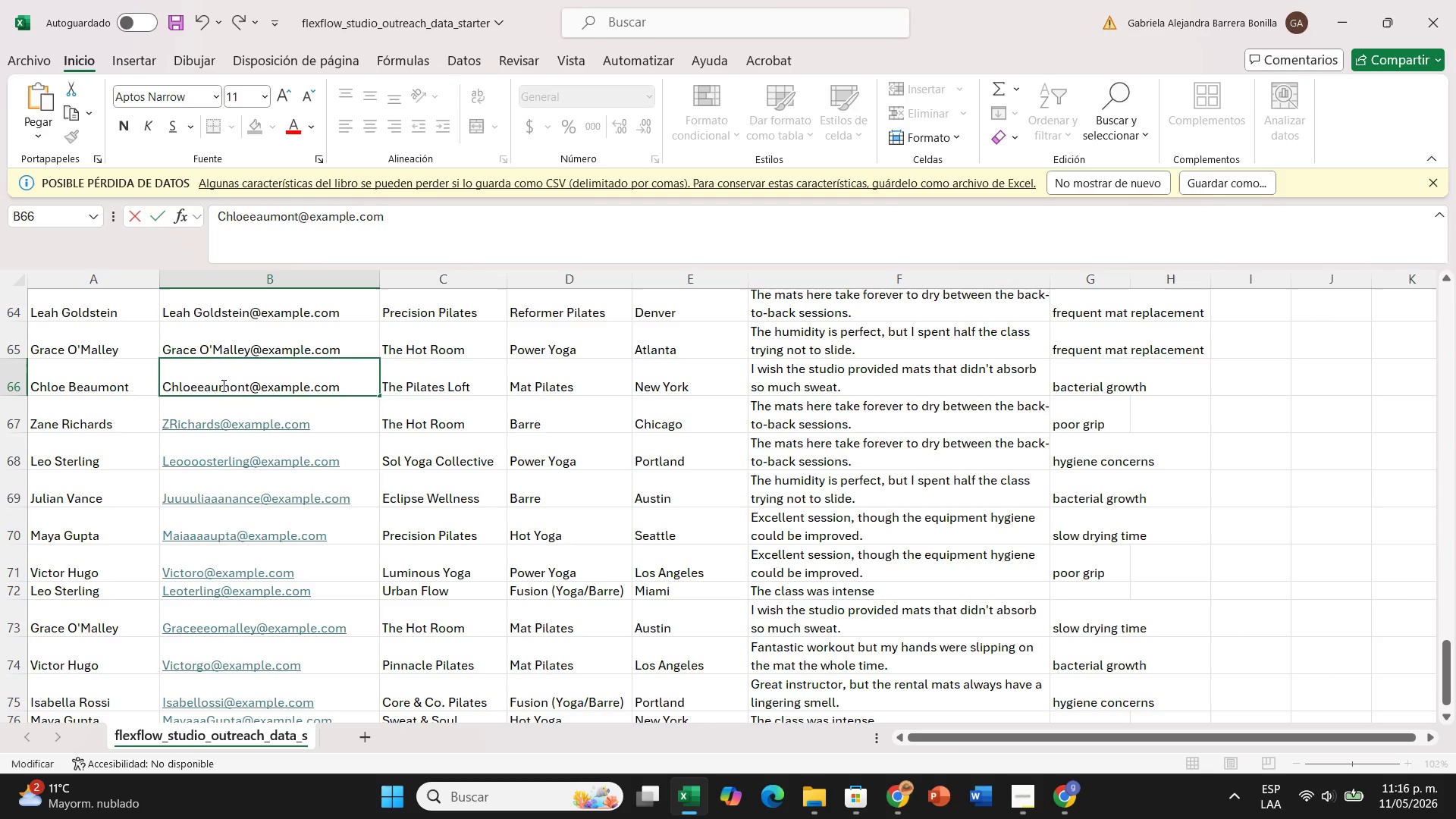 
left_click([219, 386])
 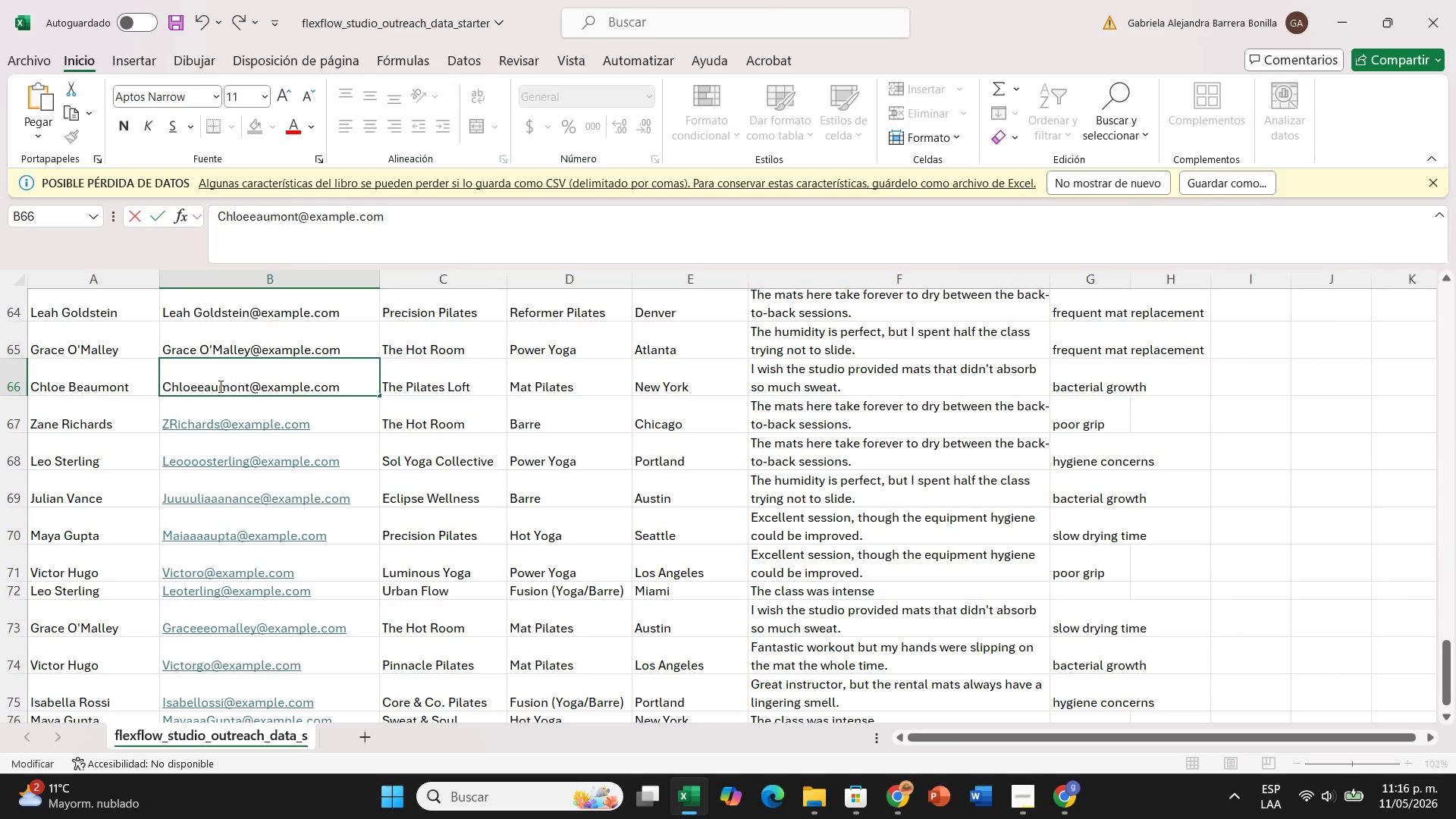 
type(bbbb)
 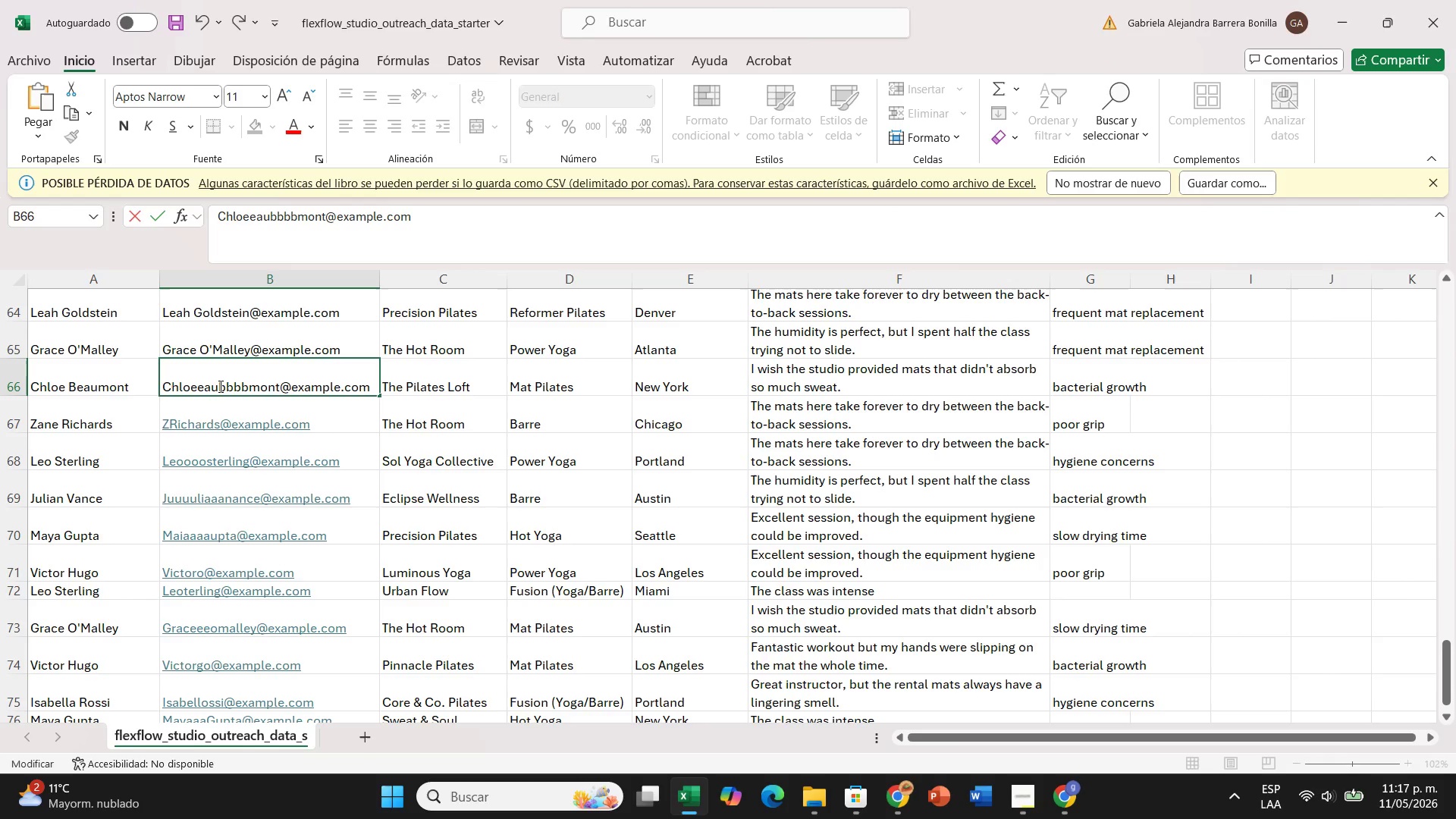 
left_click([219, 386])
 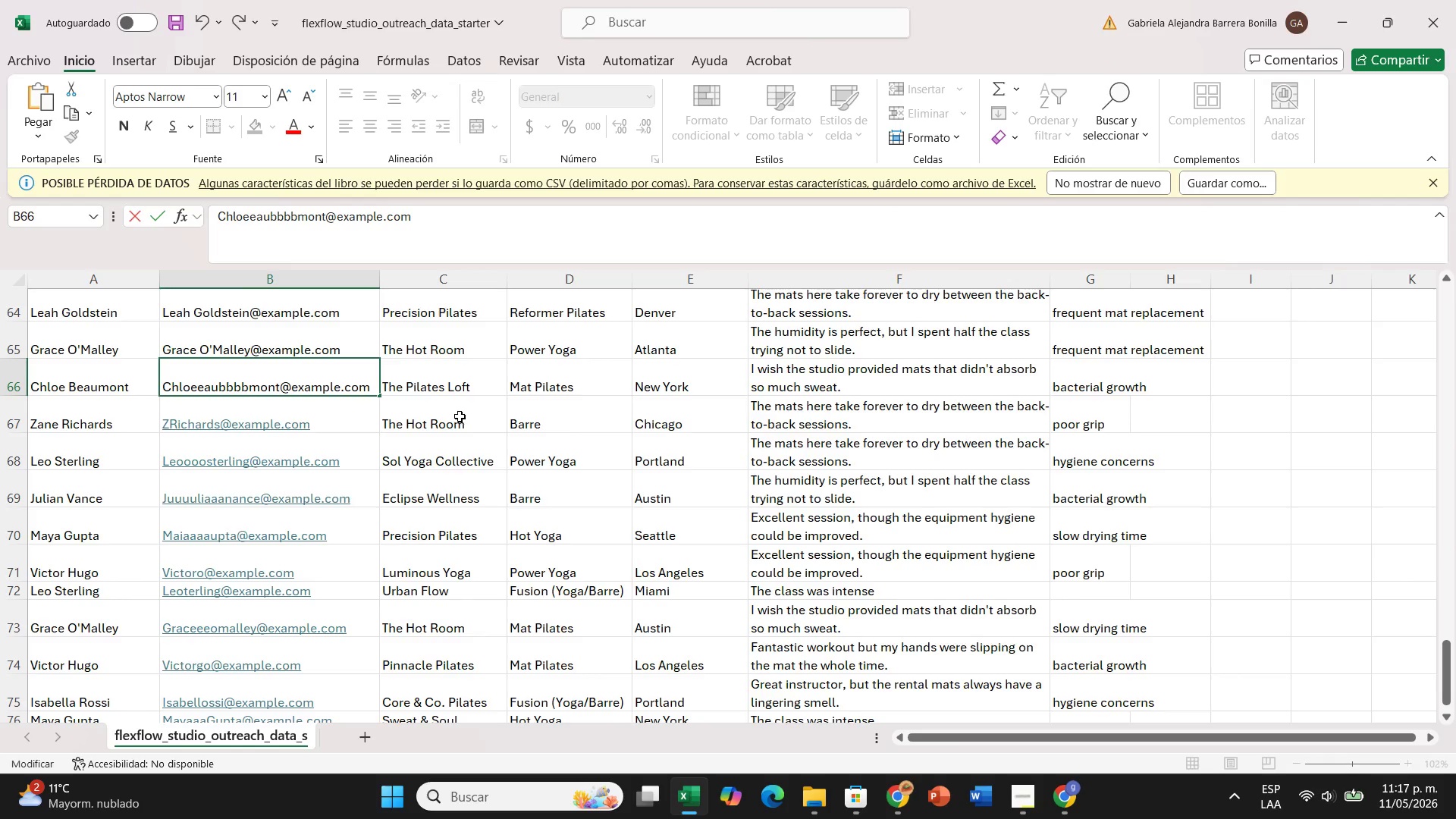 
scroll: coordinate [460, 416], scroll_direction: up, amount: 2.0
 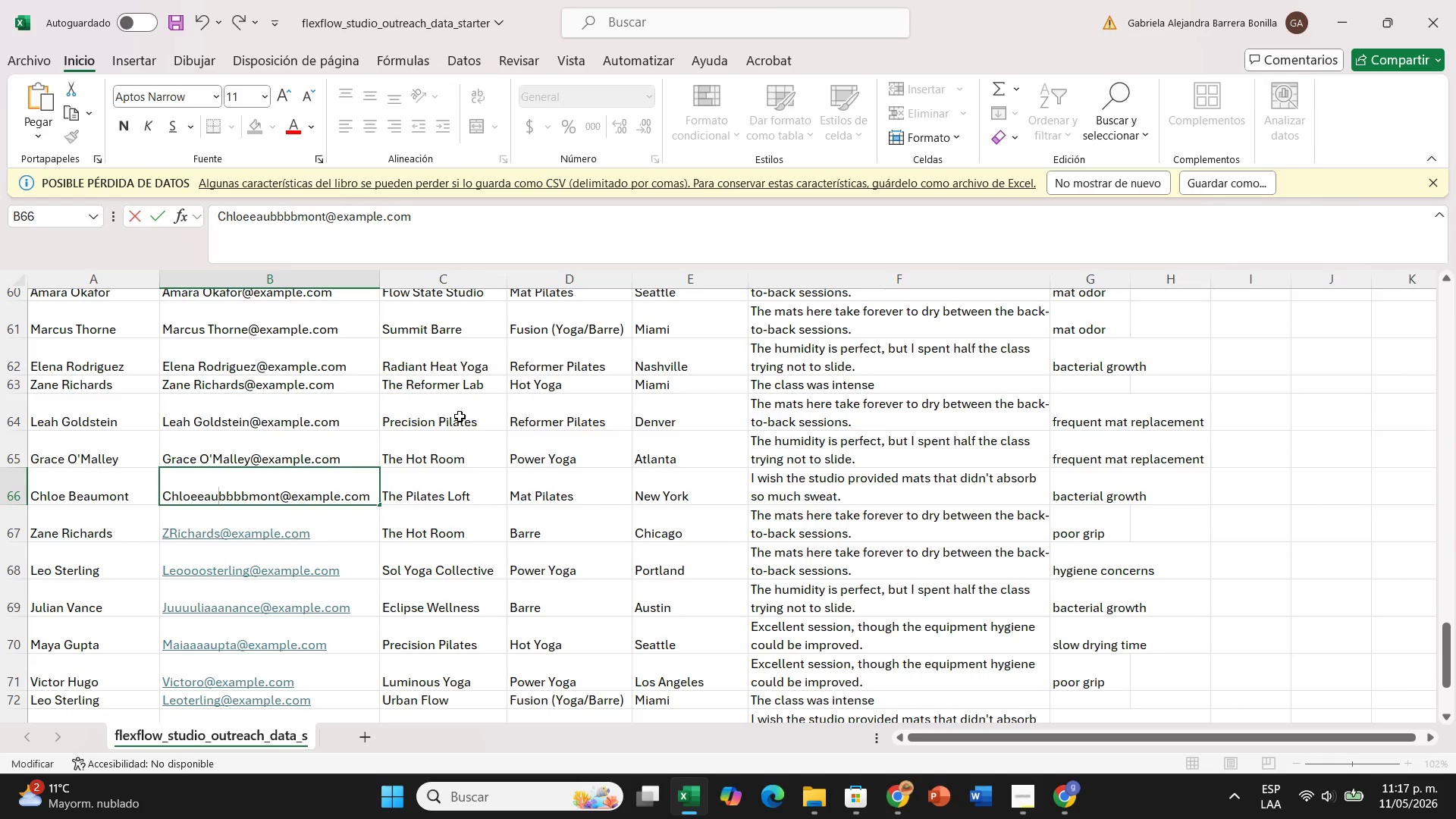 
key(Enter)
 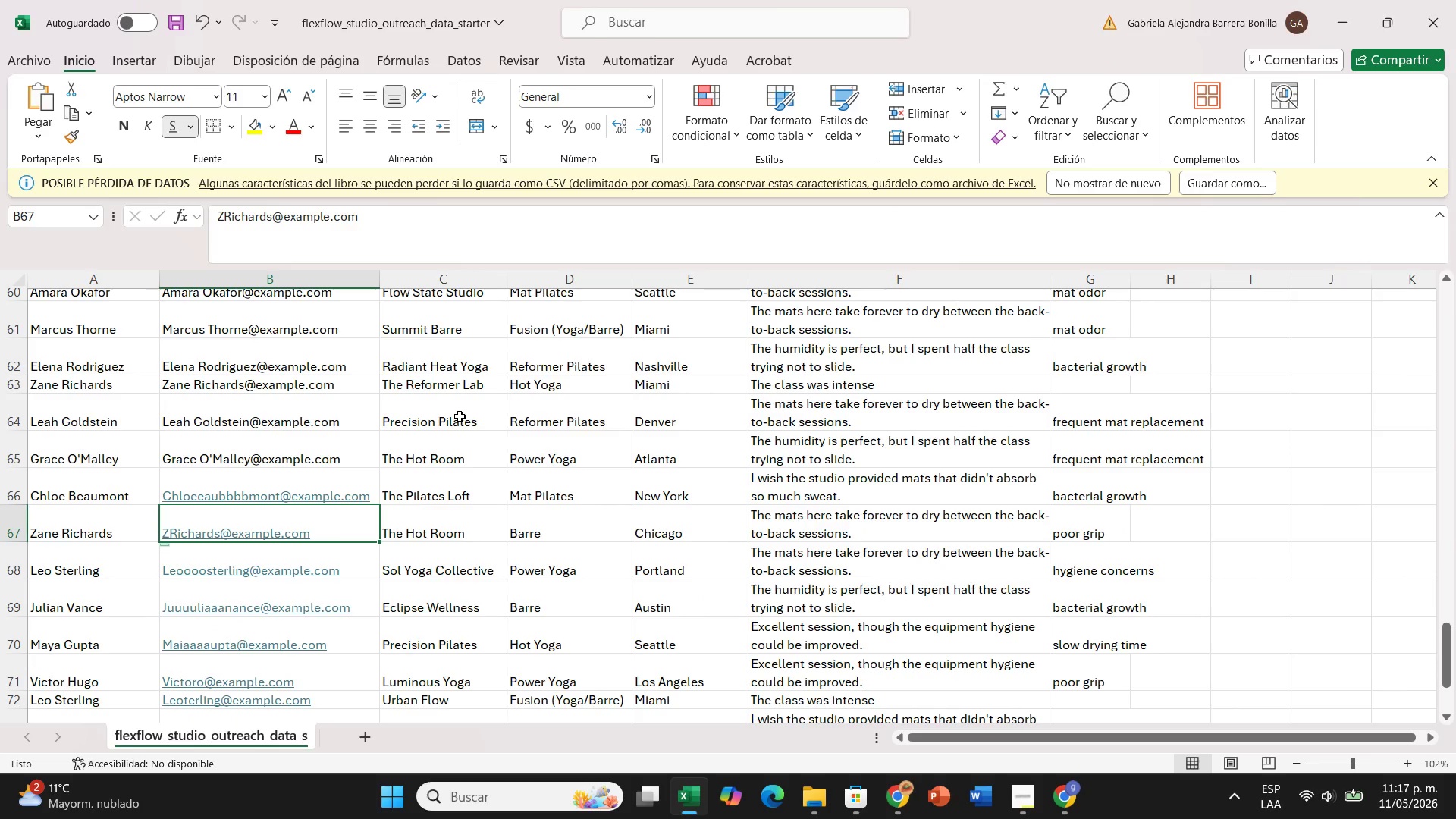 
left_click([271, 457])
 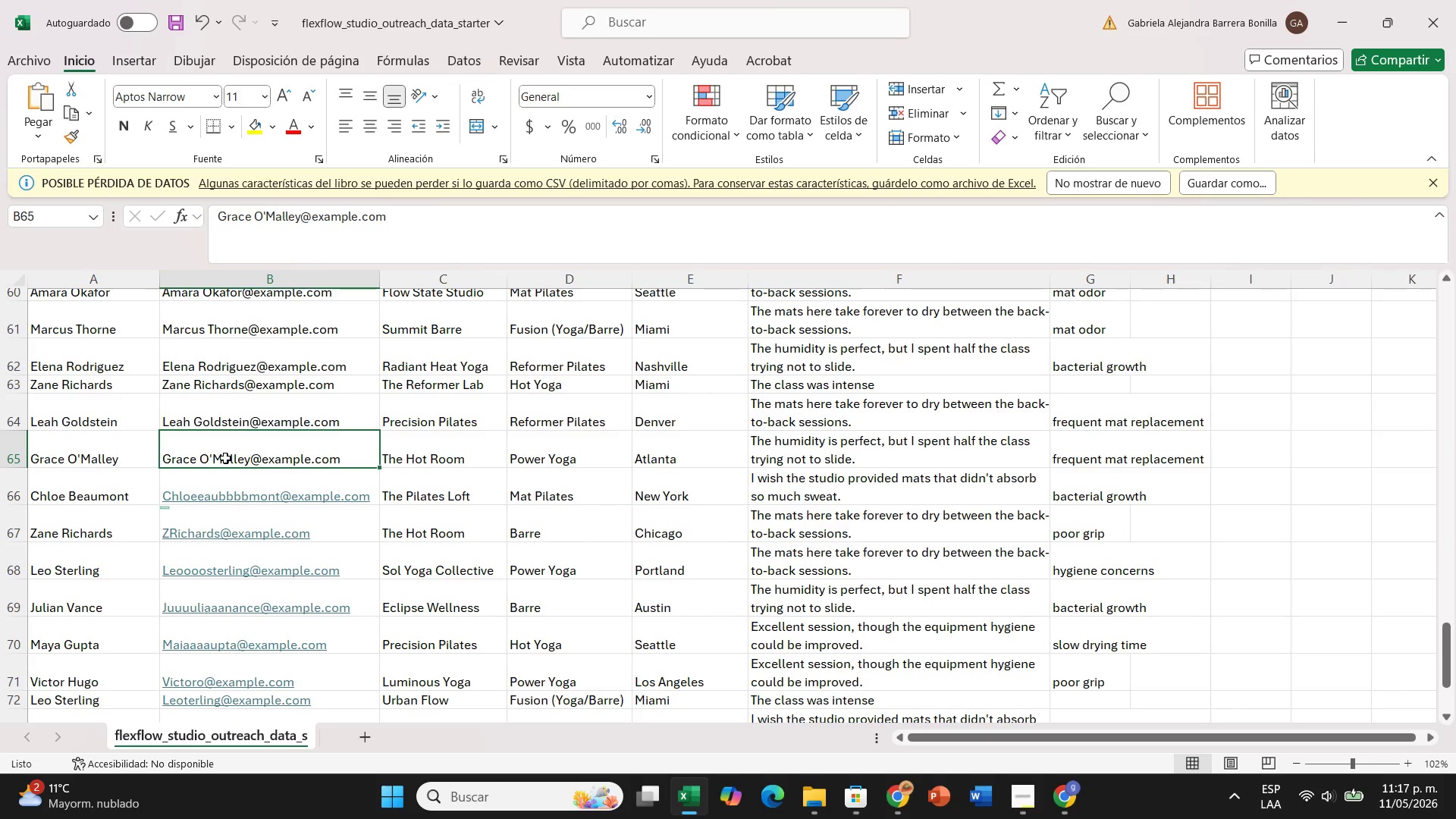 
double_click([225, 458])
 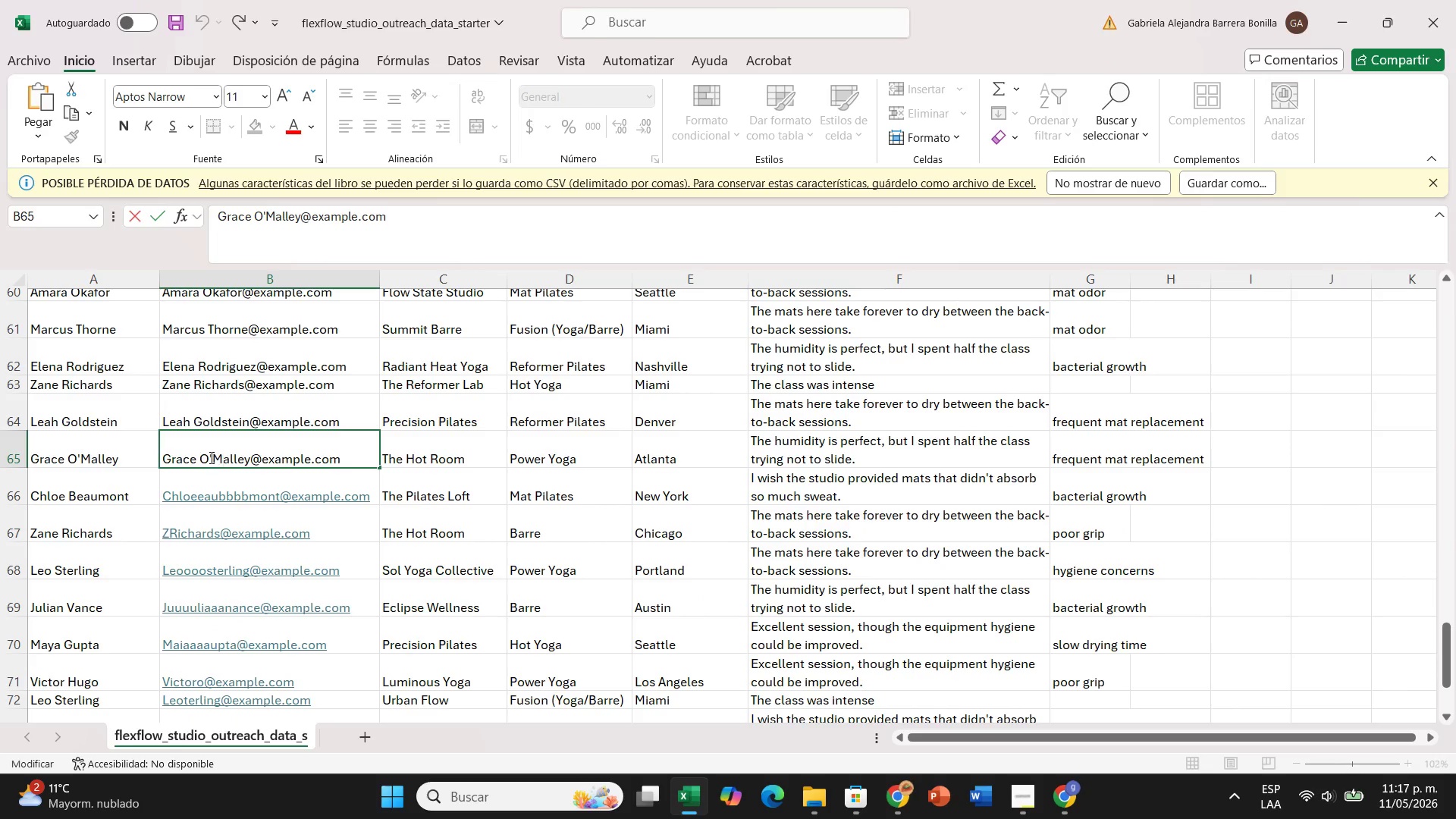 
left_click([210, 457])
 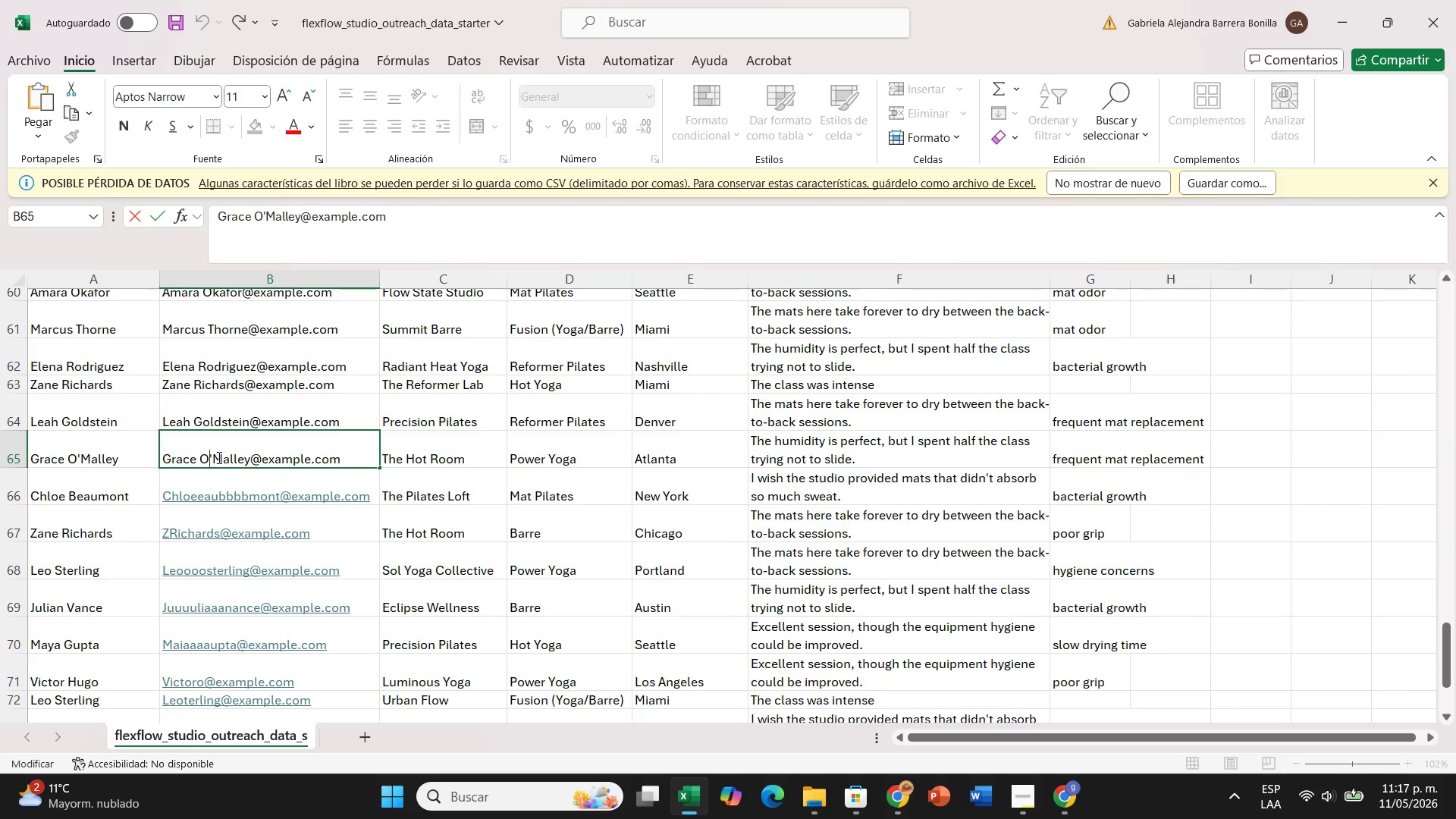 
left_click([218, 457])
 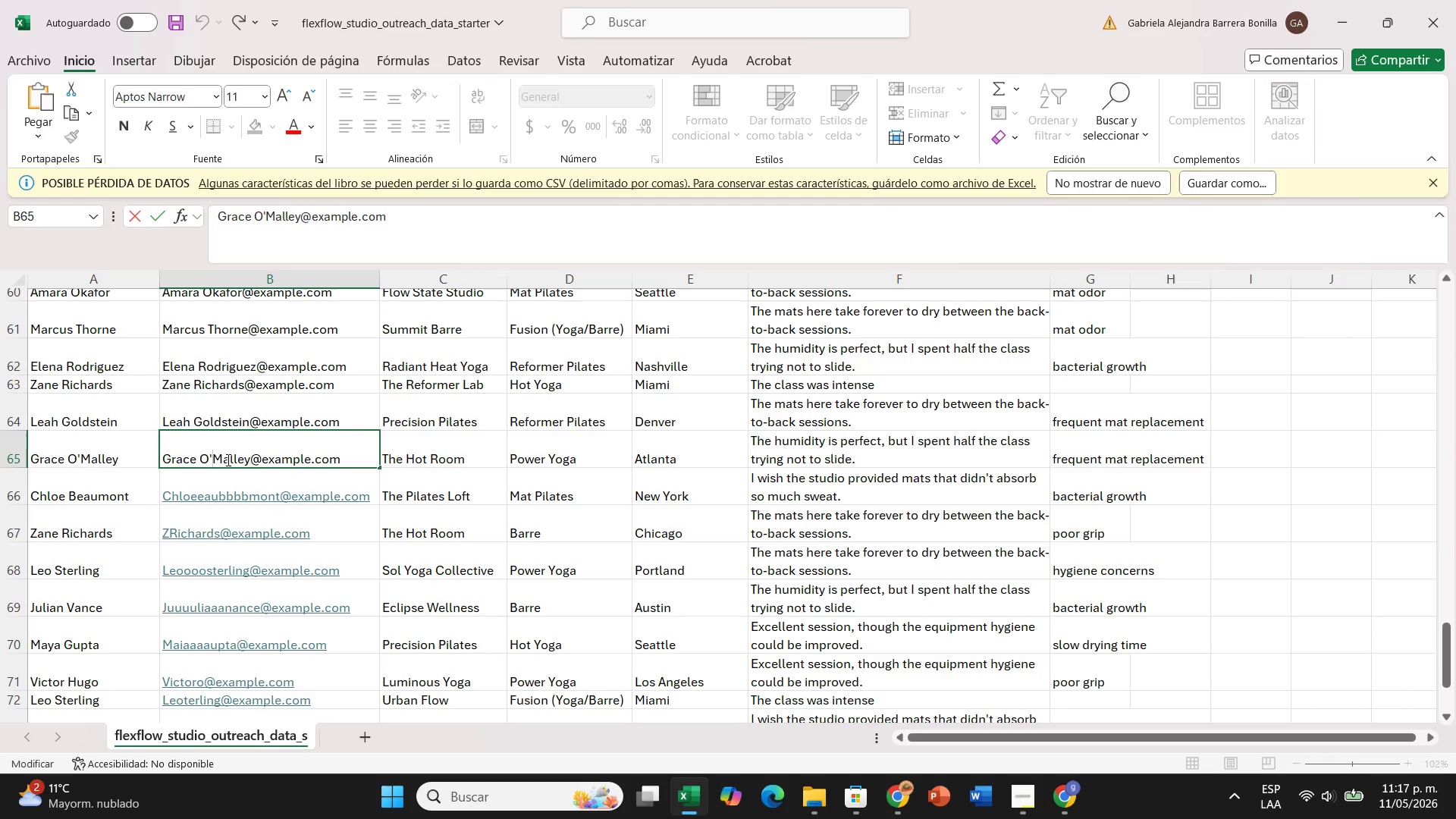 
left_click([225, 460])
 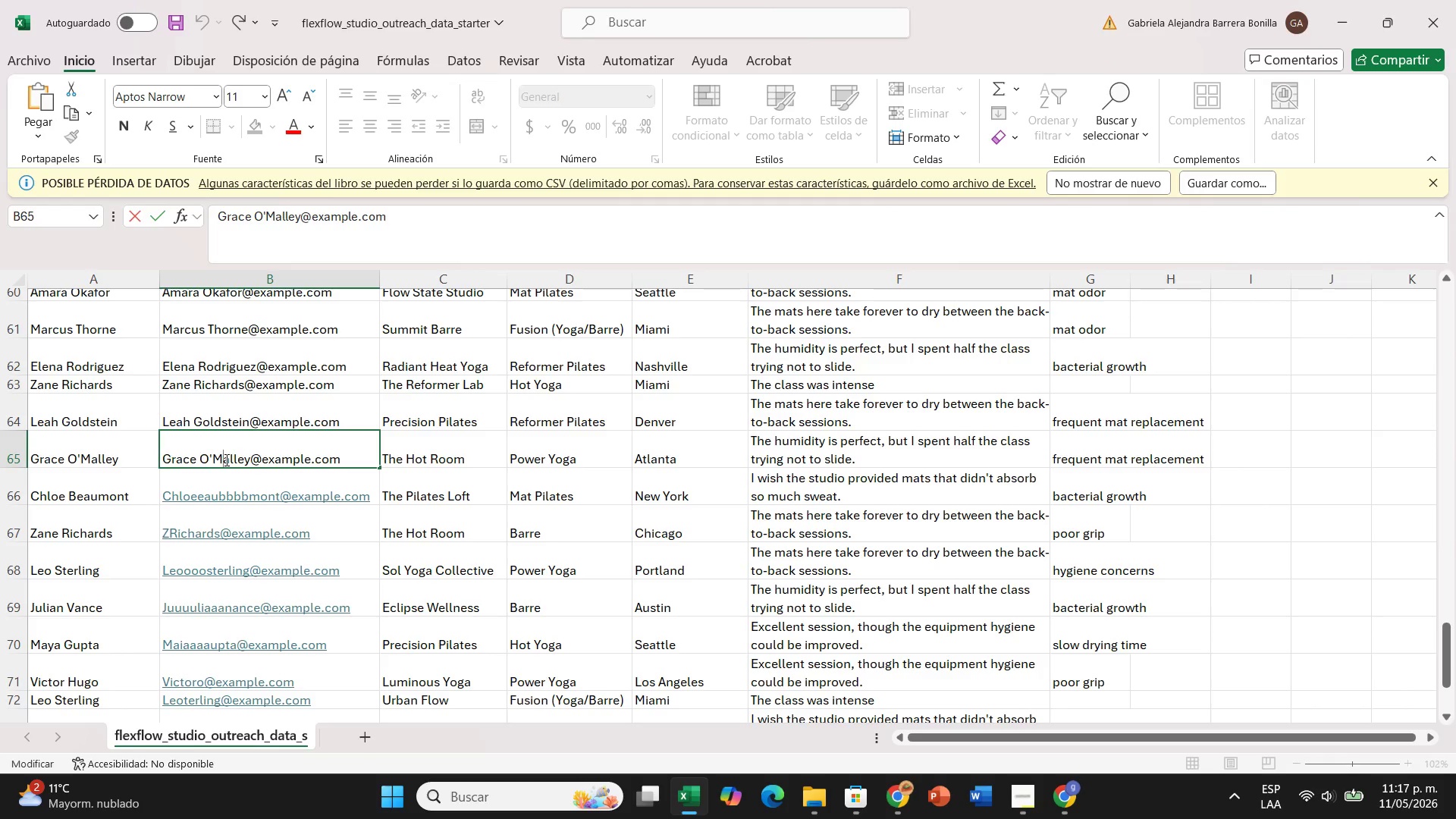 
key(Backspace)
key(Backspace)
key(Backspace)
key(Backspace)
type(eeeeoooo)
 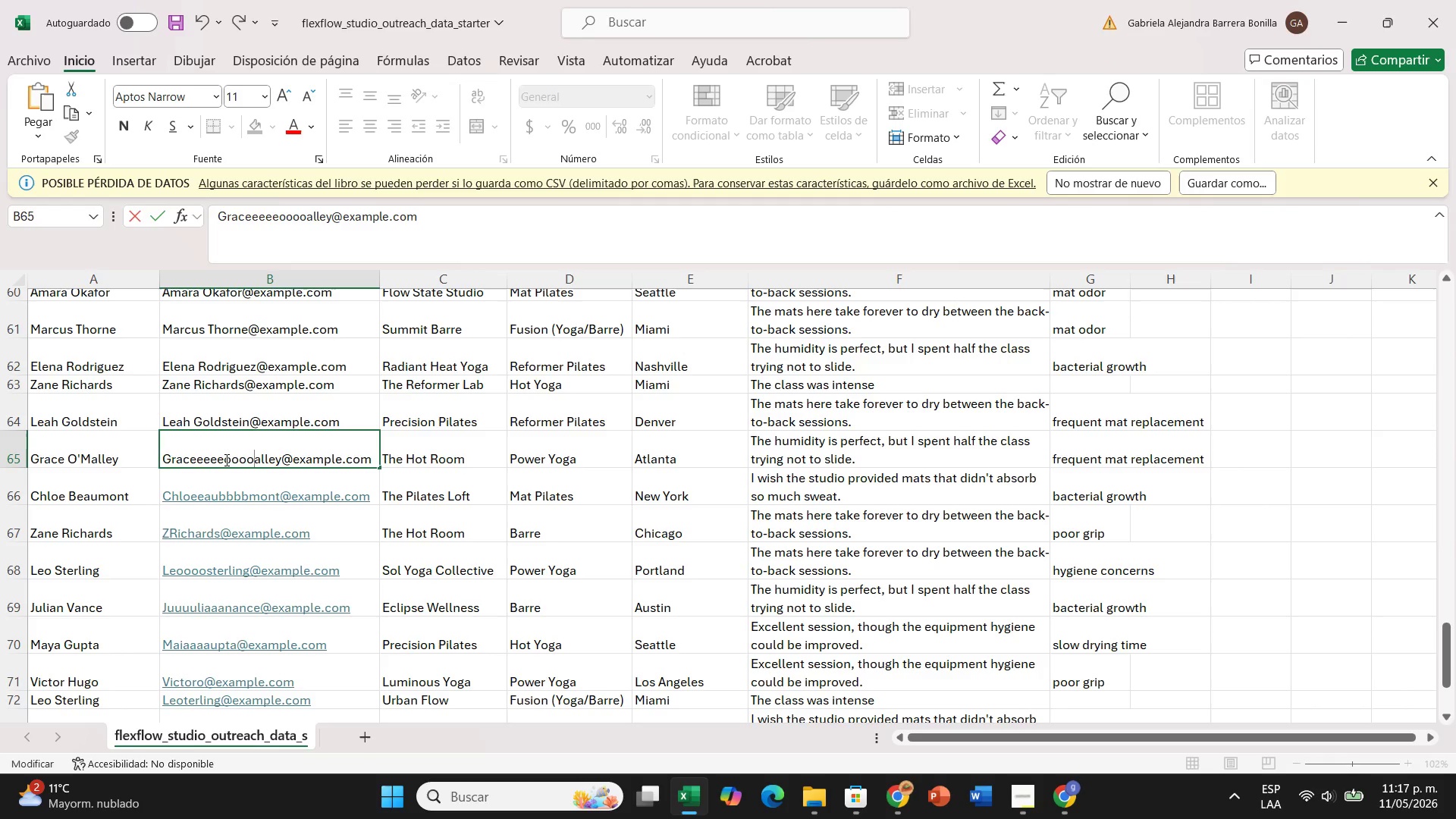 
left_click([415, 537])
 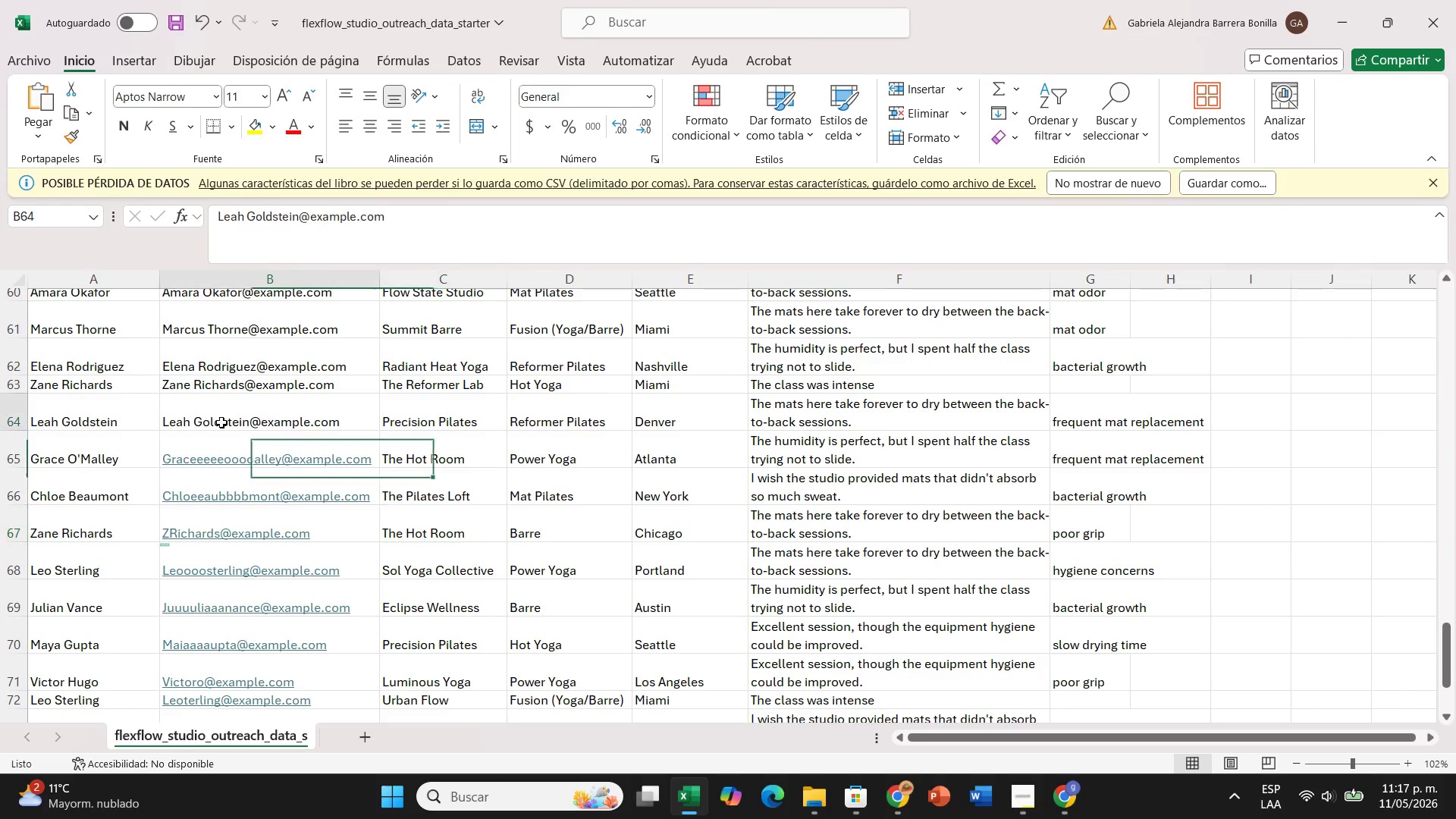 
double_click([221, 422])
 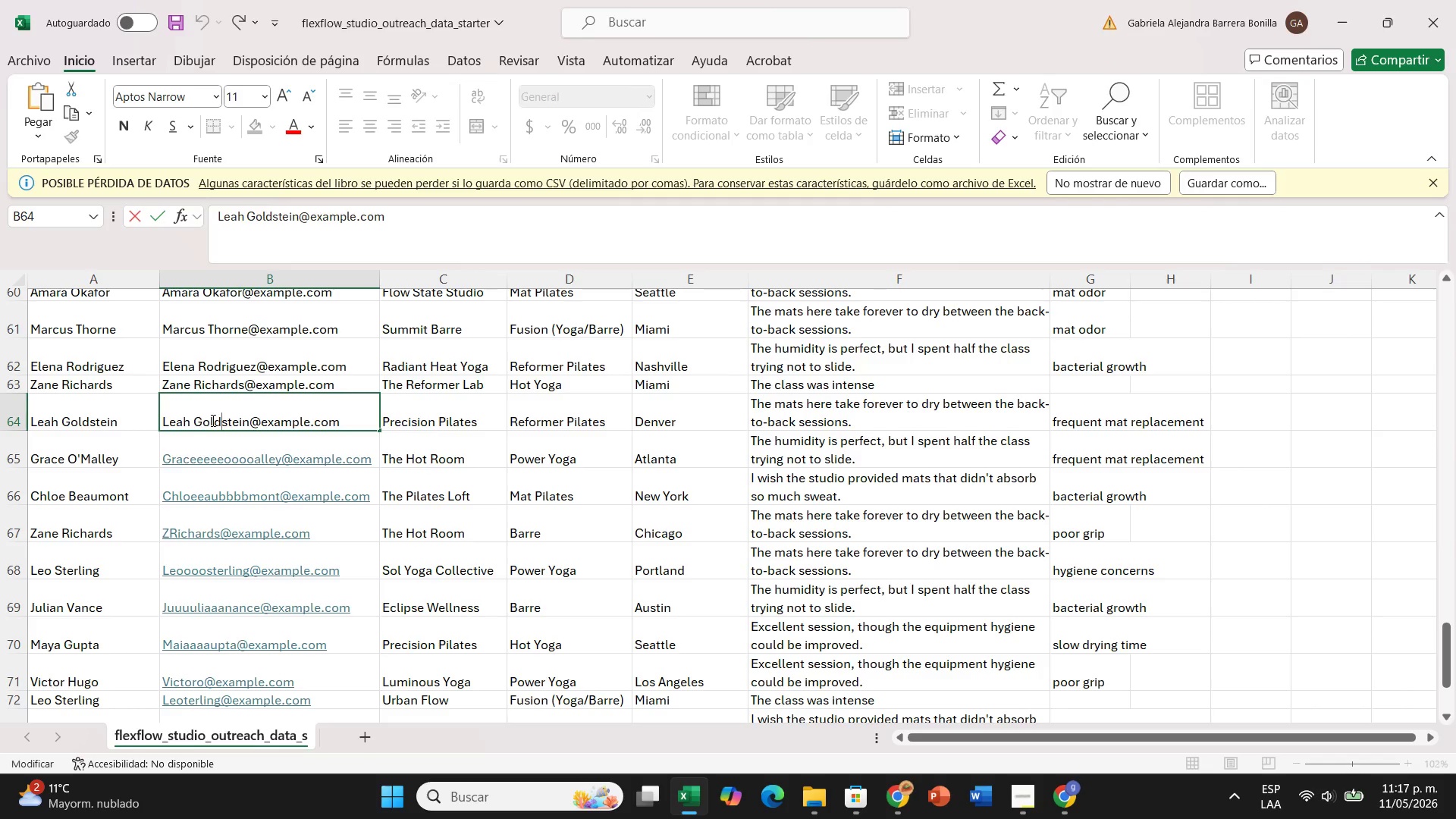 
left_click([198, 421])
 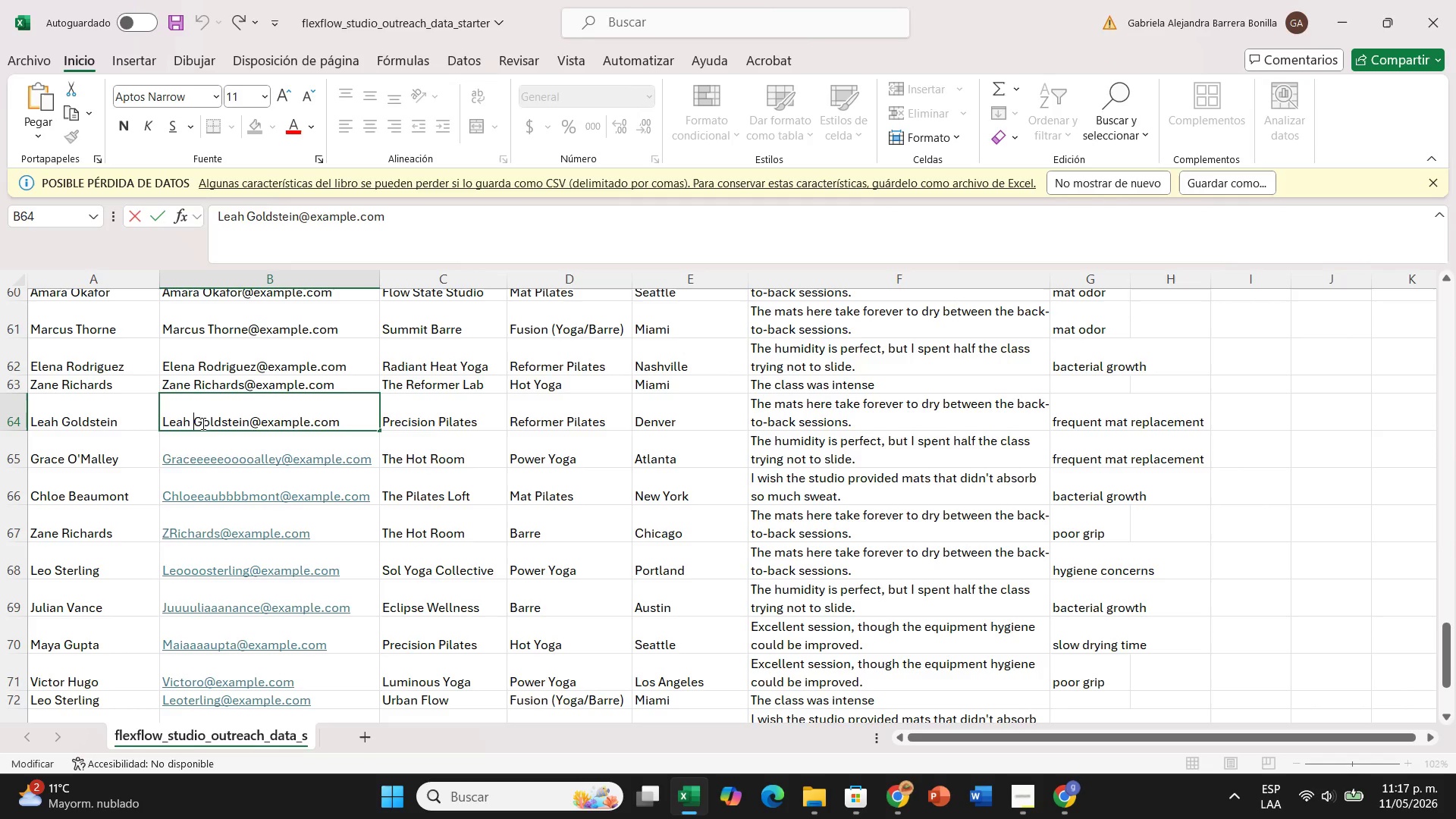 
left_click([202, 423])
 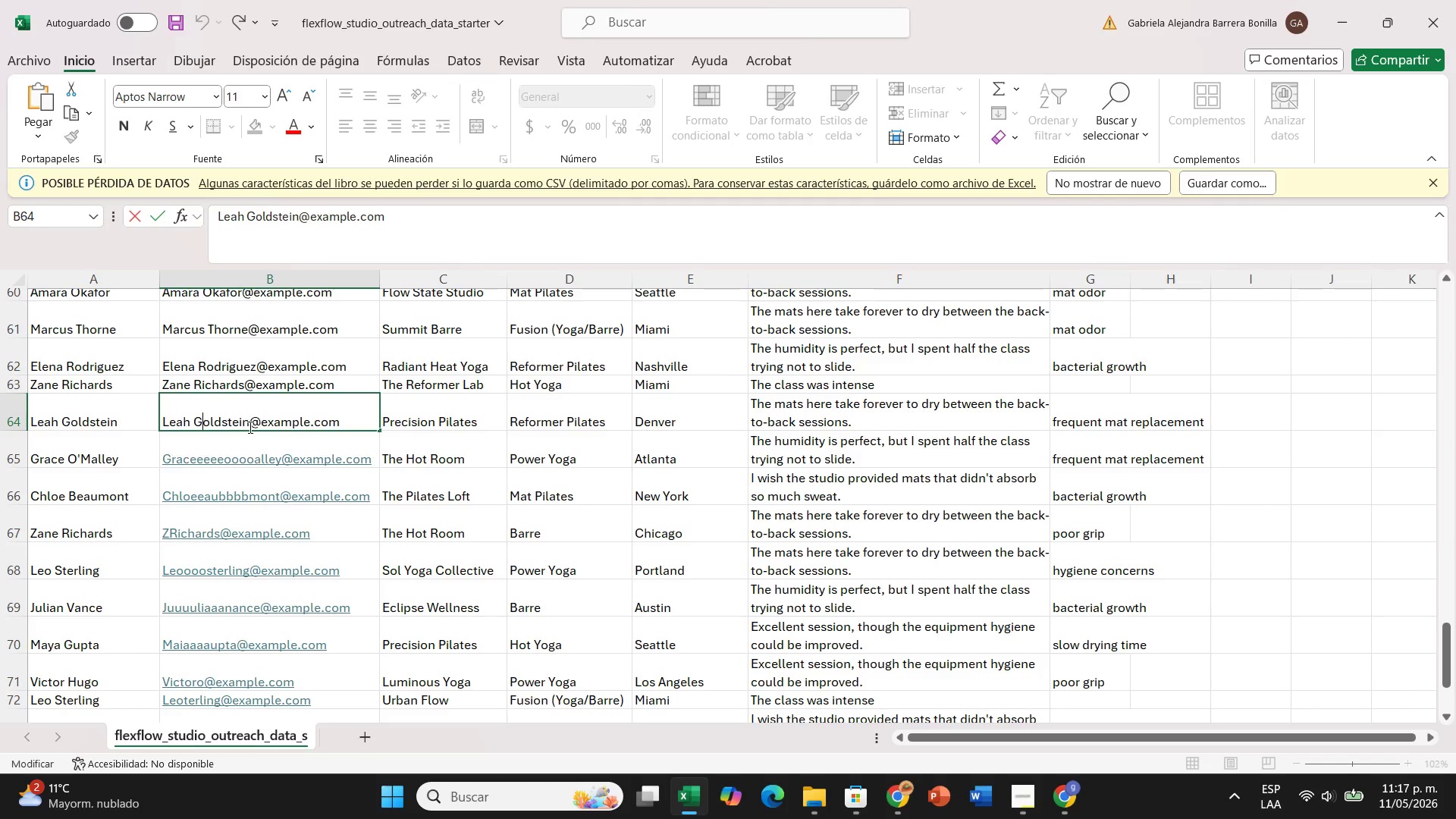 
left_click_drag(start_coordinate=[249, 427], to_coordinate=[172, 428])
 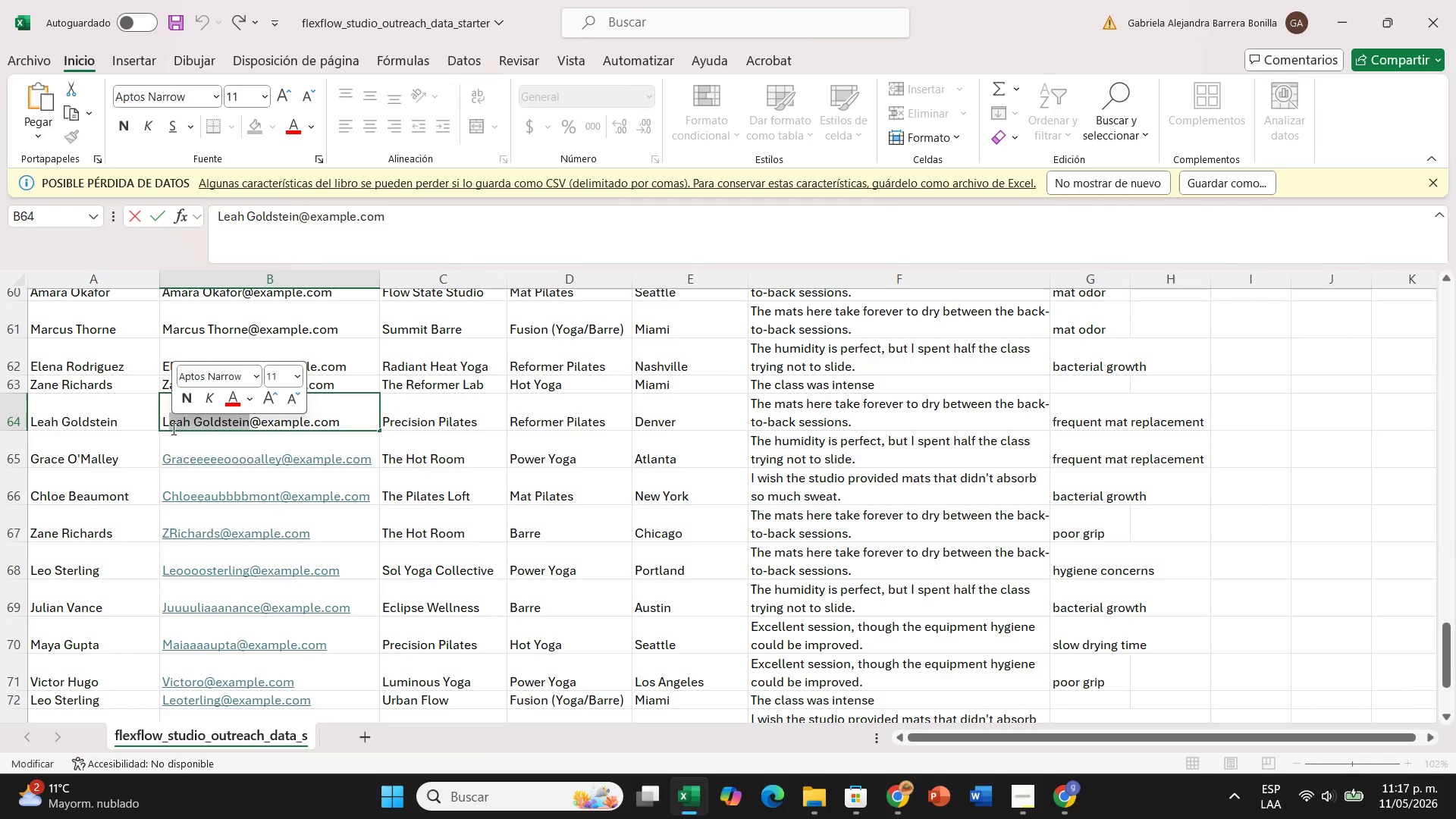 
key(Backspace)
 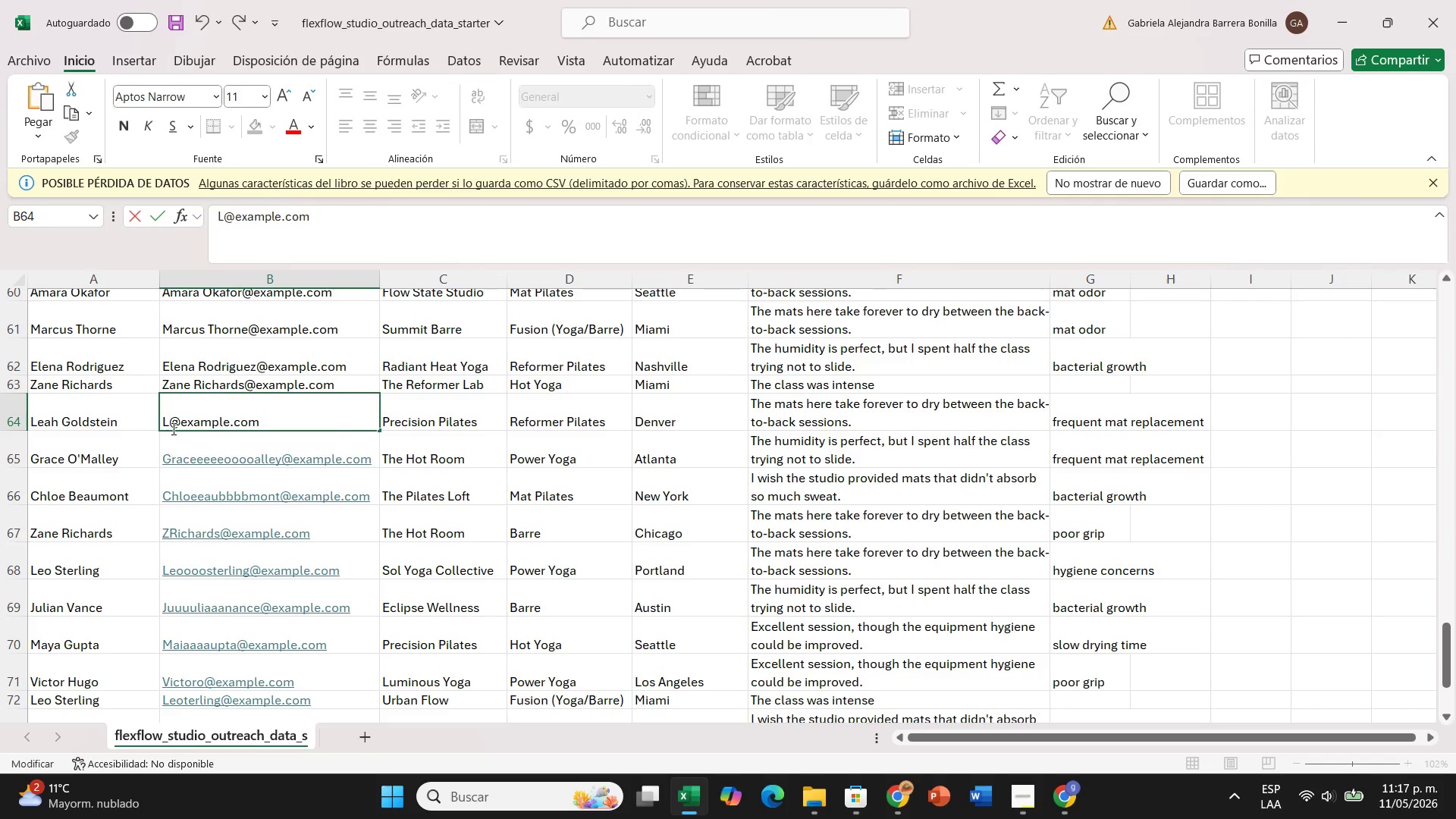 
key(CapsLock)
 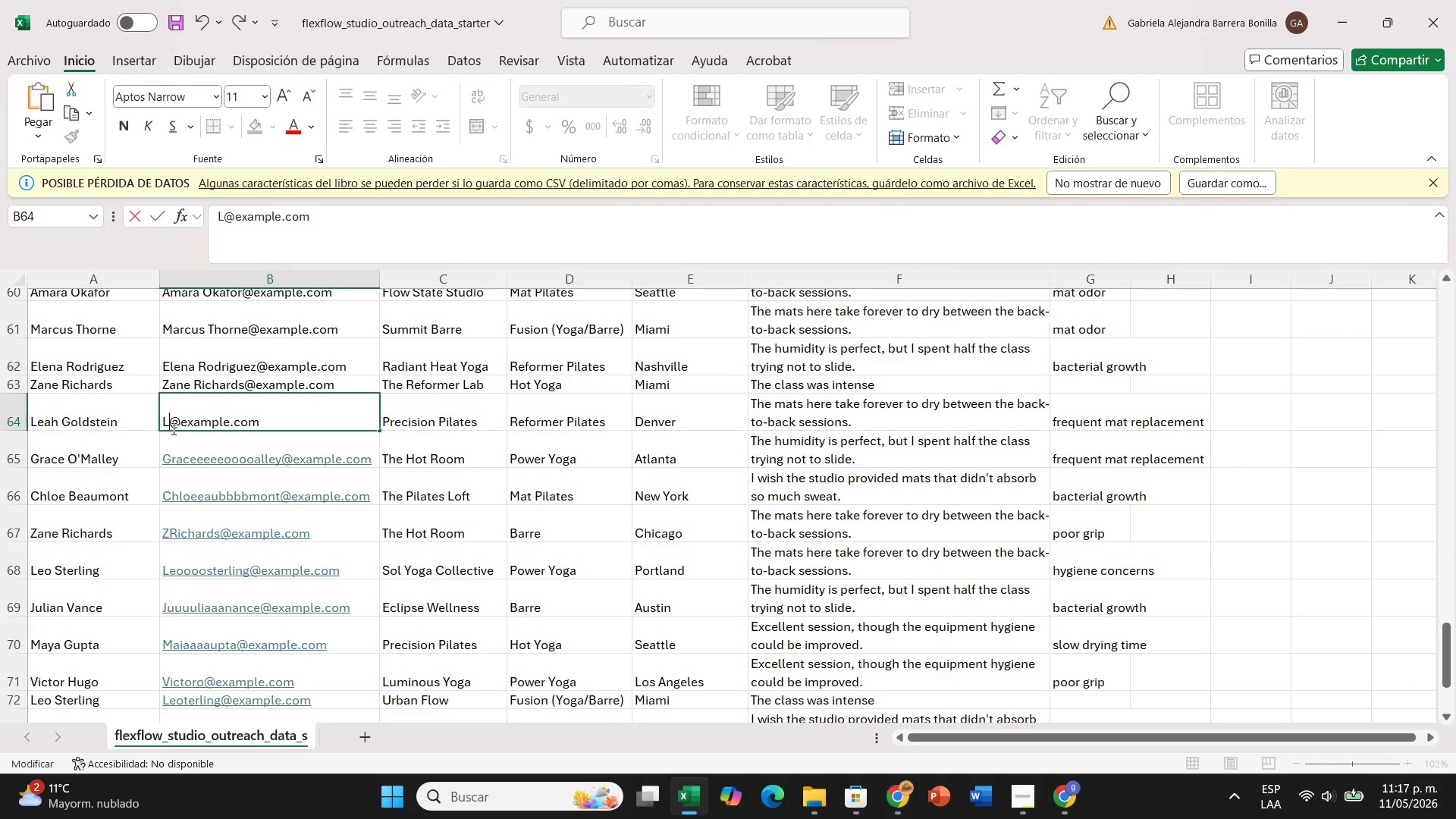 
key(G)
 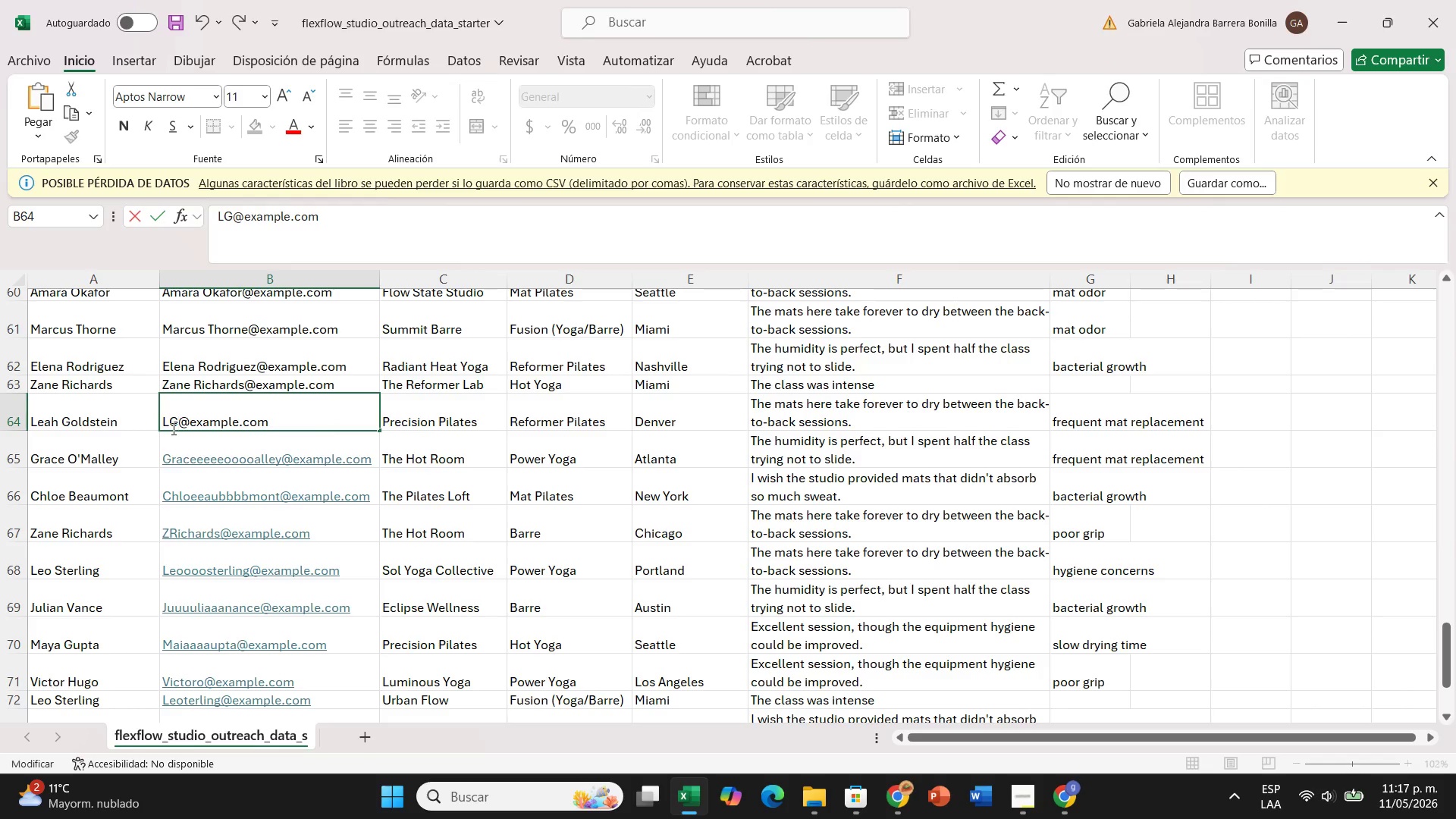 
key(CapsLock)
 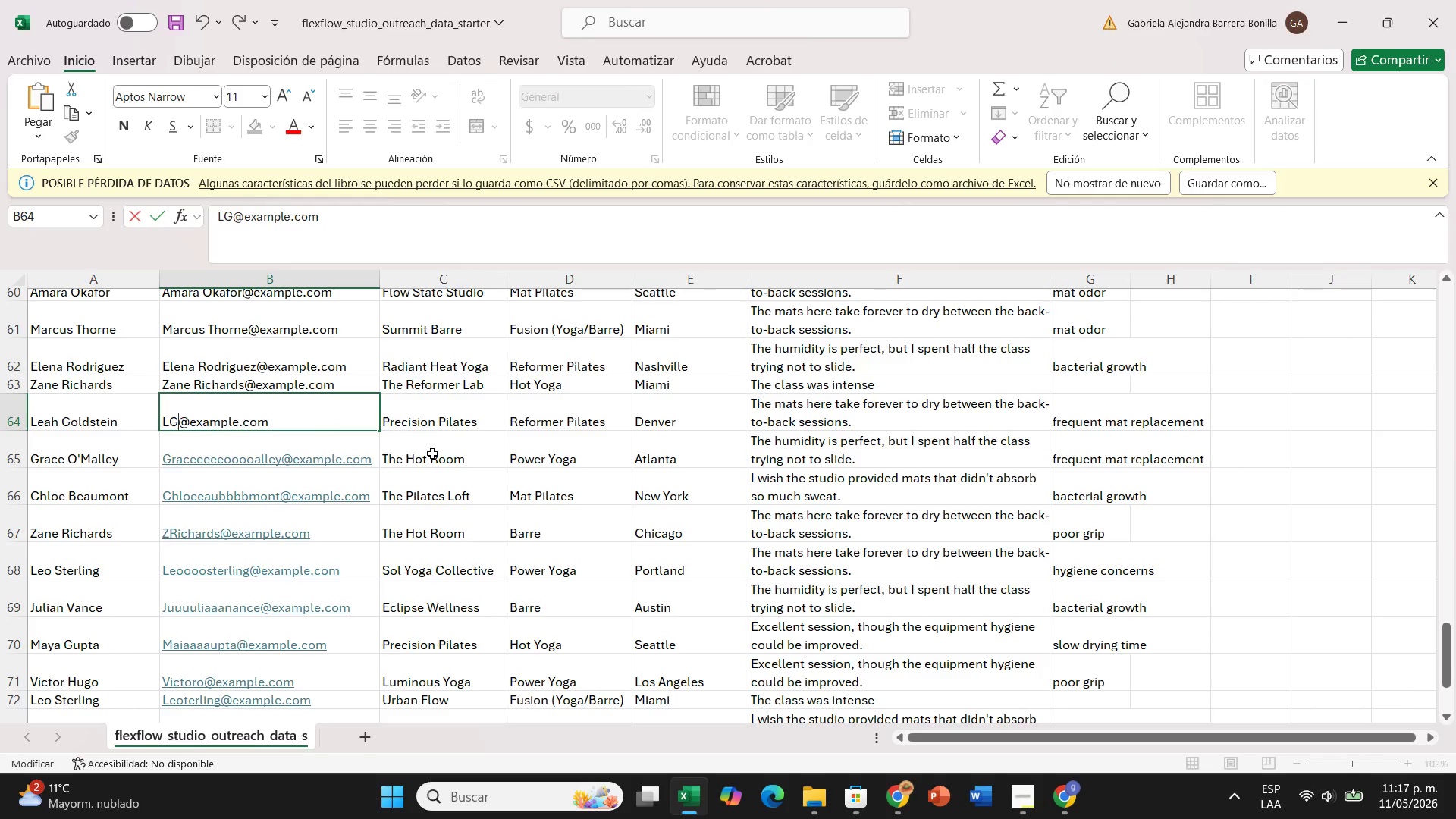 
left_click([432, 453])
 